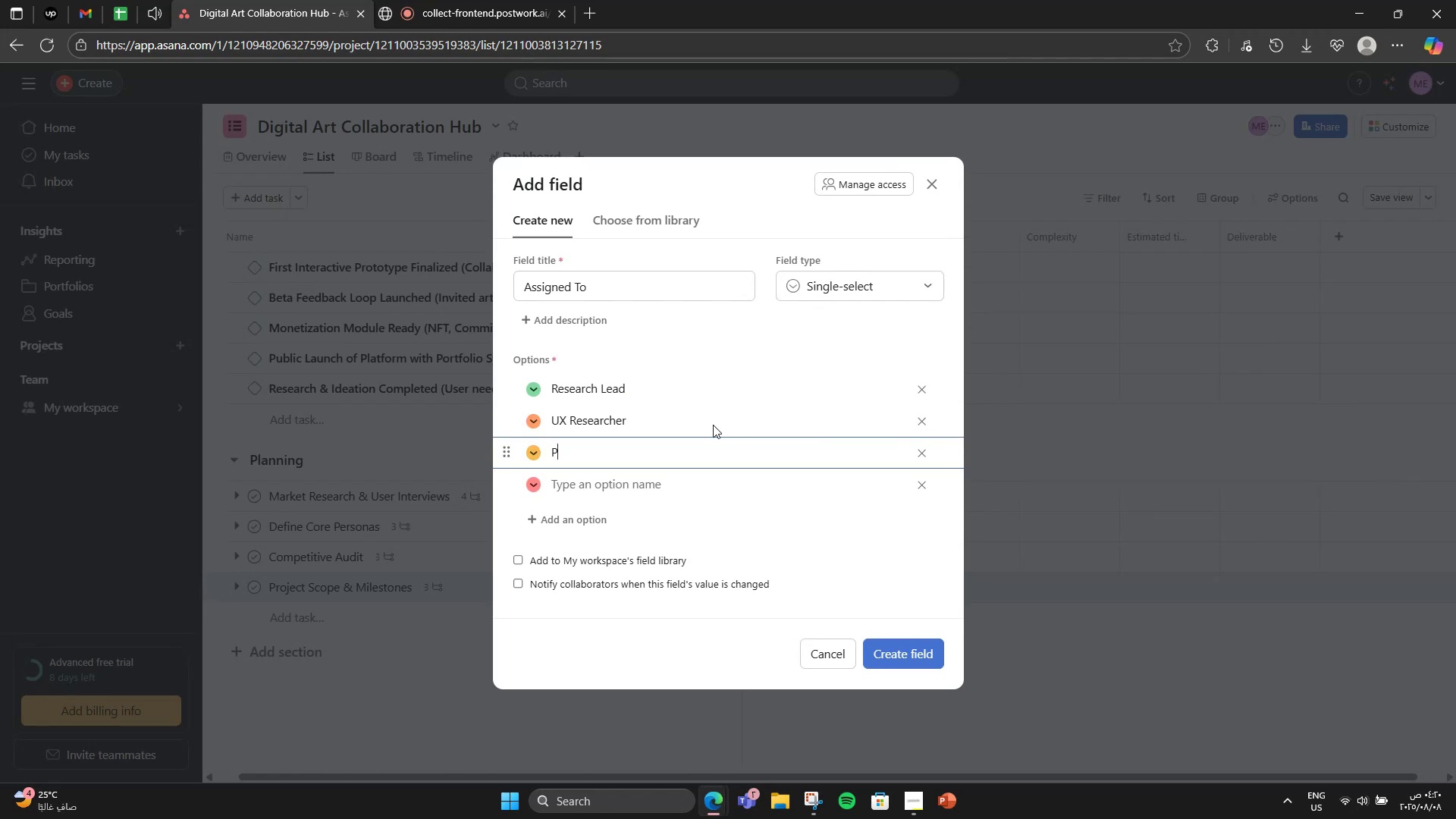 
key(M)
 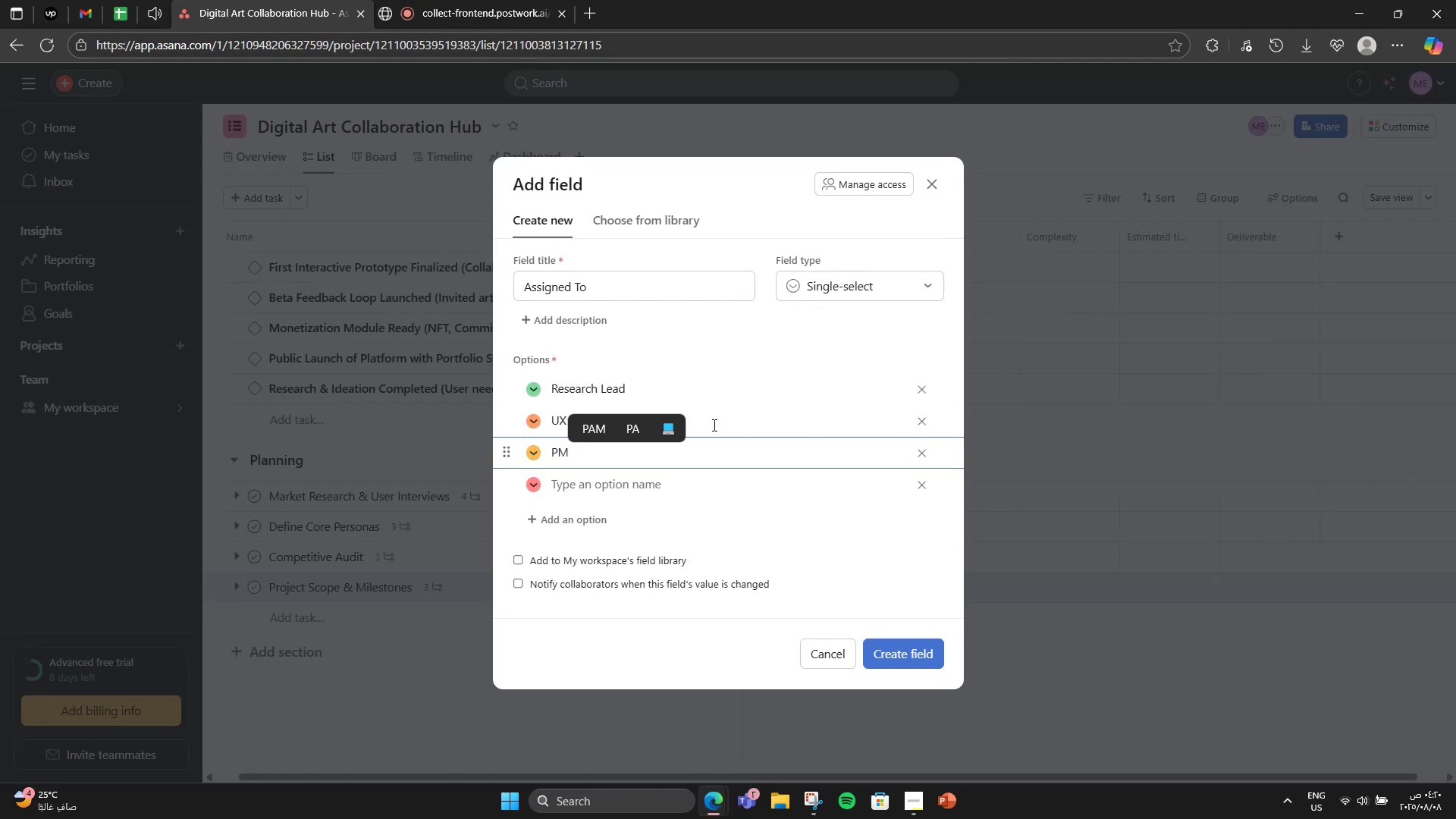 
key(Enter)
 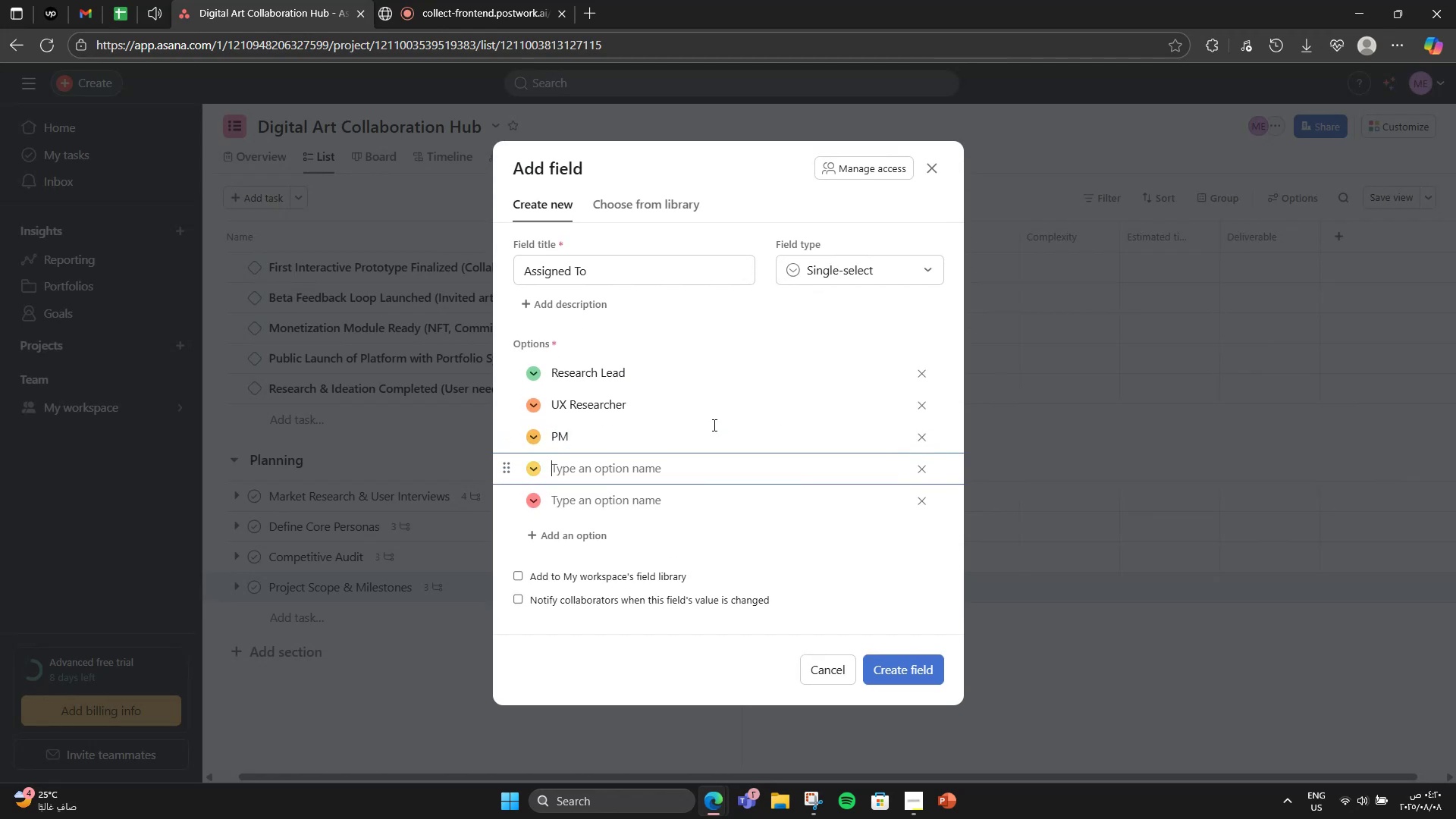 
type(Product Manager)
 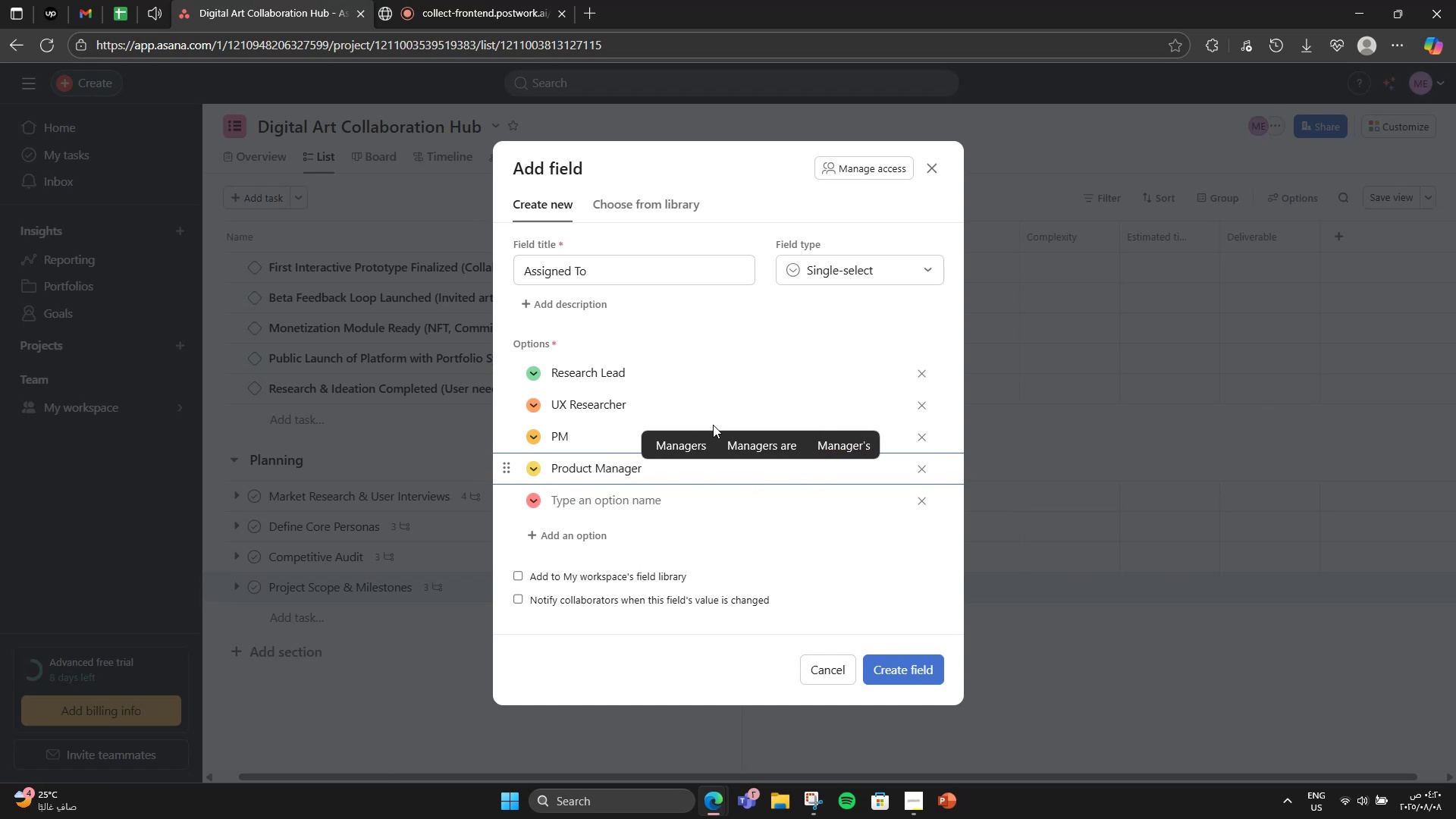 
key(Enter)
 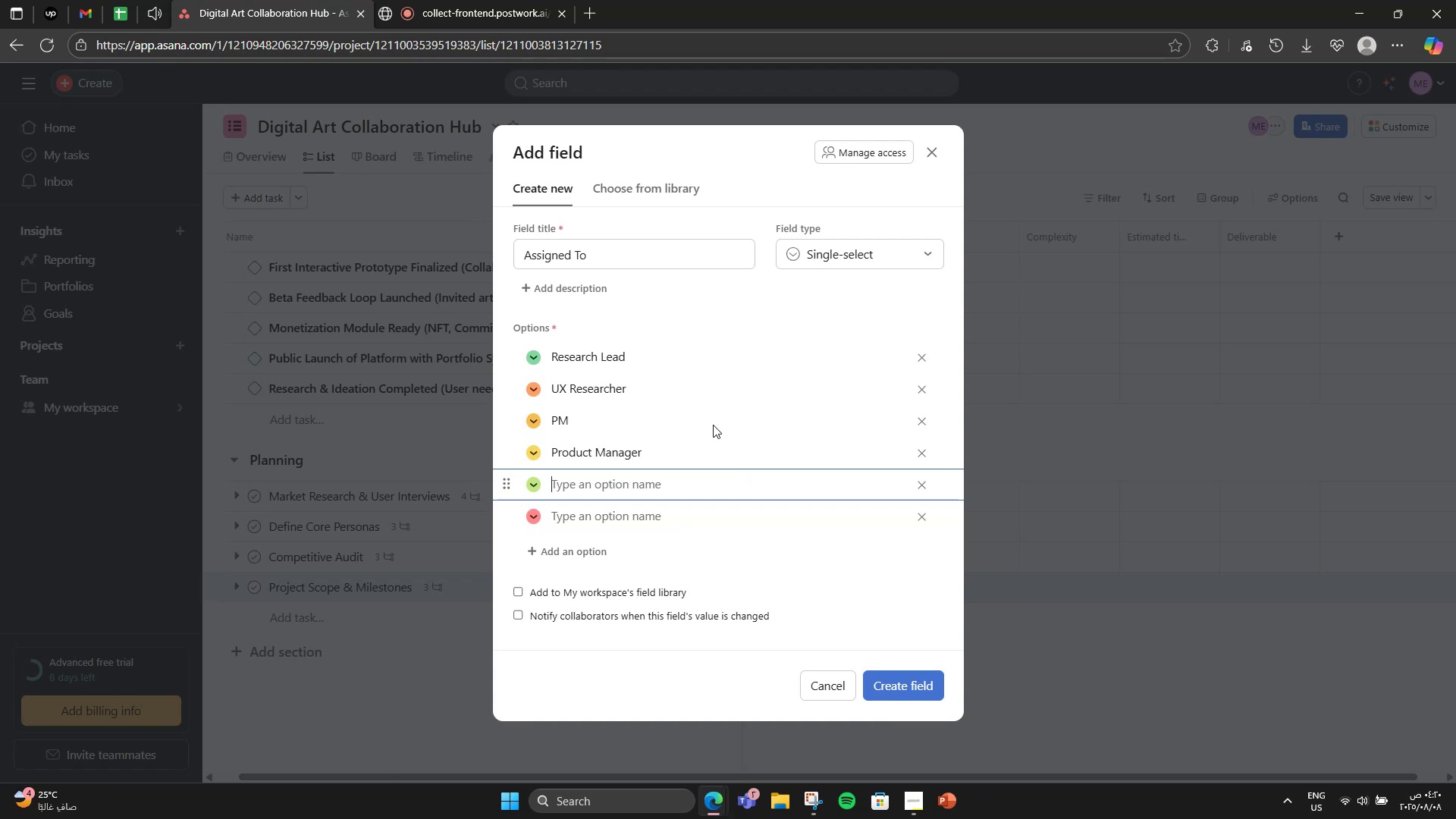 
wait(6.09)
 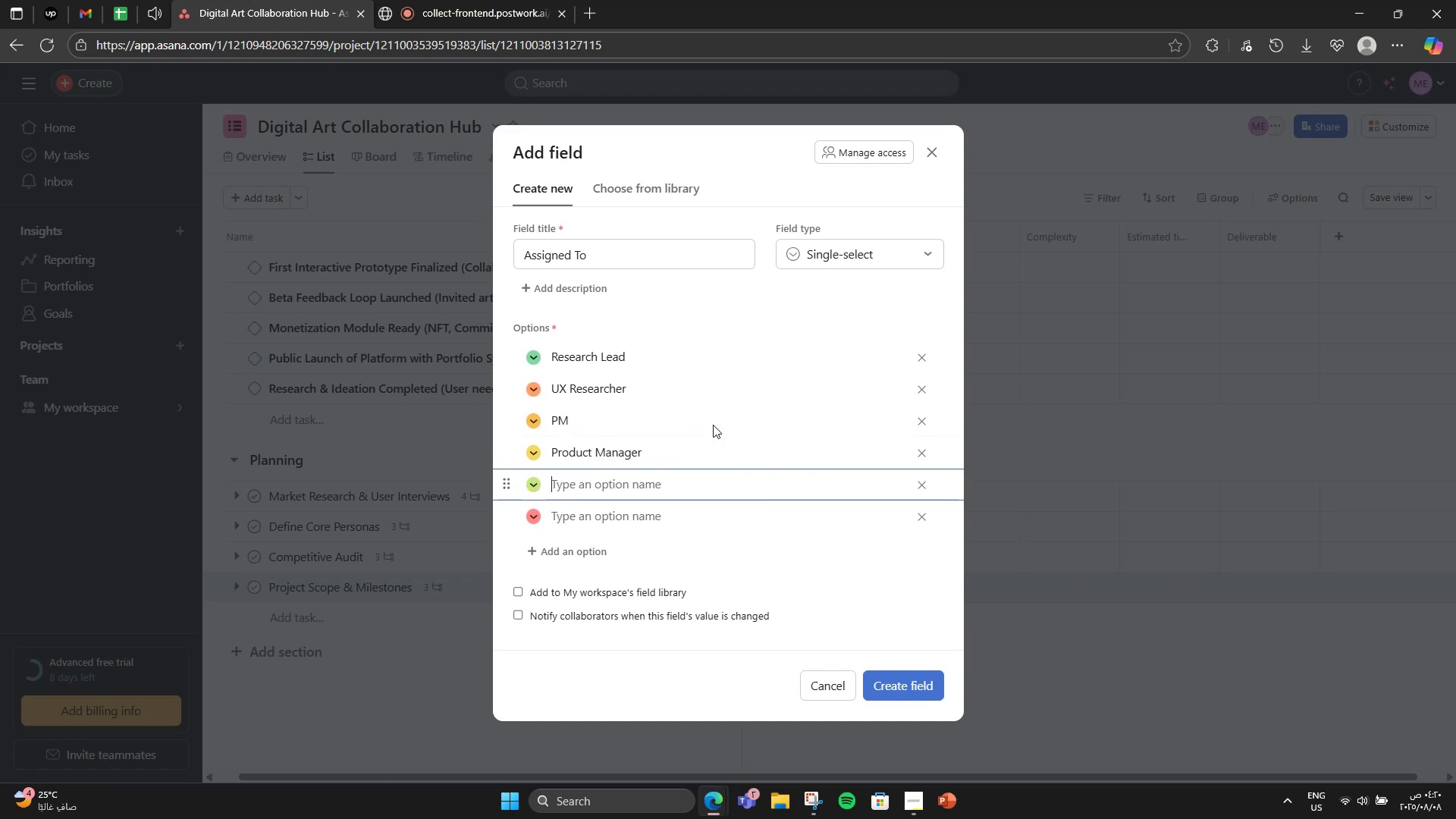 
type(UI Designer)
 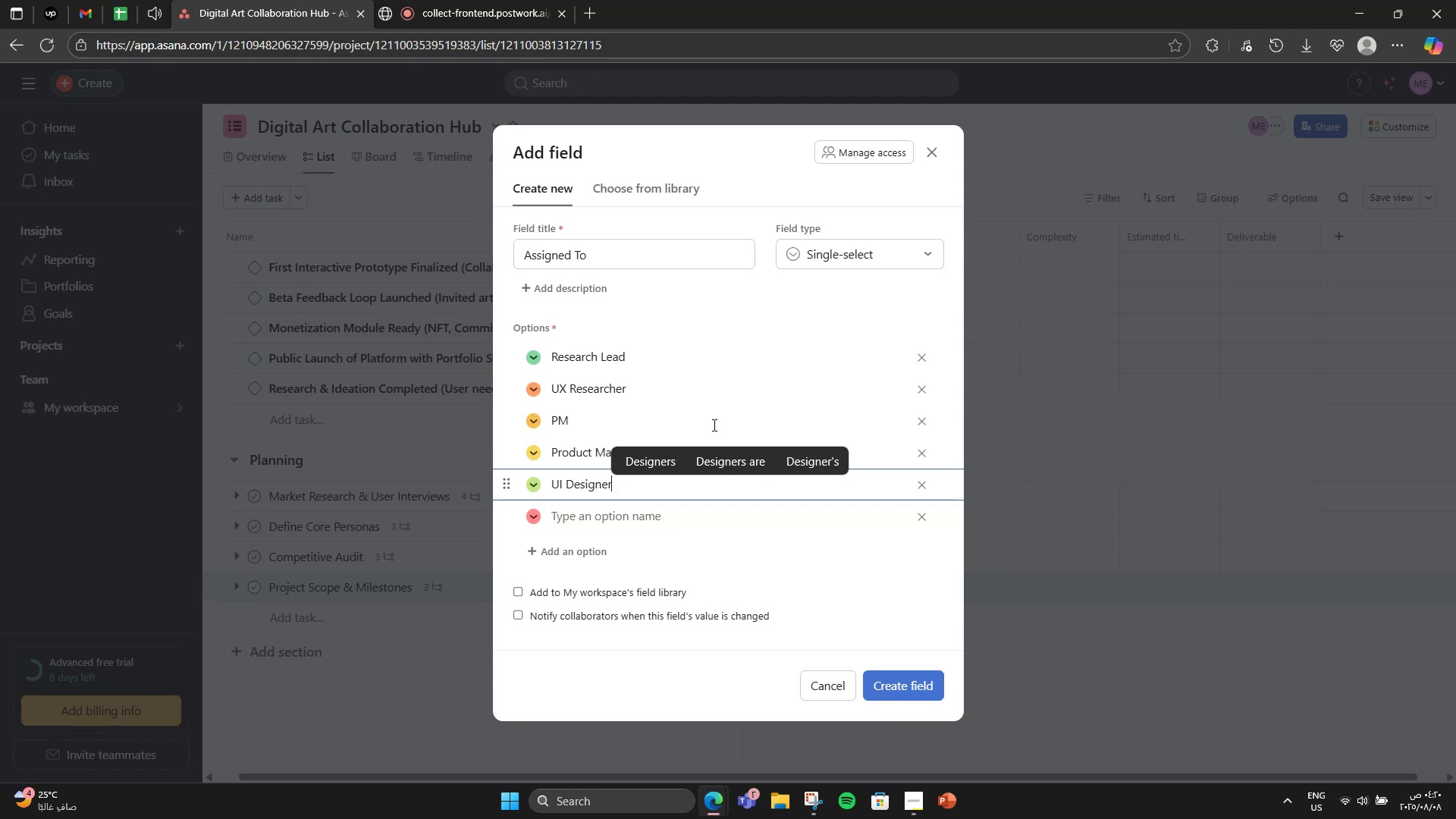 
key(Enter)
 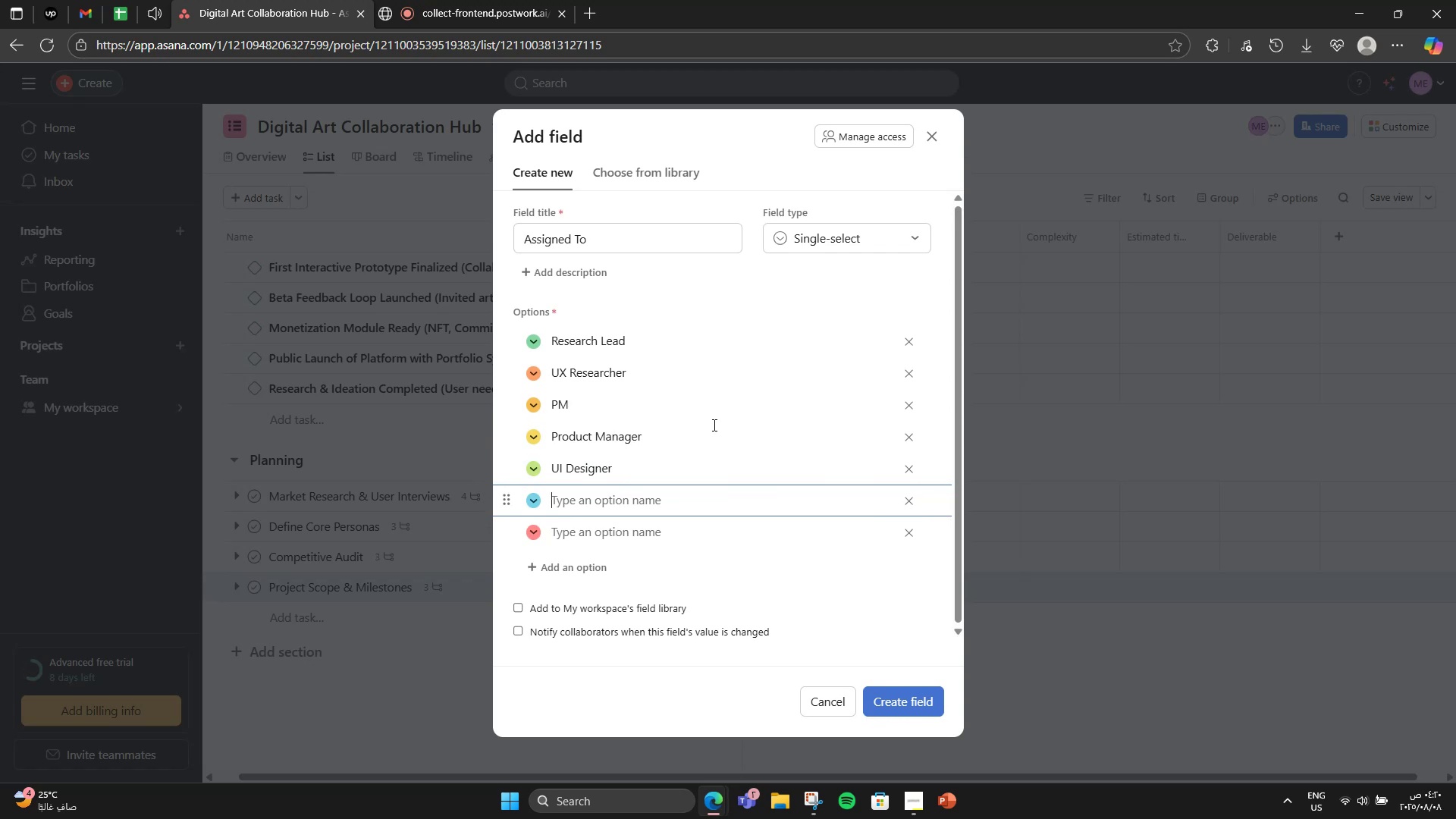 
type(Product Designer)
 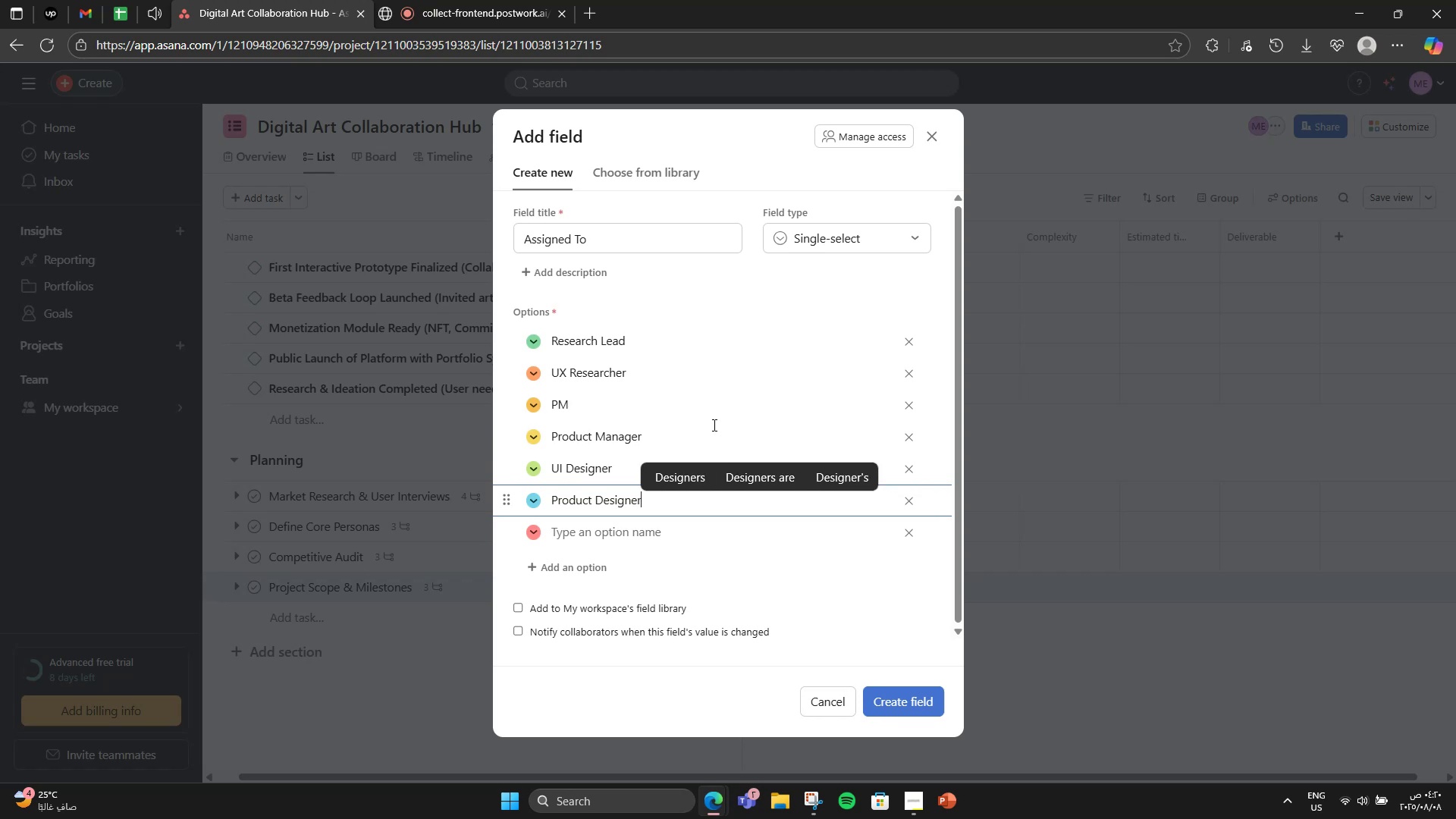 
key(Enter)
 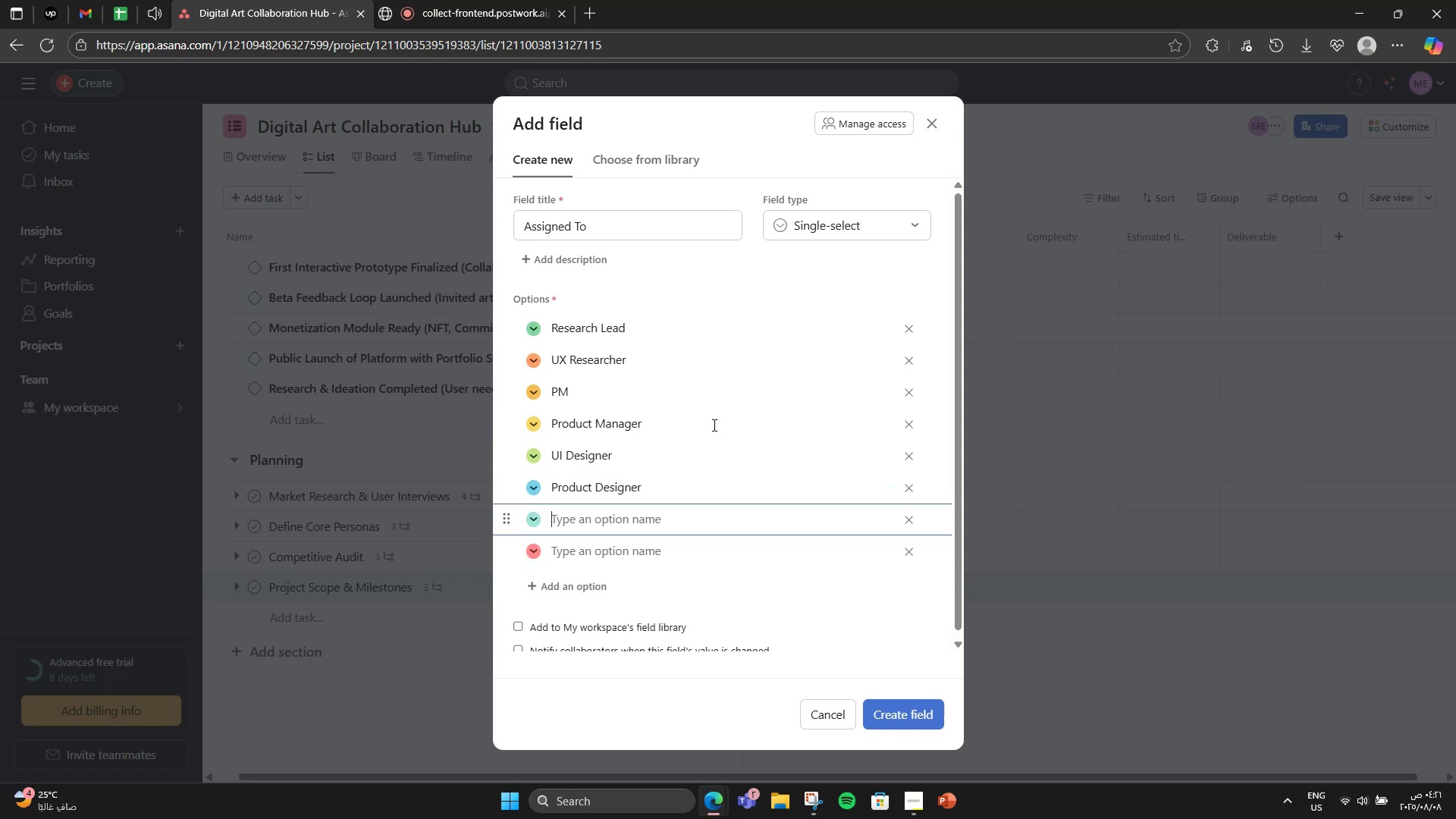 
type(UX Designer)
 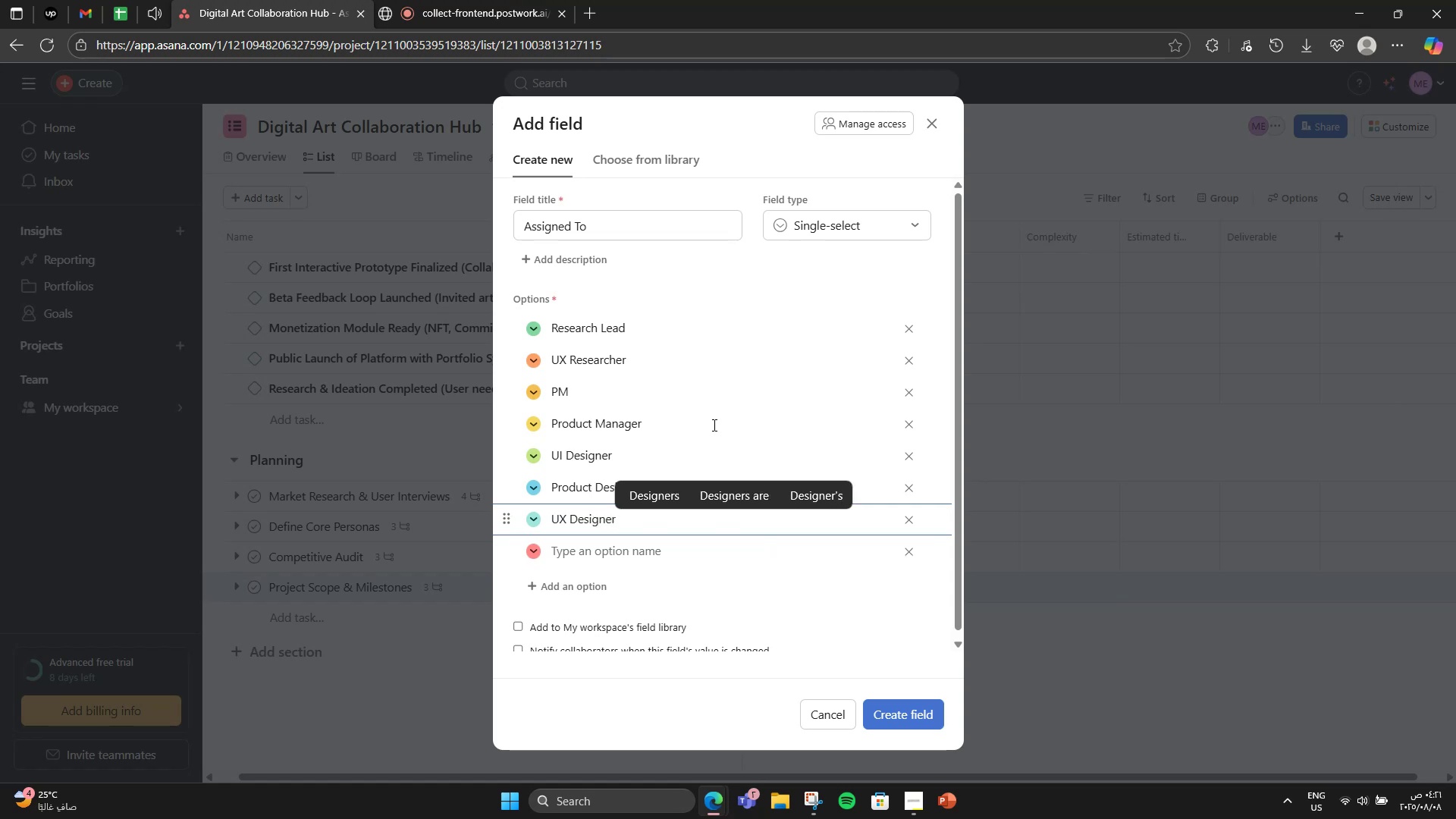 
key(Enter)
 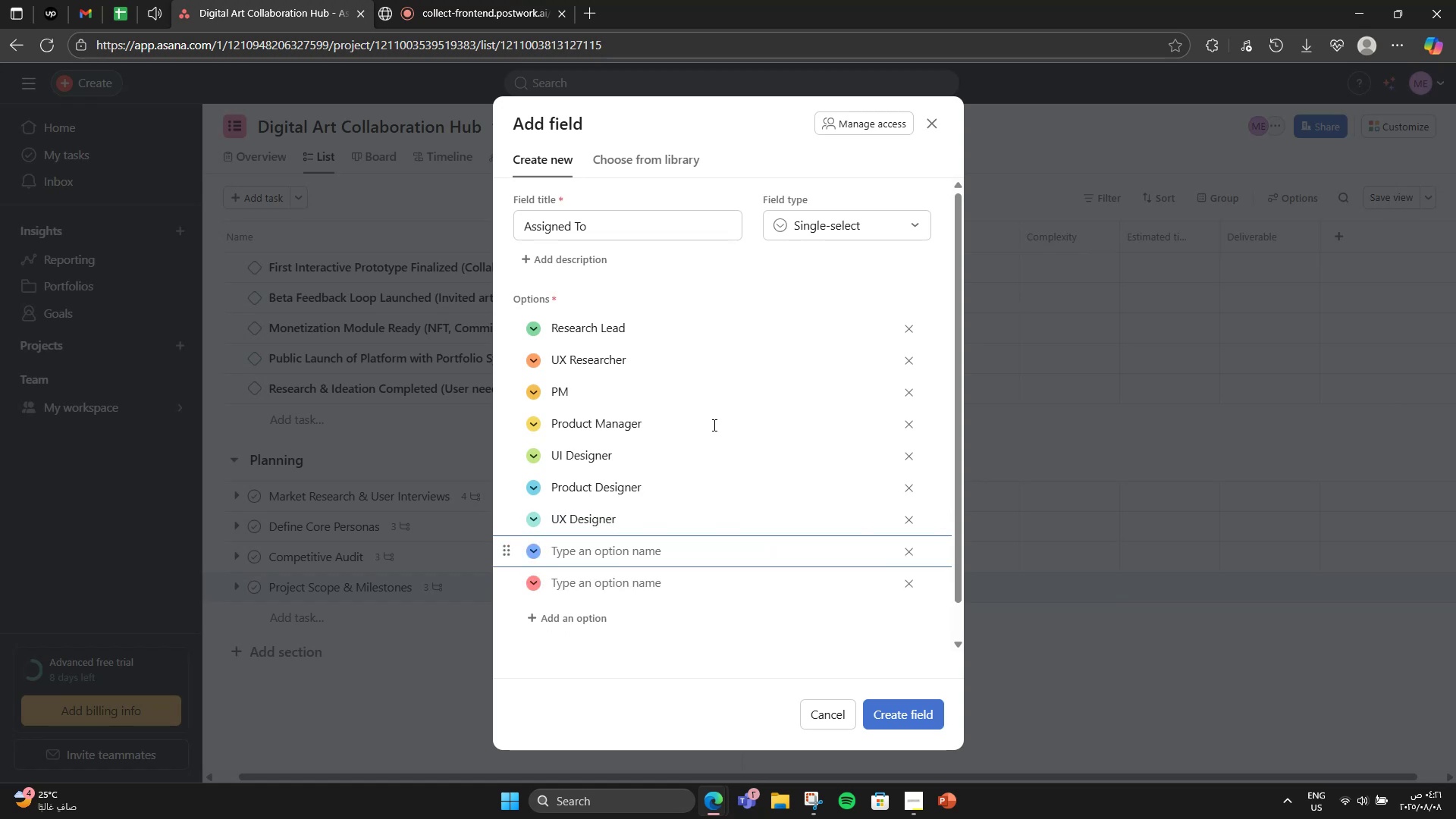 
wait(5.15)
 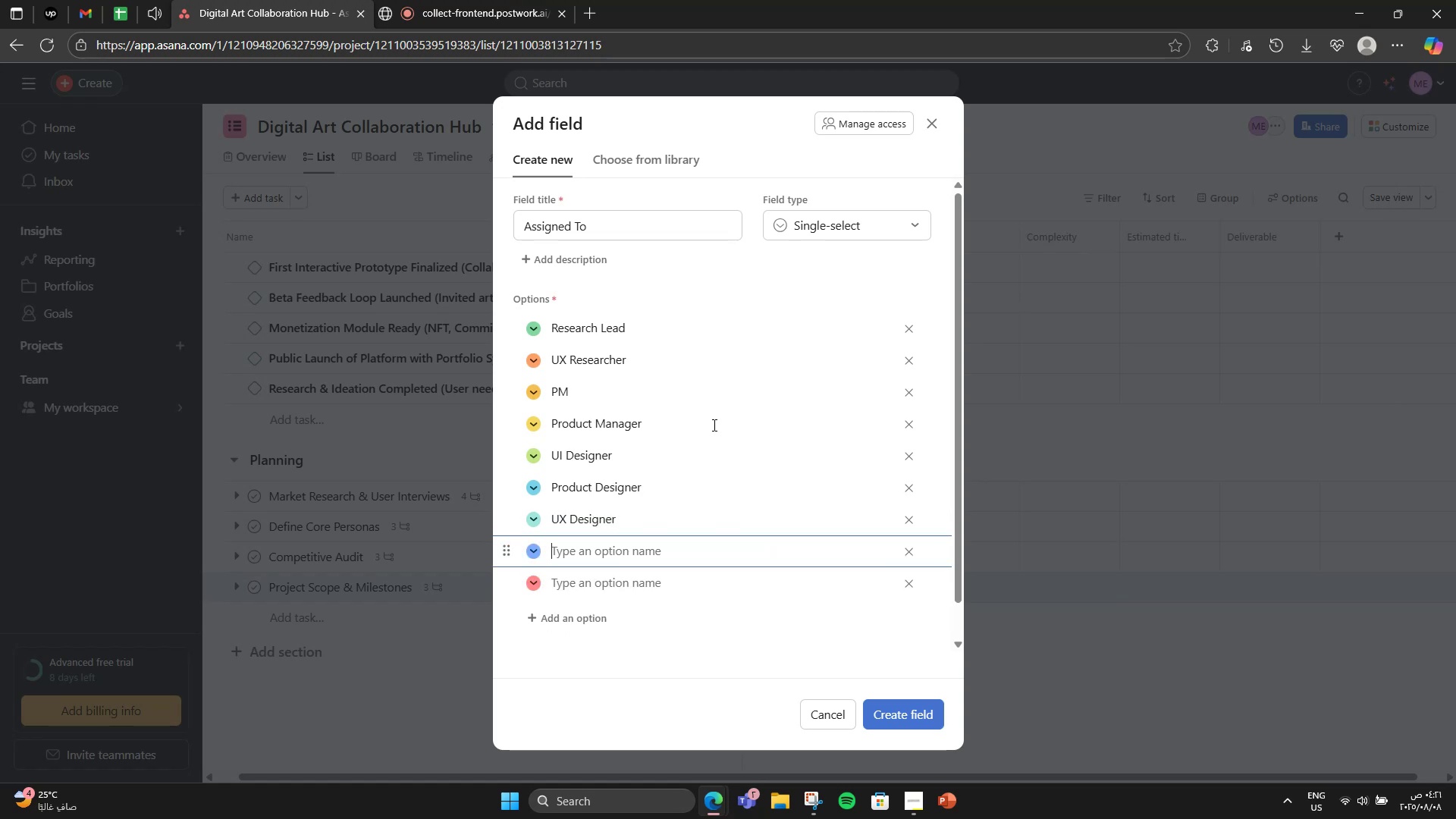 
type(Front )
key(Backspace)
type(end Dr)
key(Backspace)
type(ev)
 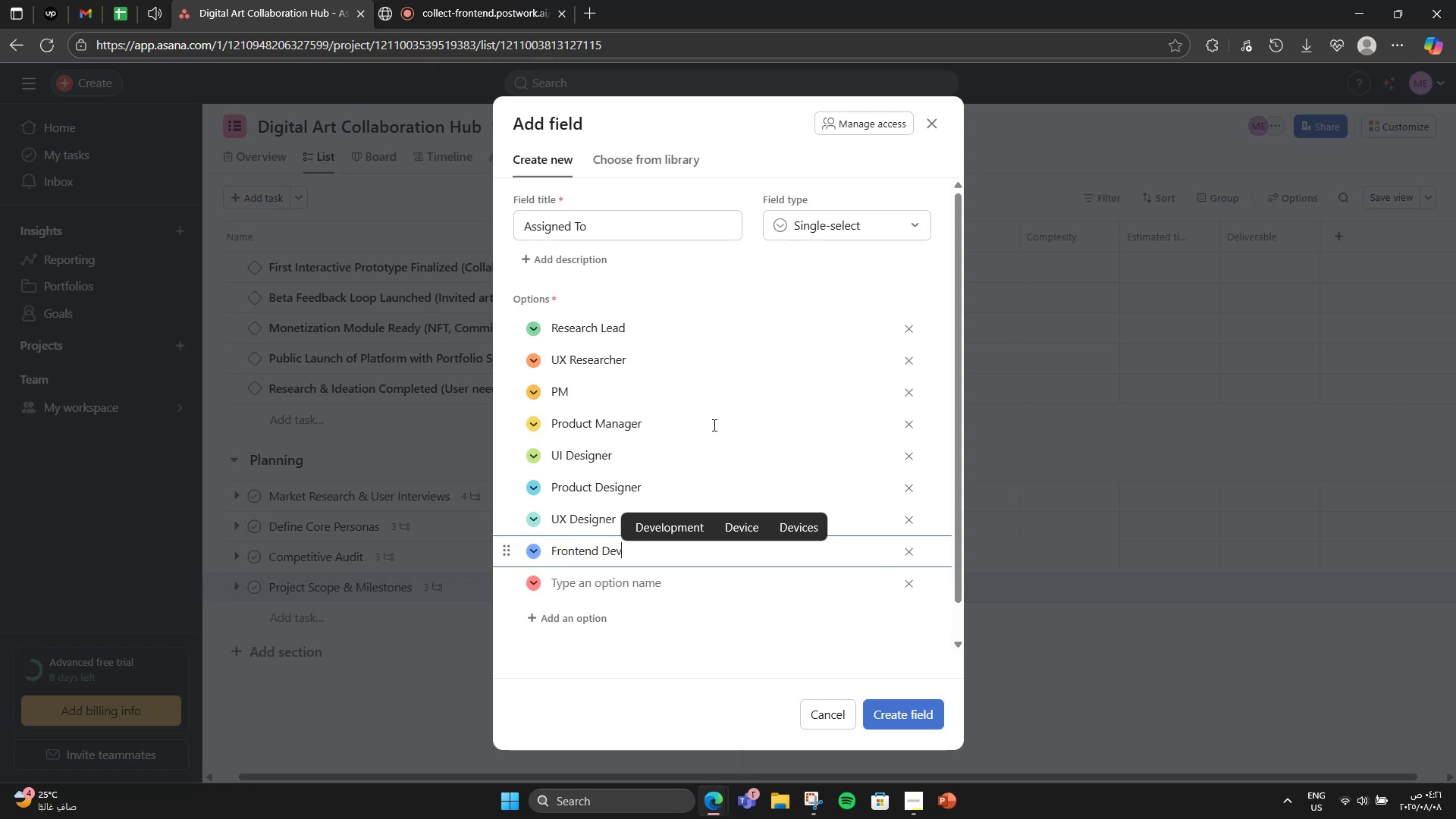 
key(Enter)
 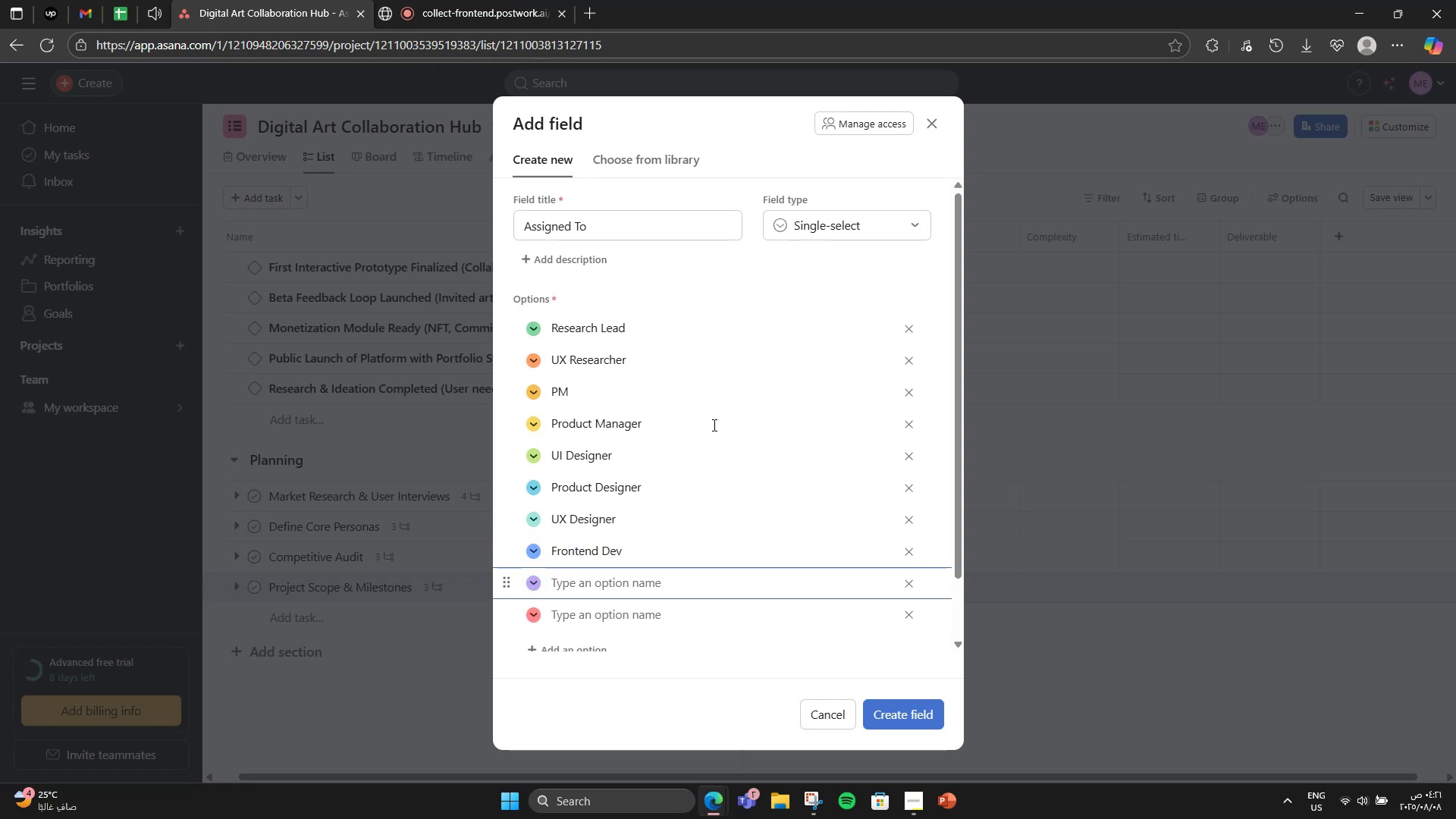 
type(Backend Dev)
 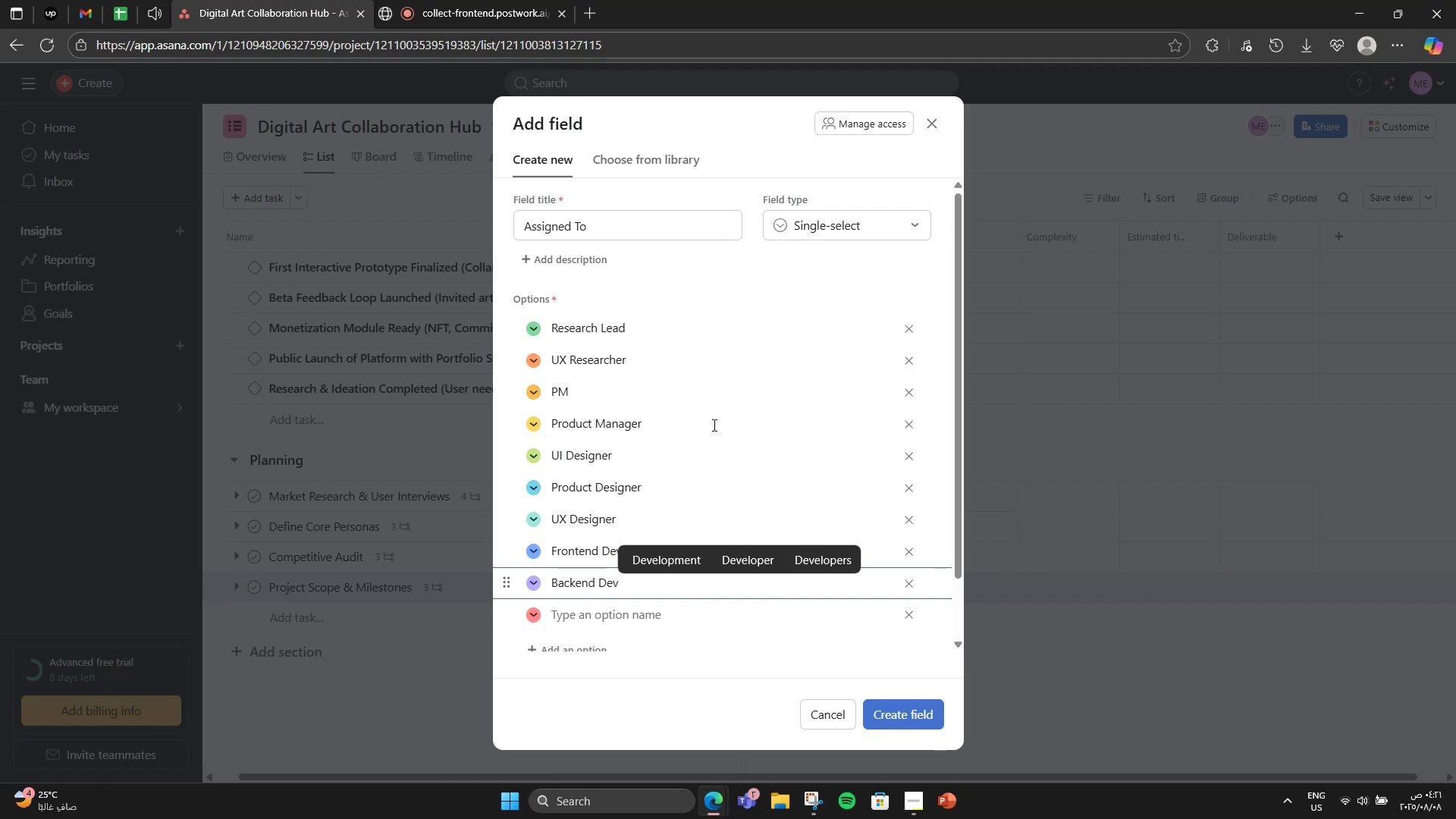 
key(Enter)
 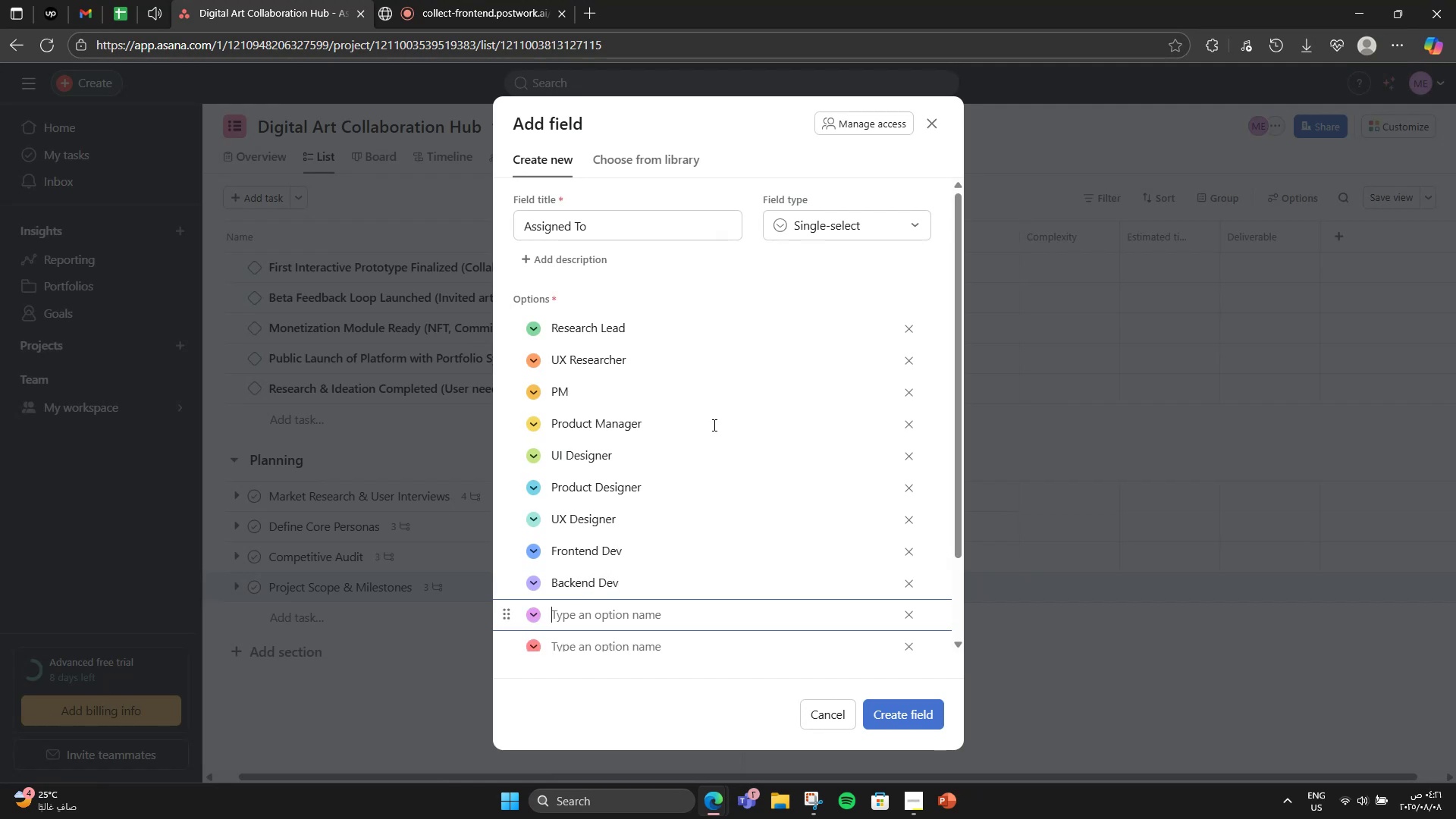 
type(Full Stack Dev)
 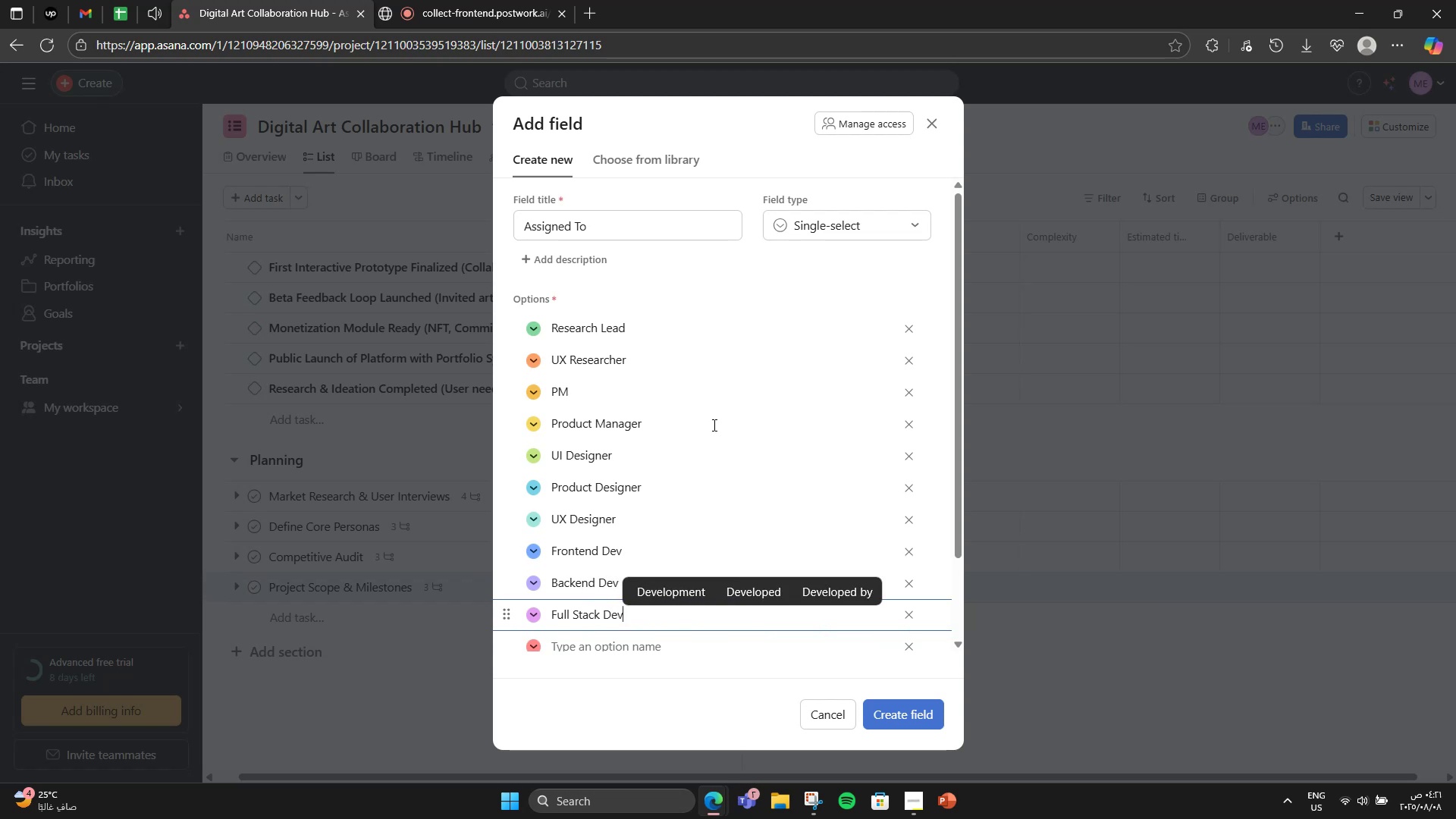 
wait(6.0)
 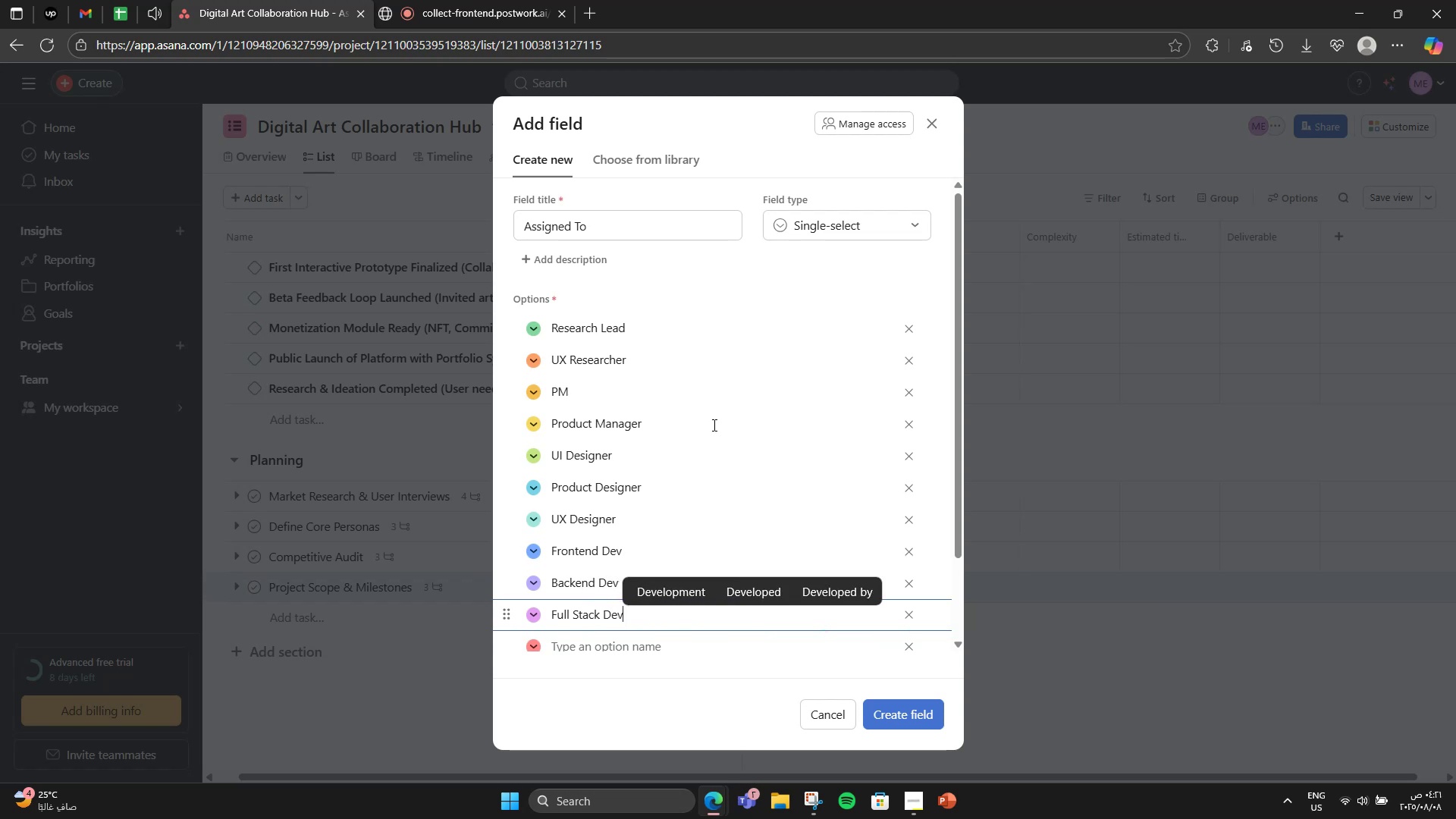 
scroll: coordinate [777, 448], scroll_direction: down, amount: 2.0
 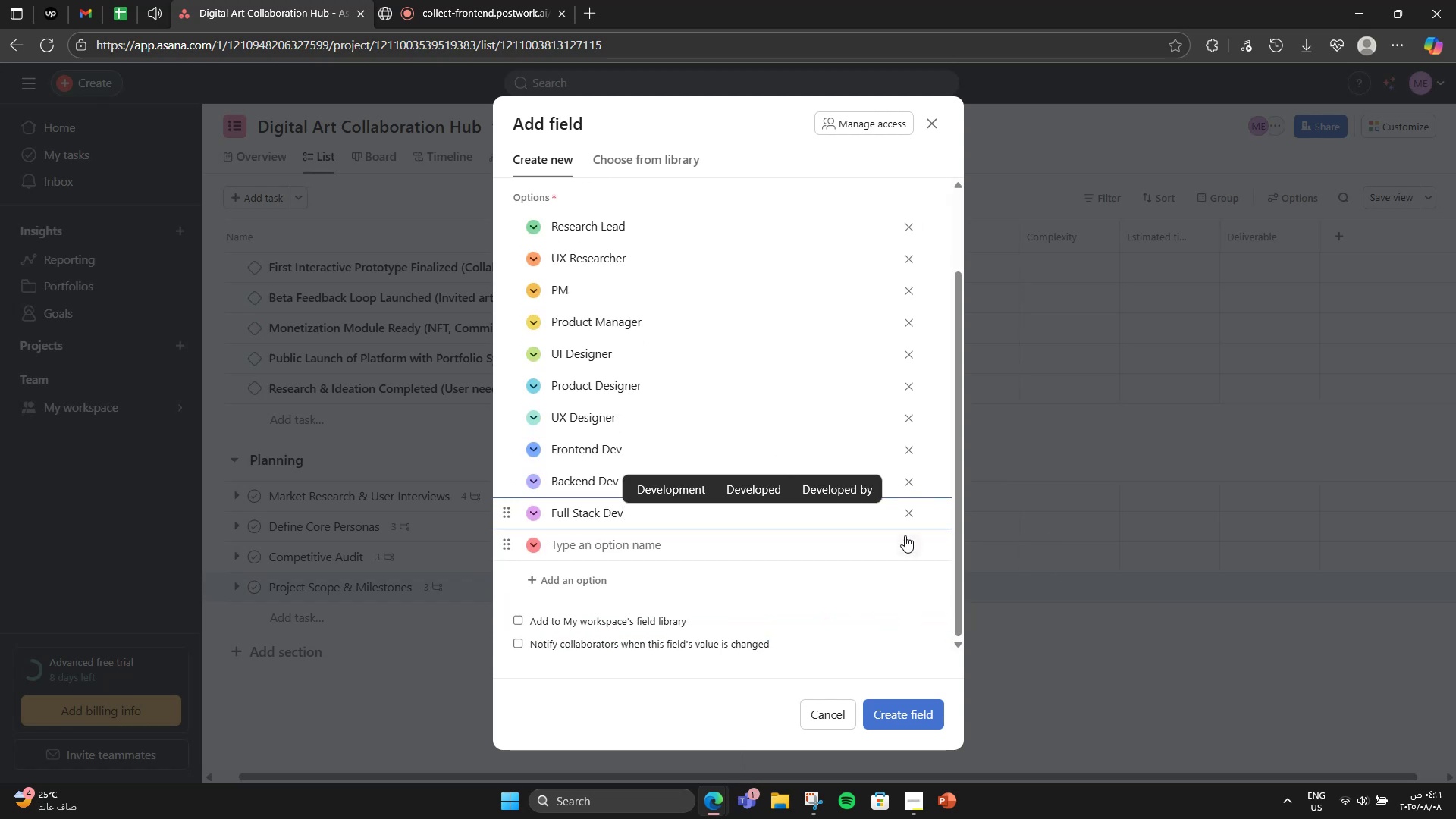 
left_click([905, 538])
 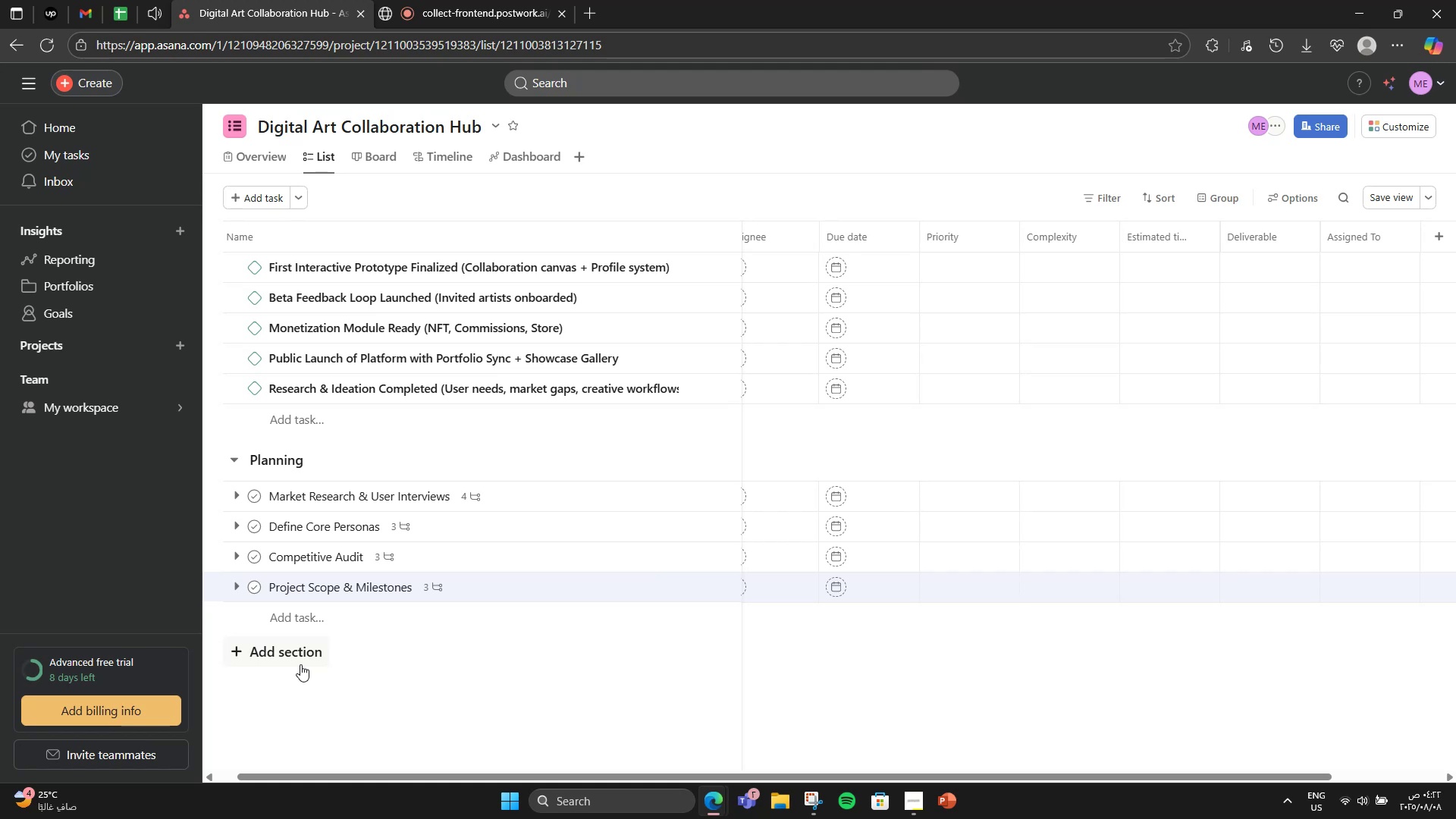 
wait(19.54)
 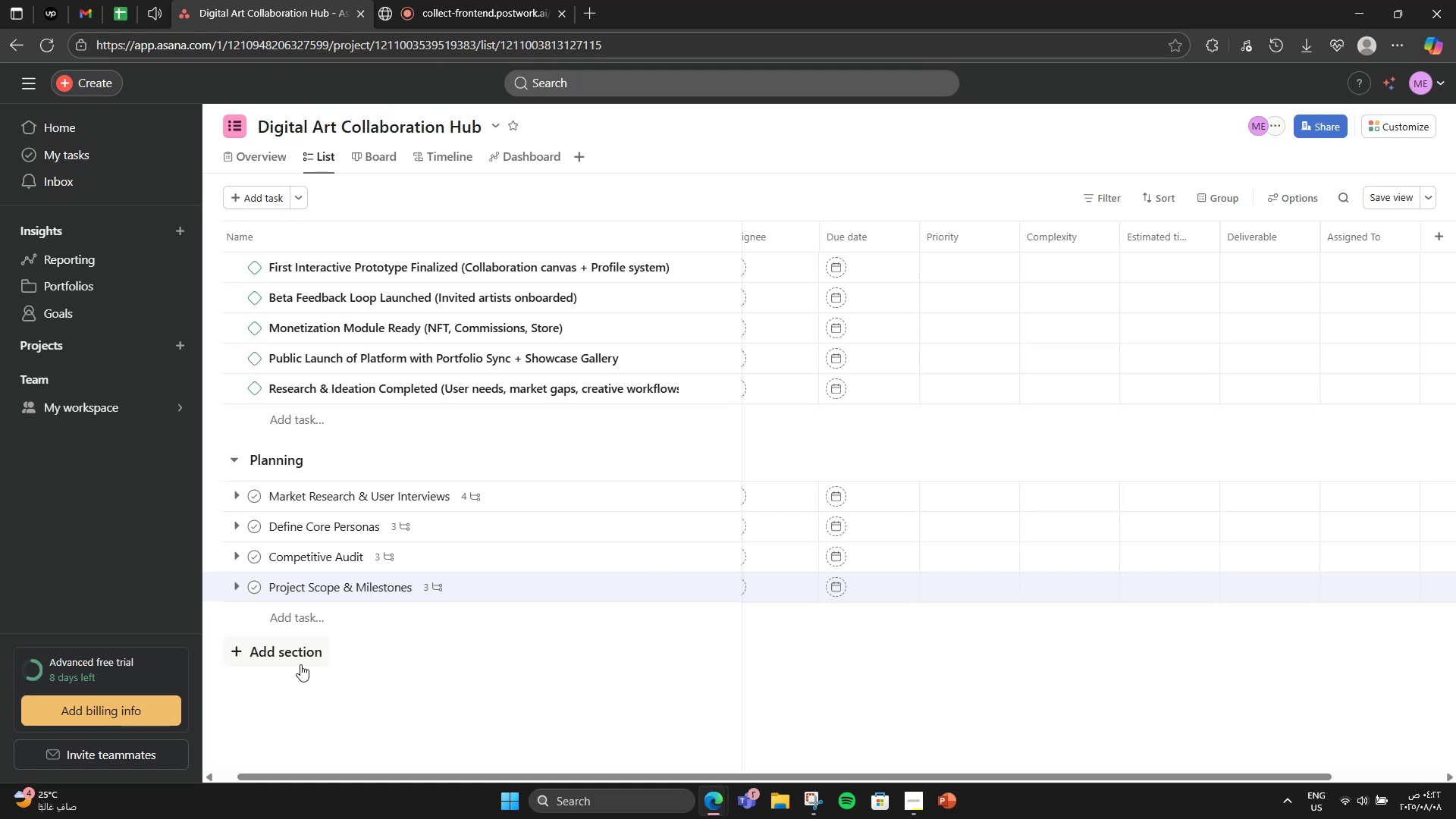 
mouse_move([996, 519])
 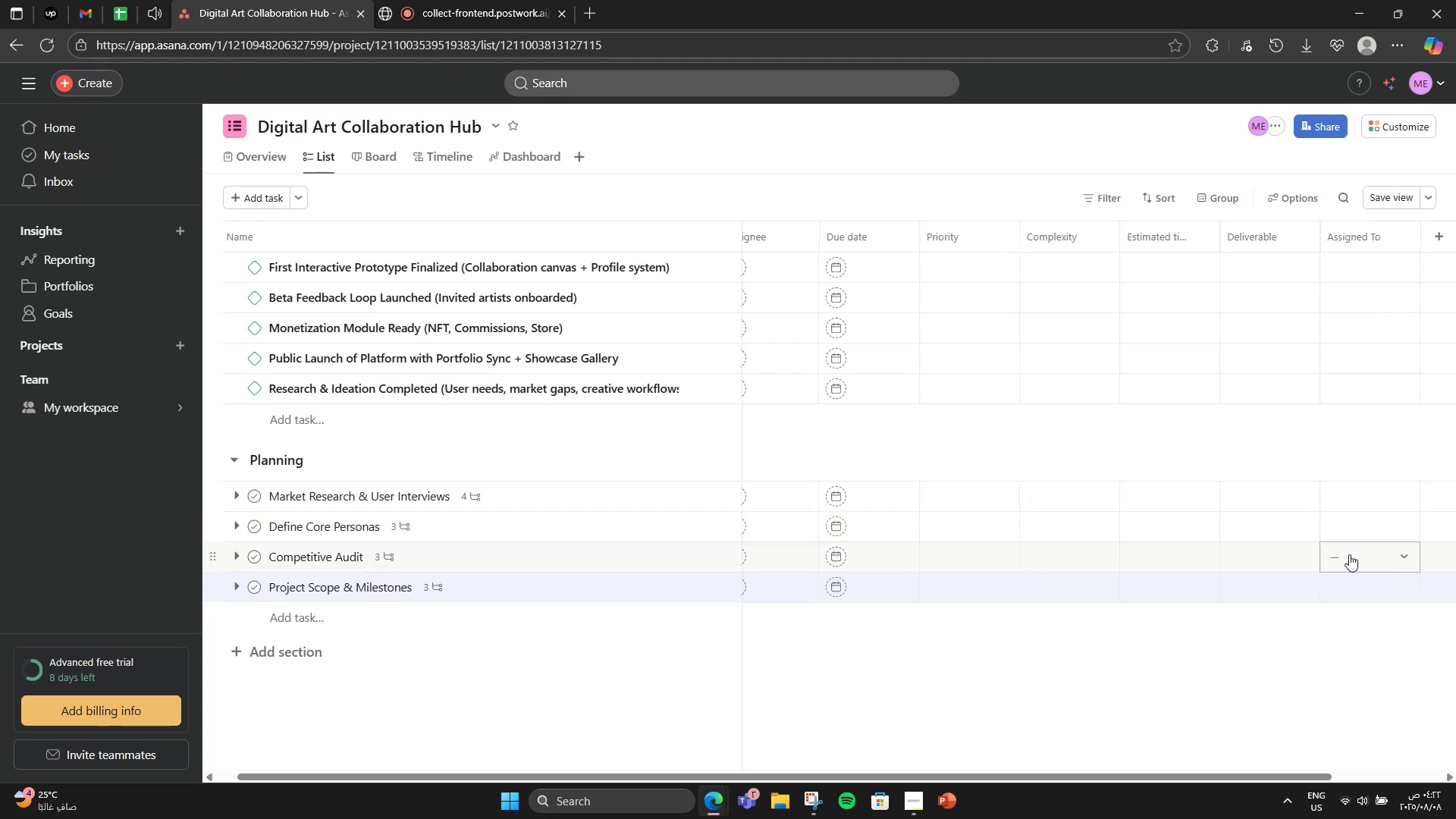 
wait(5.5)
 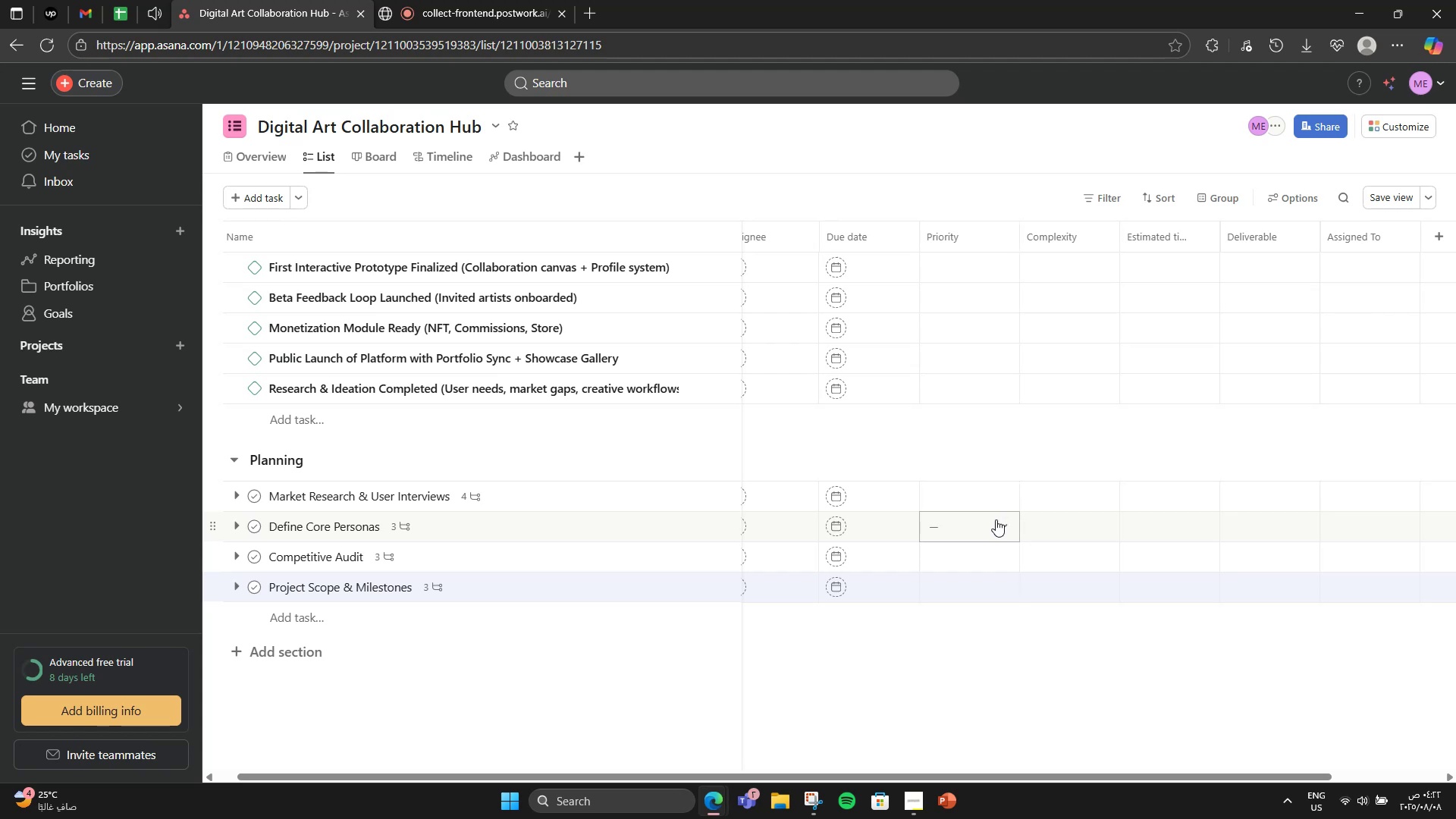 
left_click([1006, 489])
 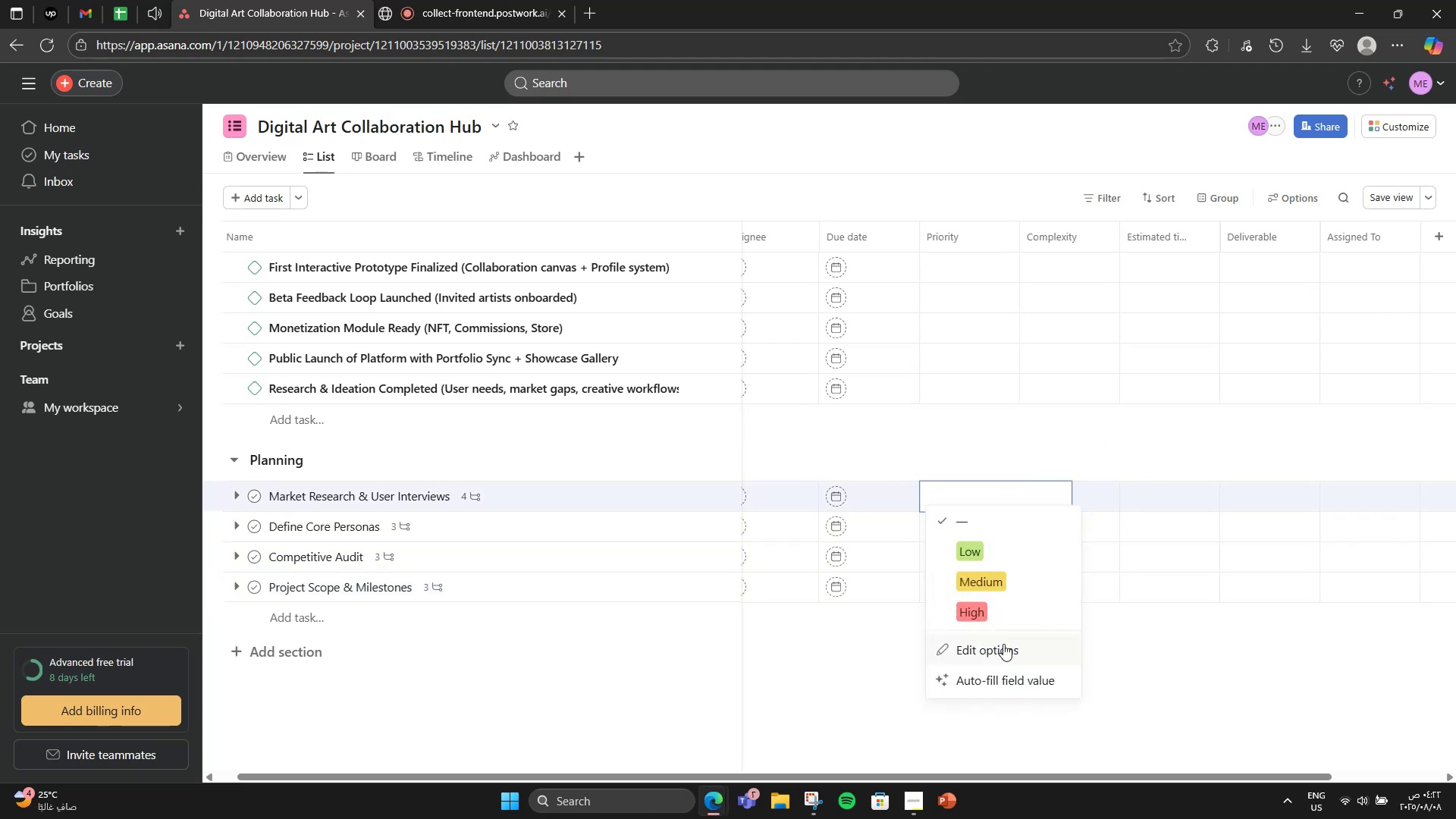 
left_click([1014, 623])
 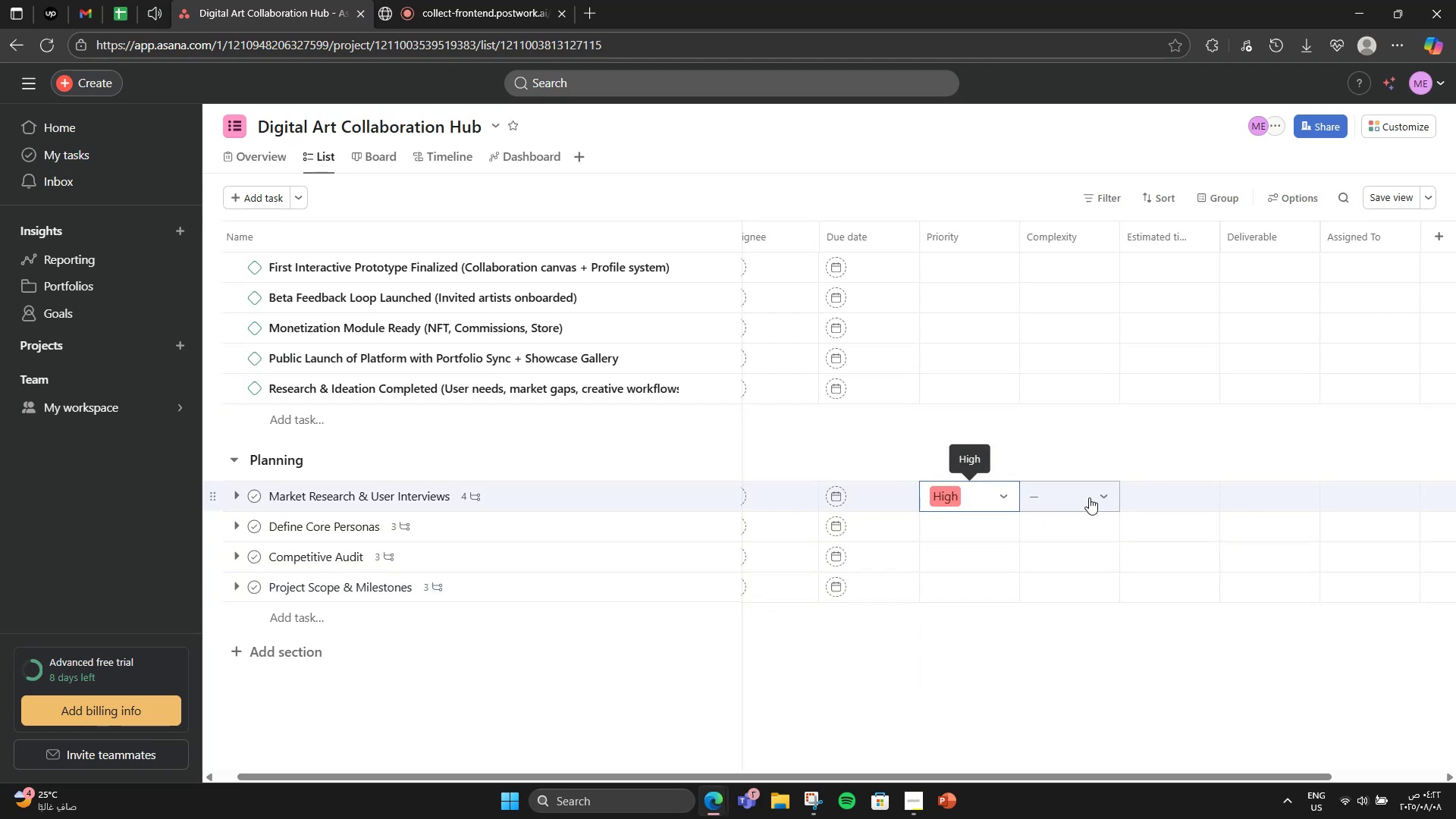 
left_click([1089, 497])
 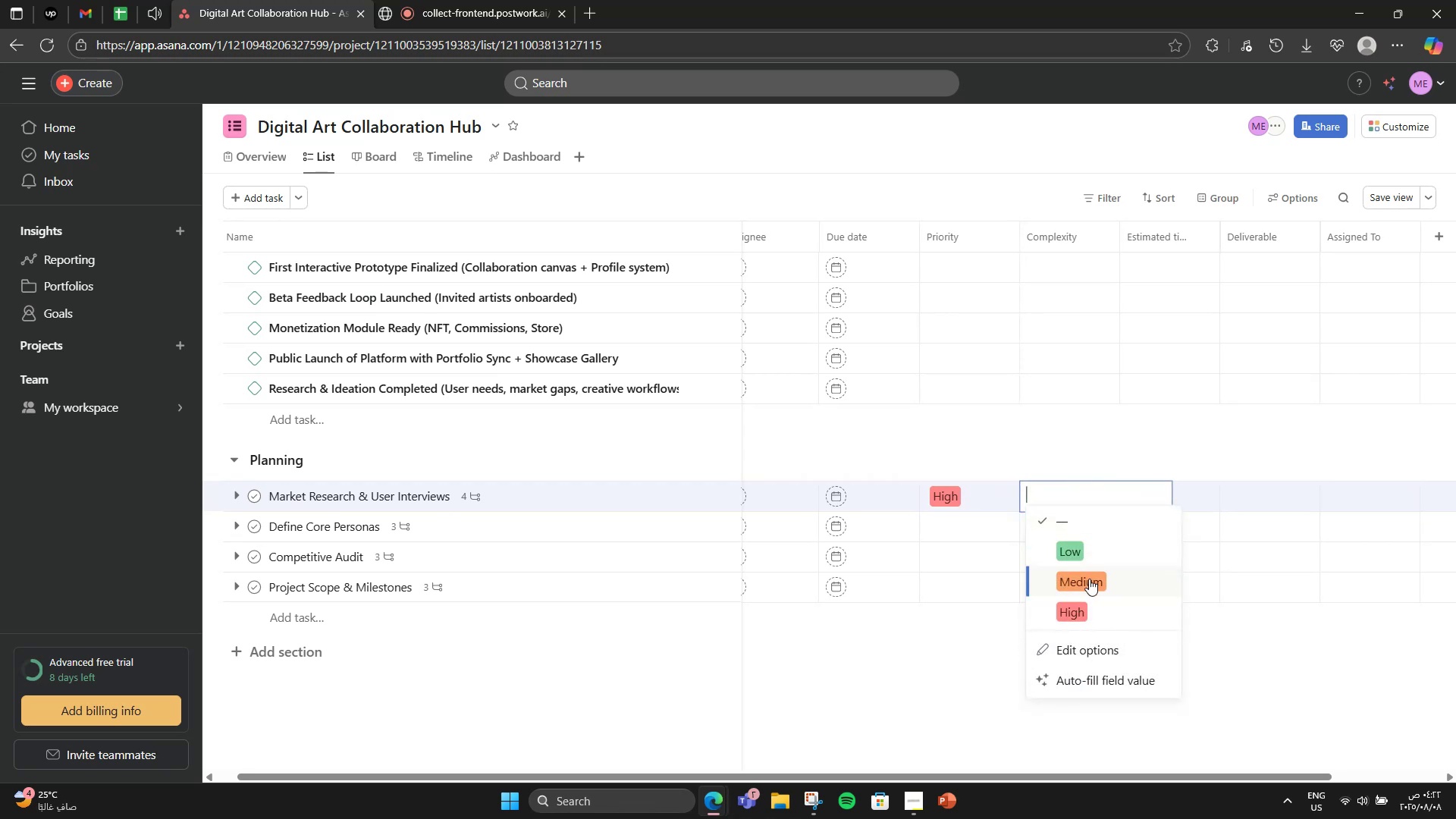 
left_click([1089, 579])
 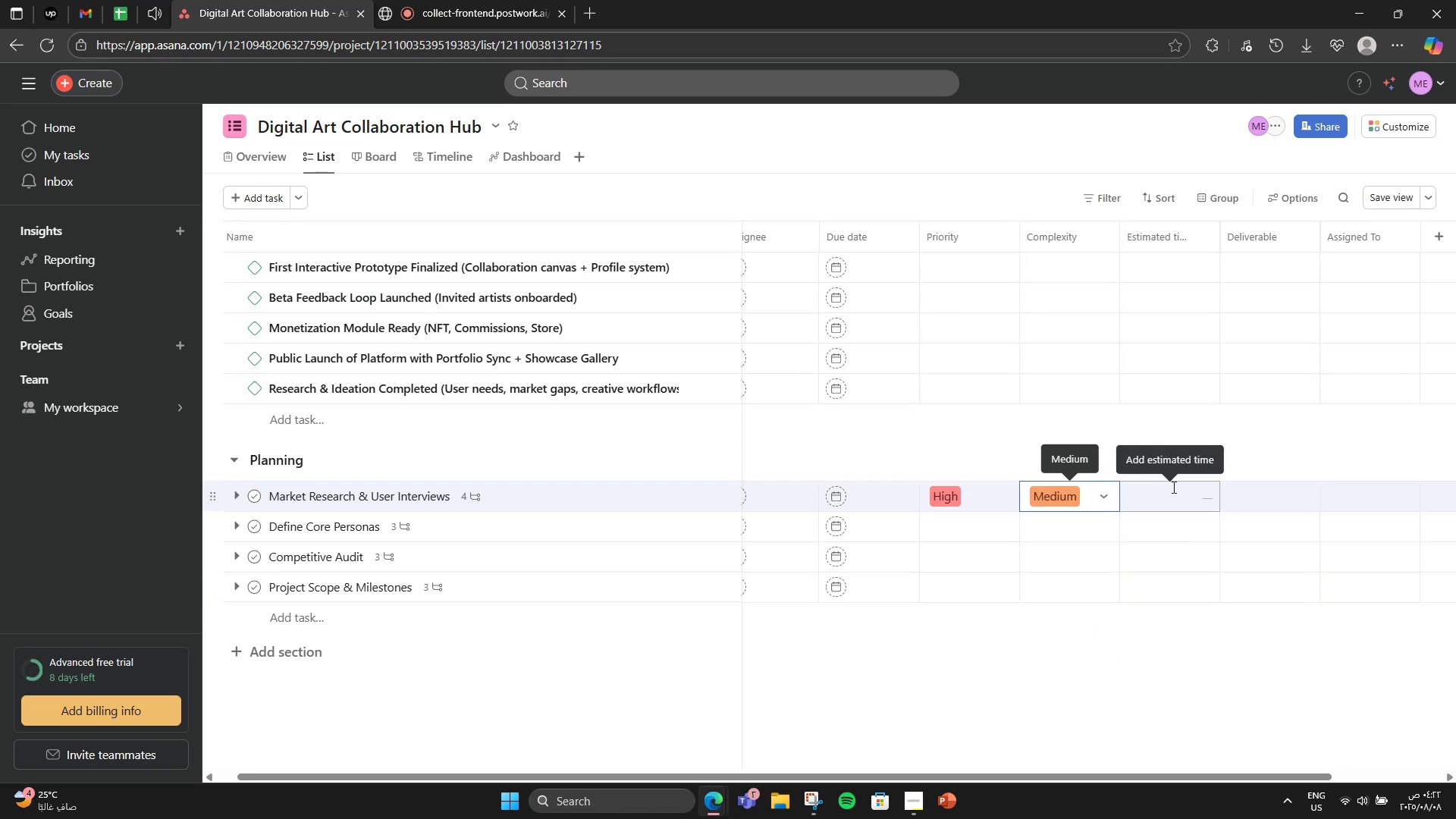 
left_click([1172, 487])
 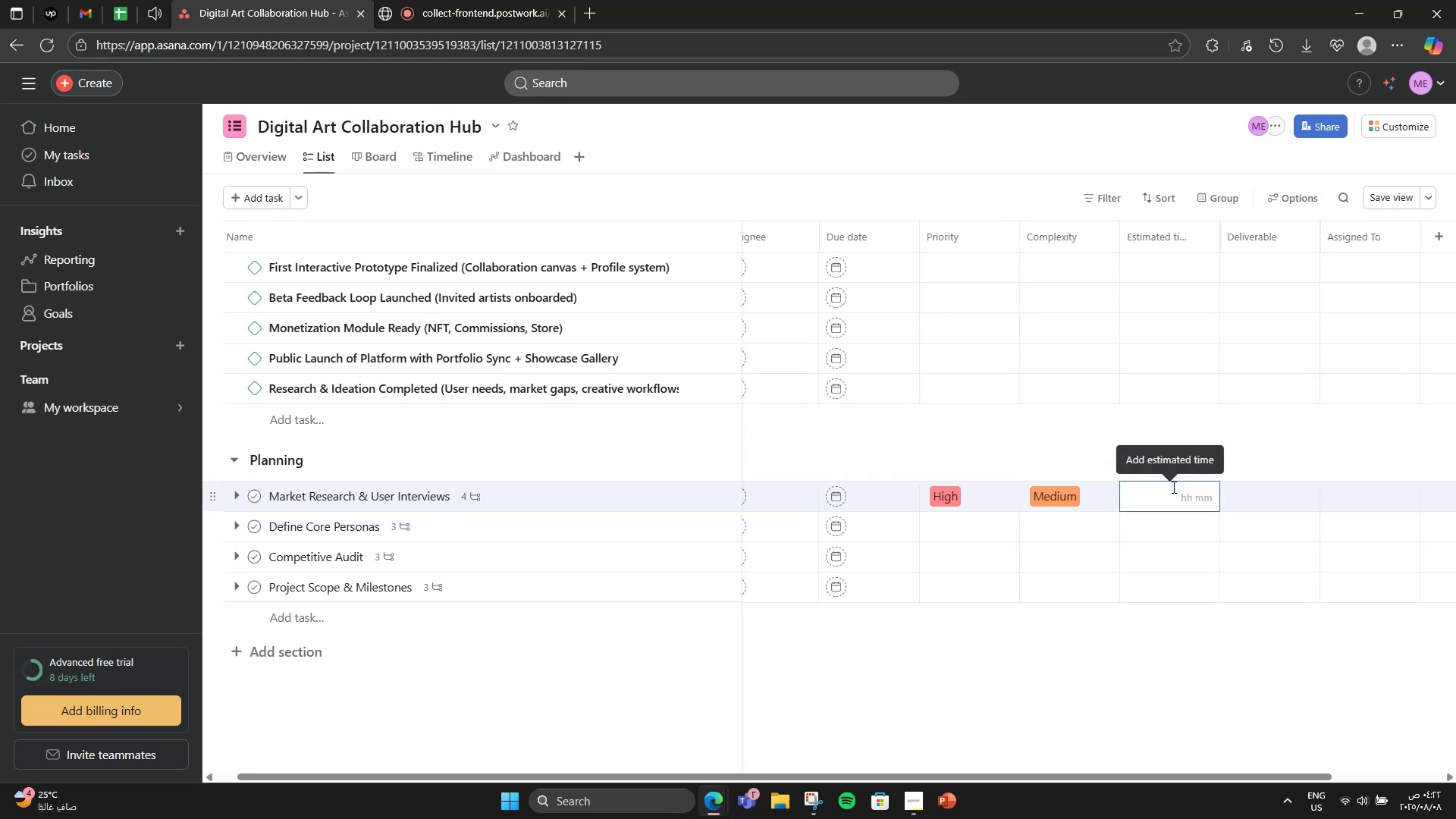 
key(Numpad1)
 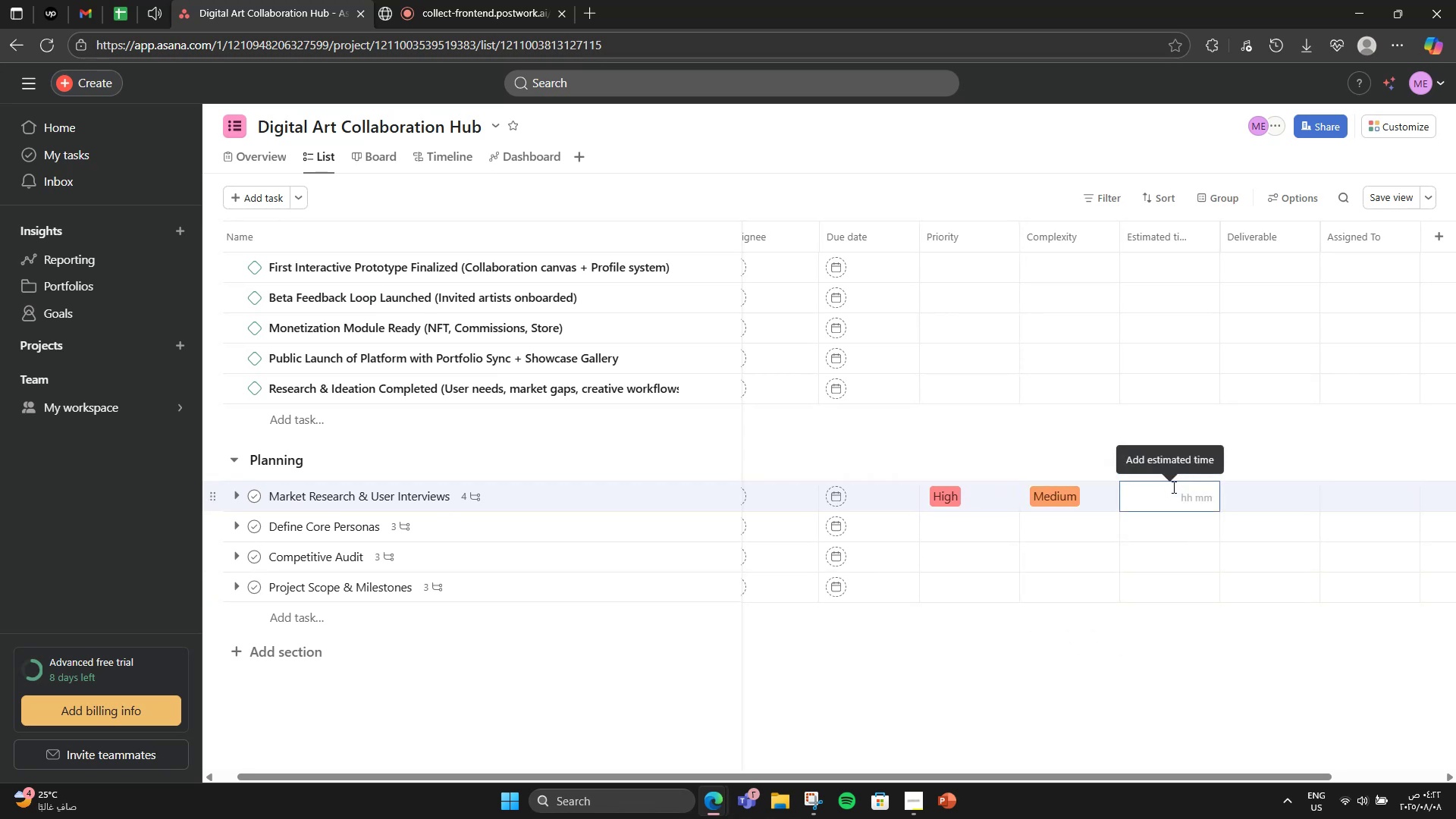 
key(Numpad2)
 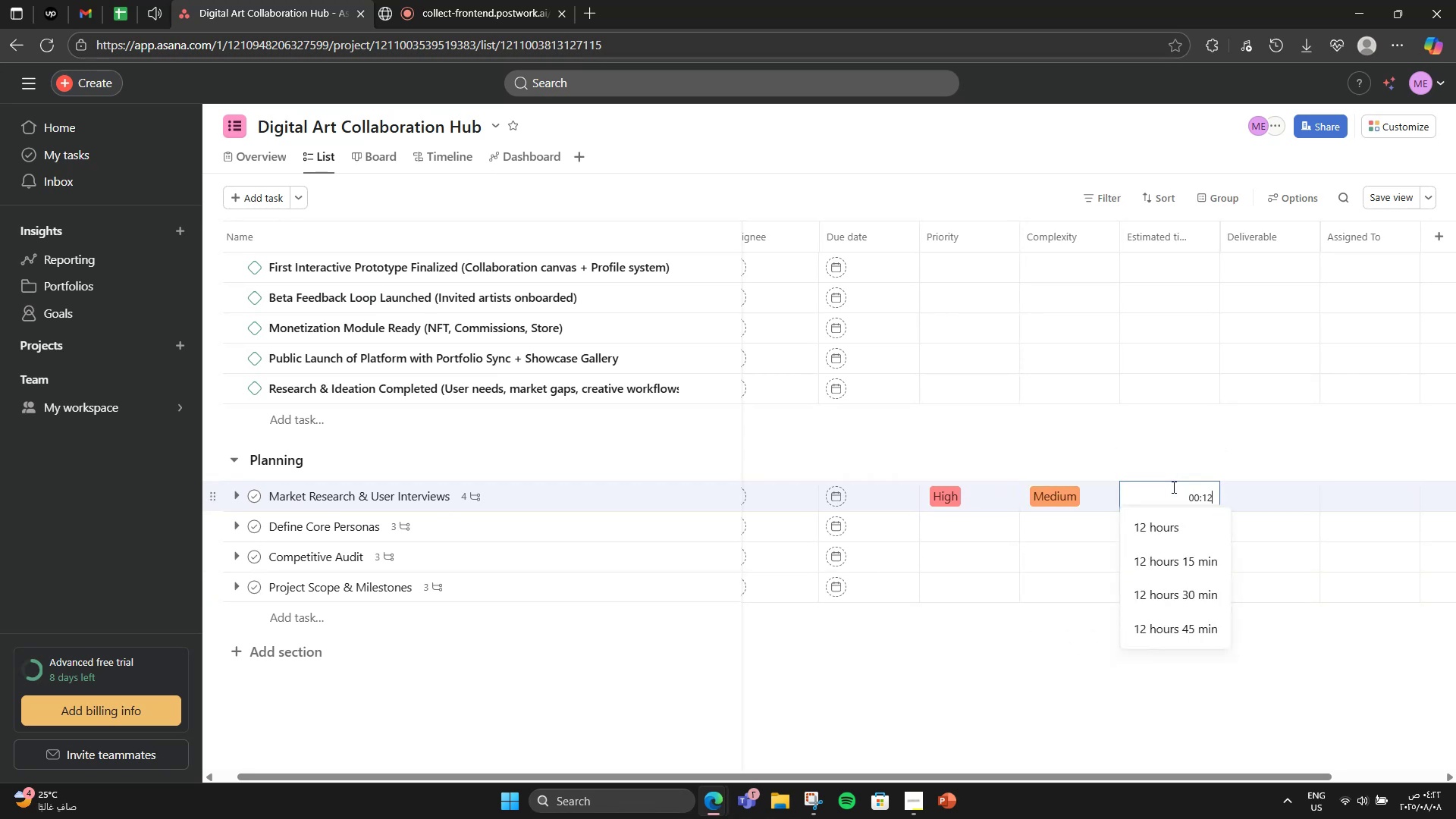 
key(Numpad0)
 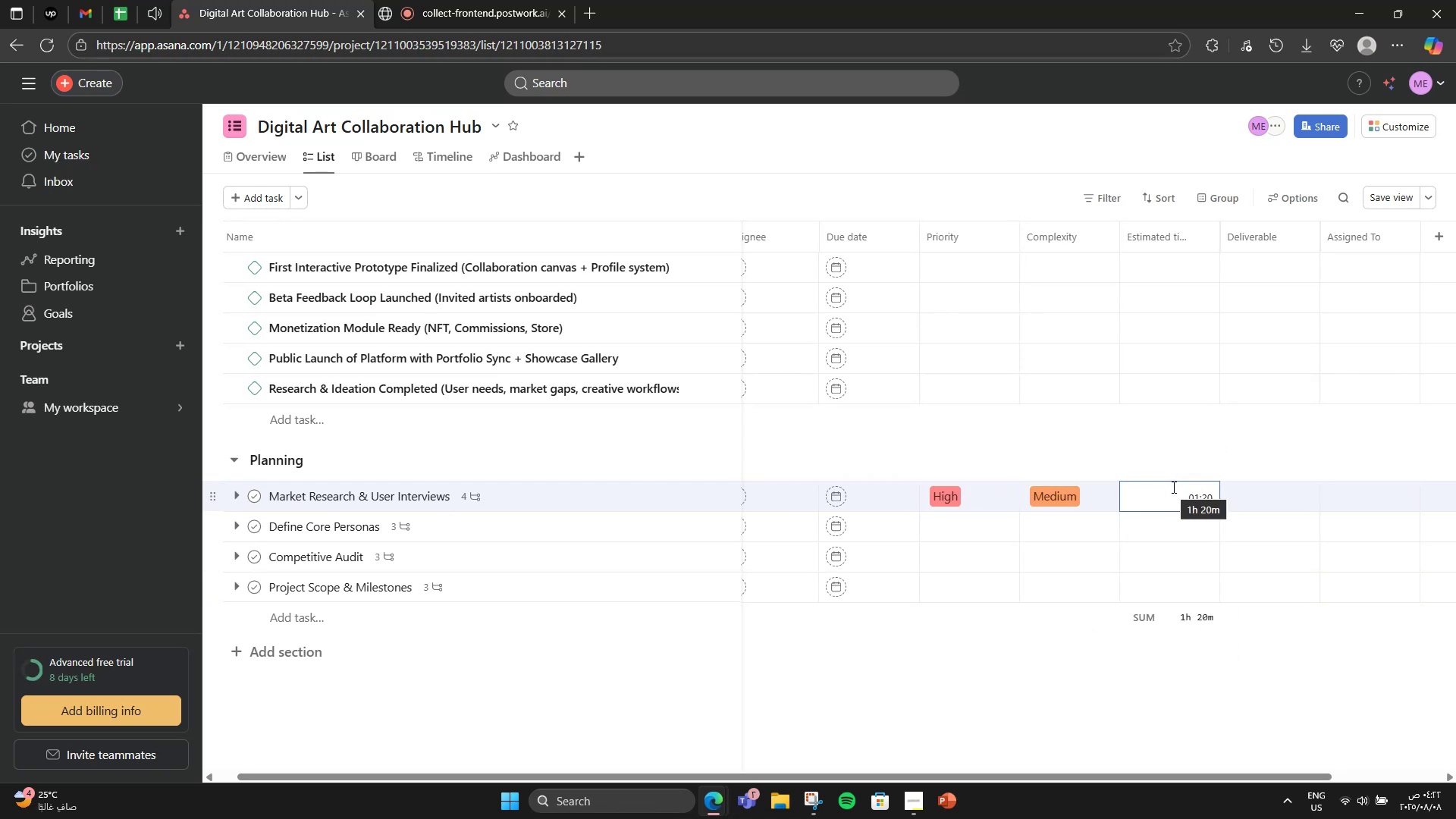 
key(Numpad0)
 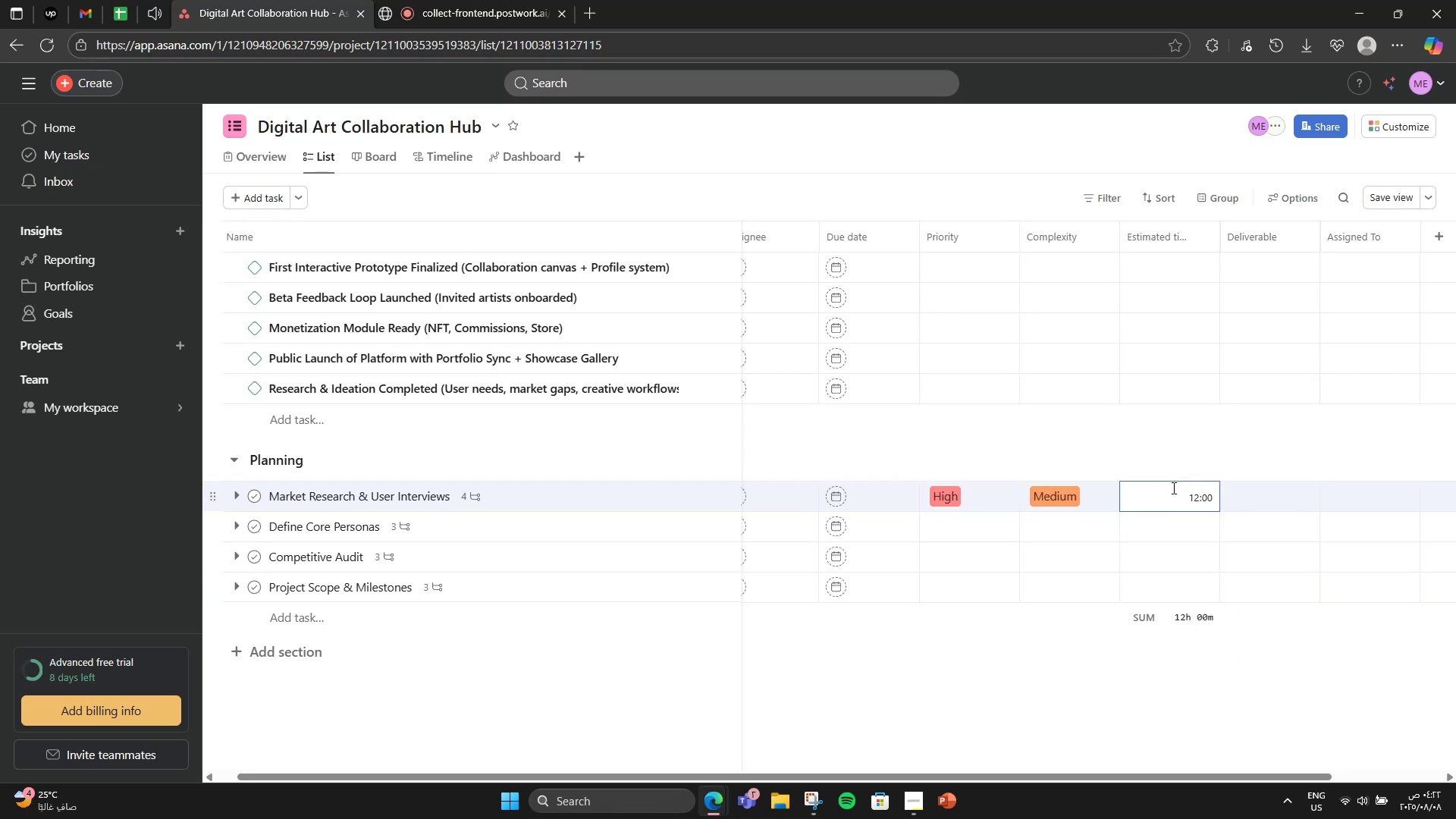 
mouse_move([1217, 498])
 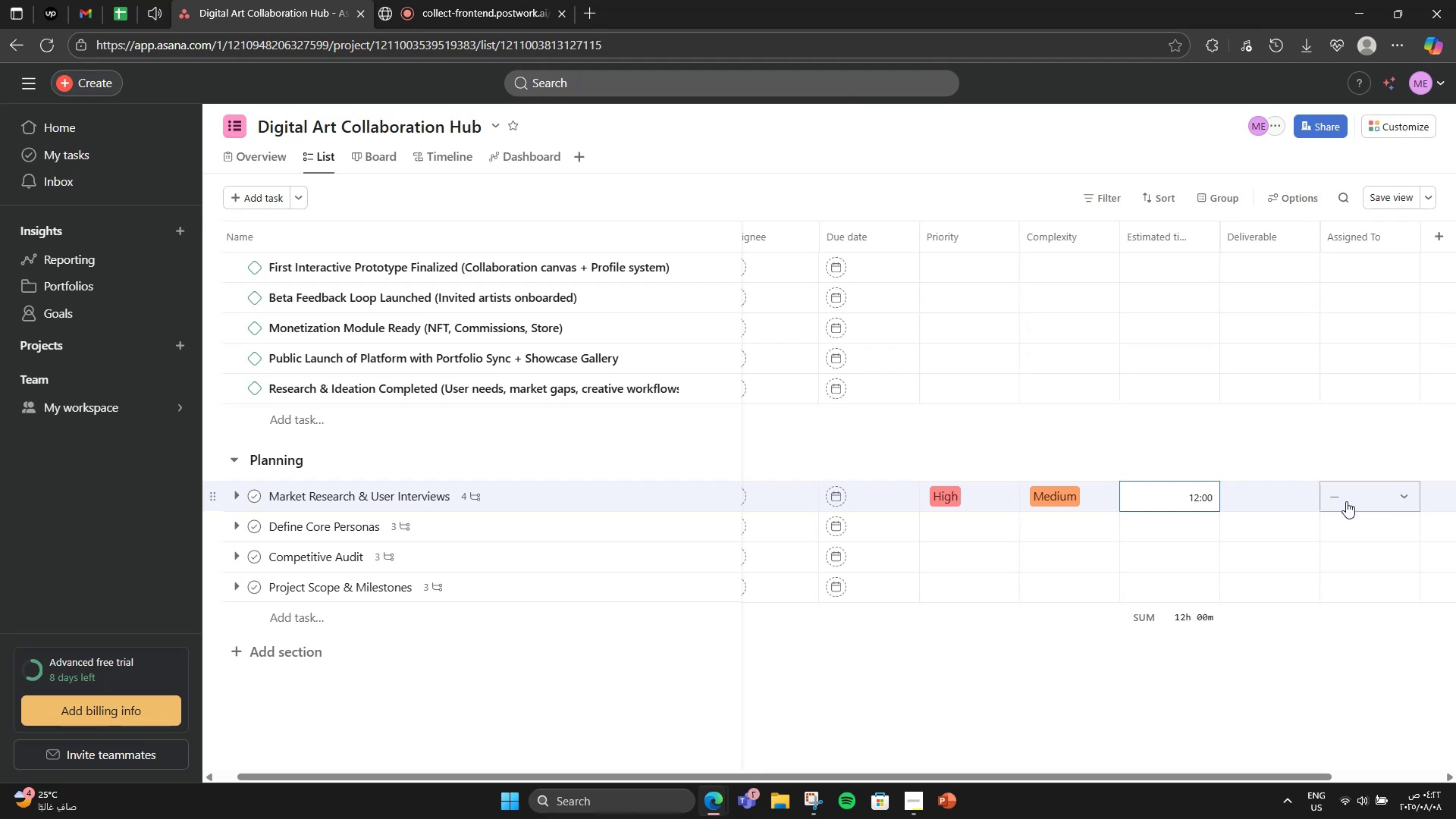 
left_click([1277, 497])
 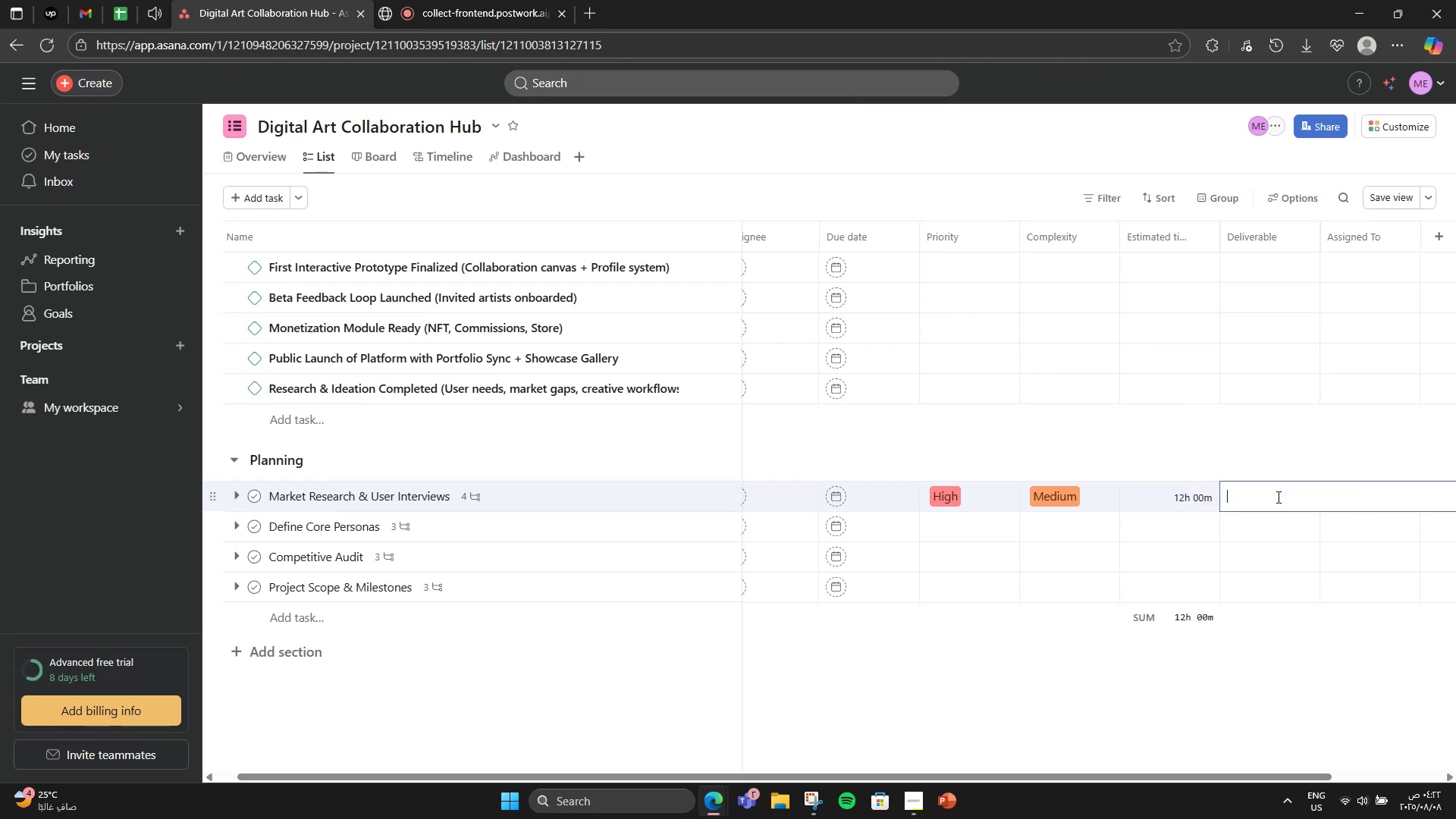 
type(Interview insights report)
 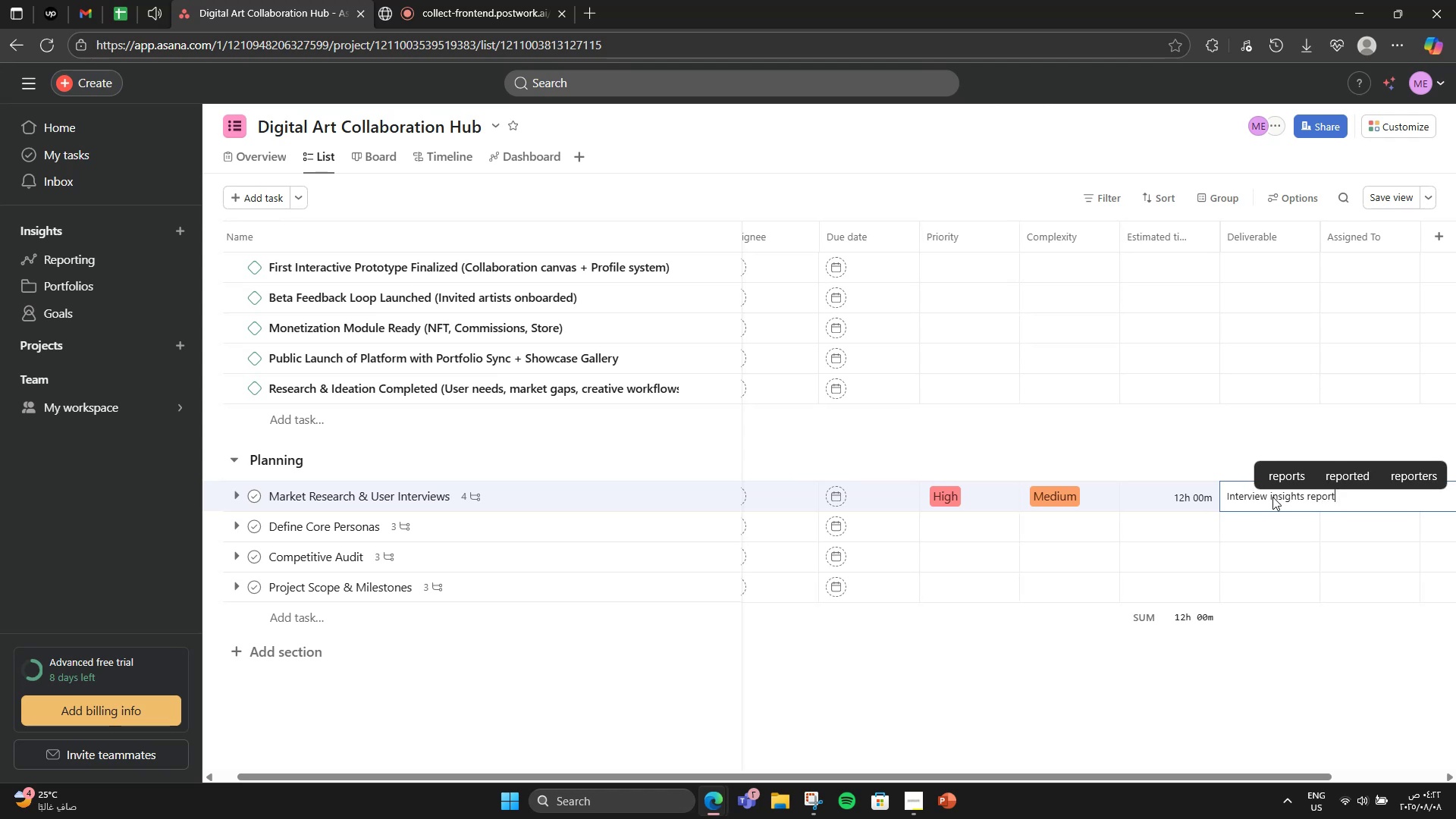 
left_click([1200, 437])
 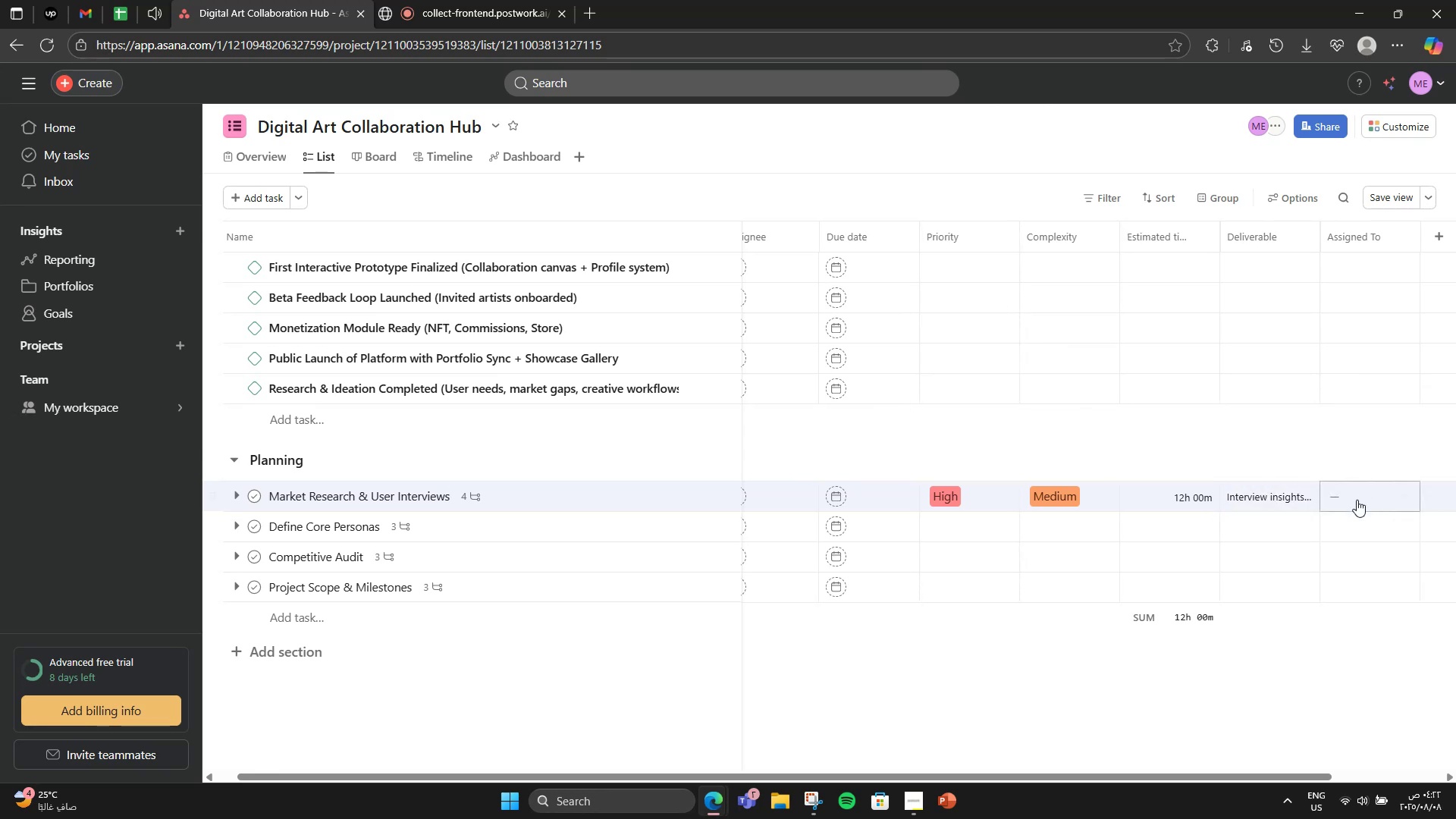 
left_click([1354, 505])
 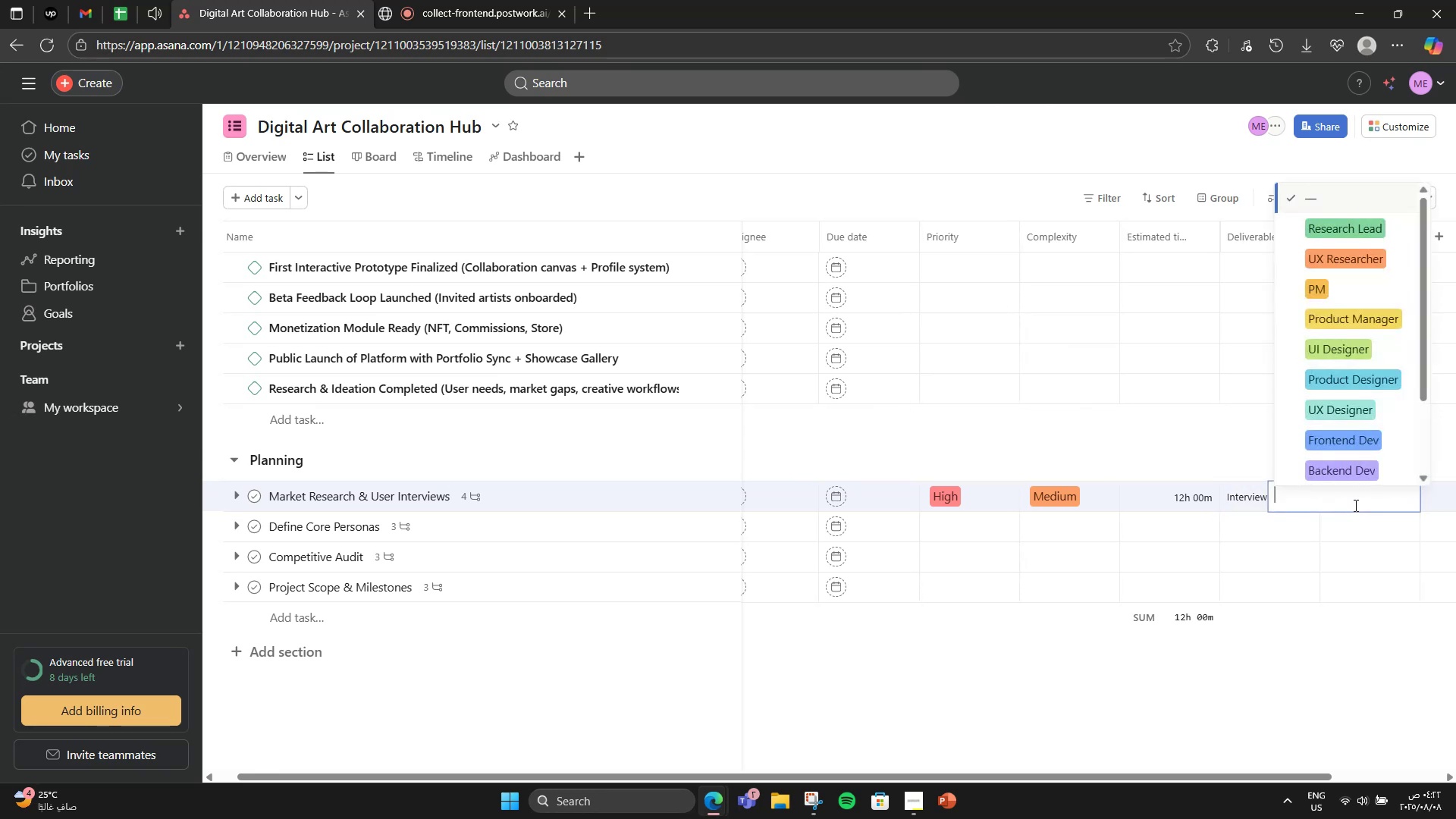 
left_click([1366, 214])
 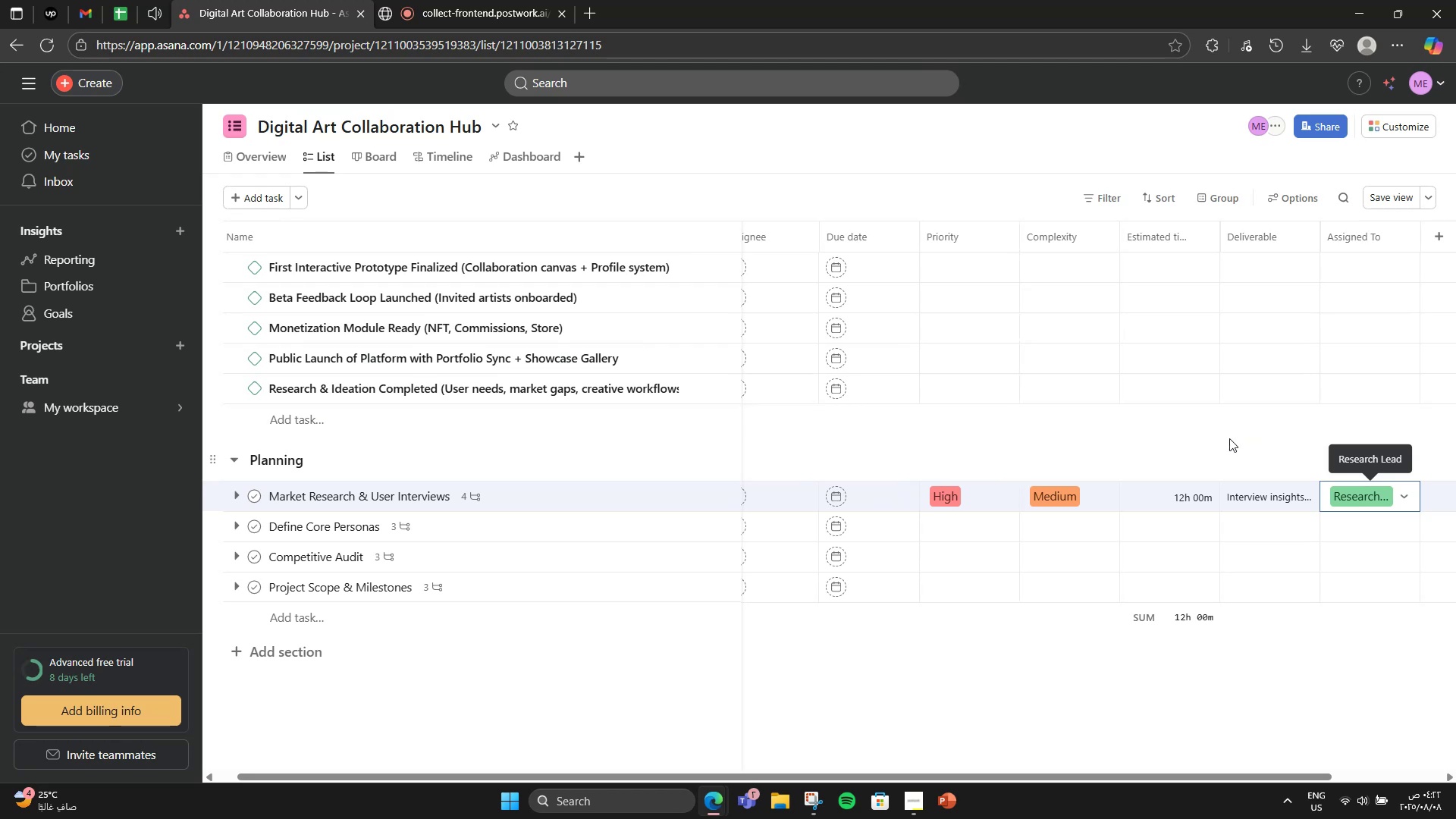 
left_click([1228, 438])
 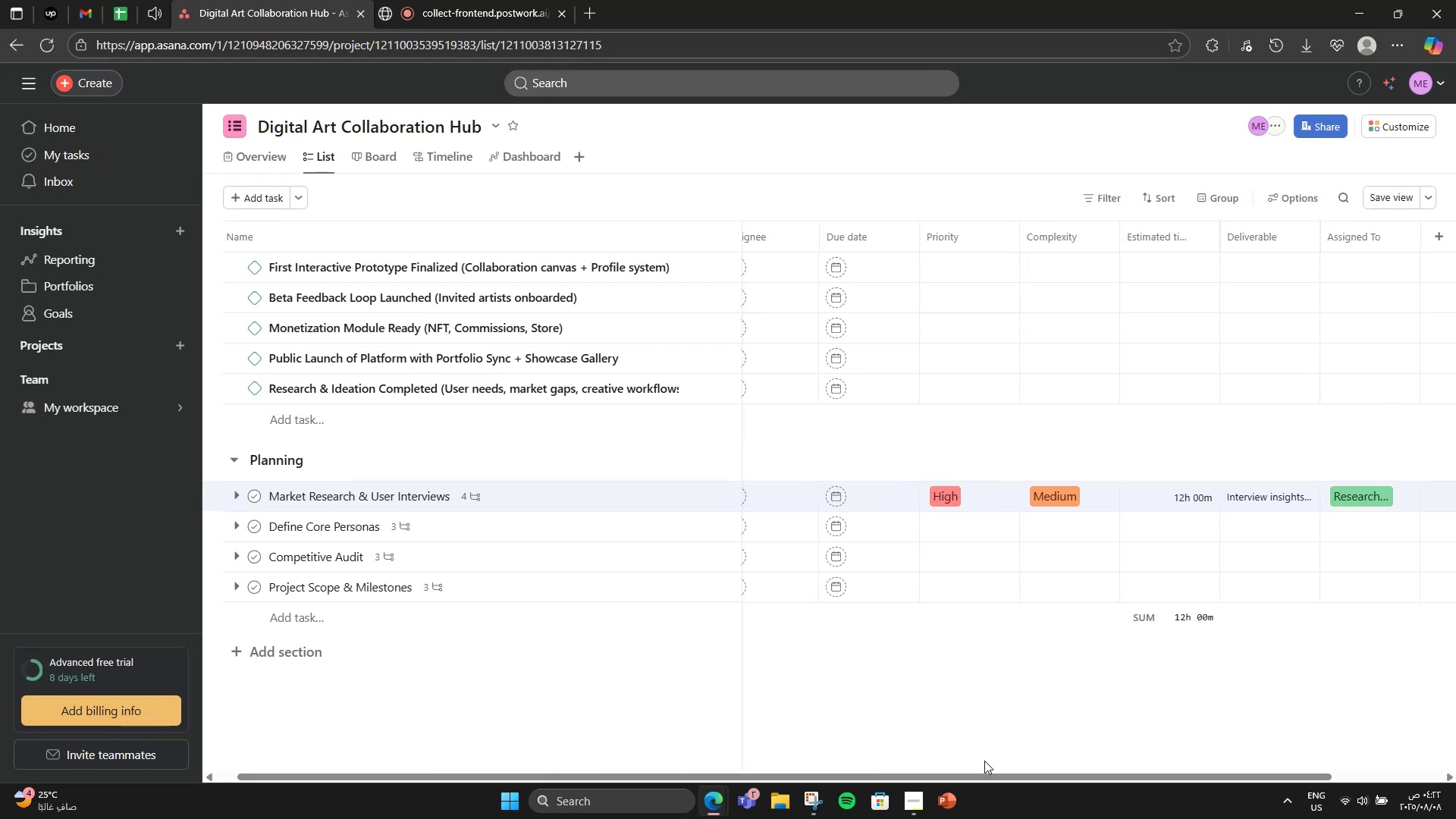 
left_click_drag(start_coordinate=[1105, 778], to_coordinate=[1134, 783])
 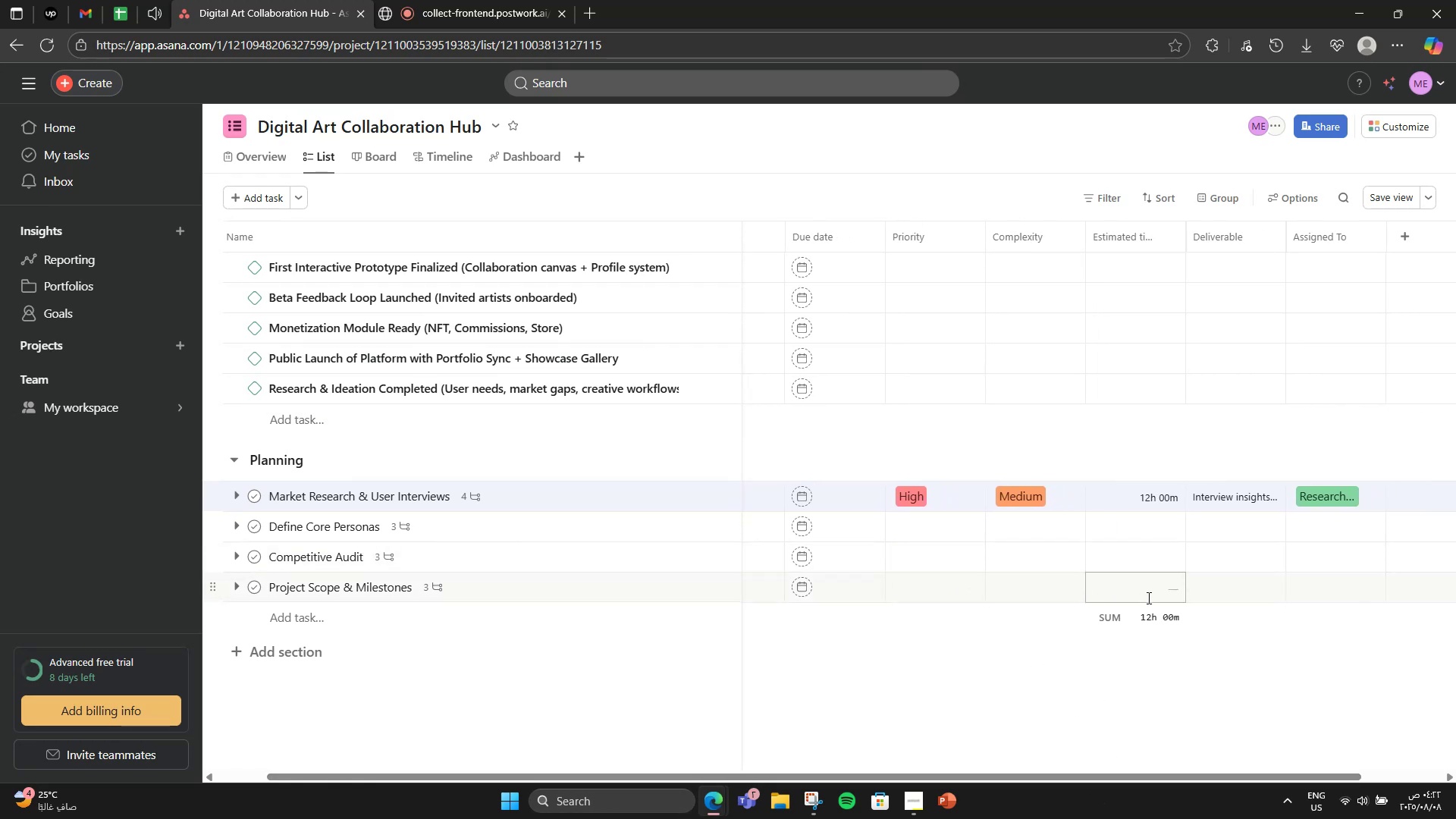 
left_click([1178, 620])
 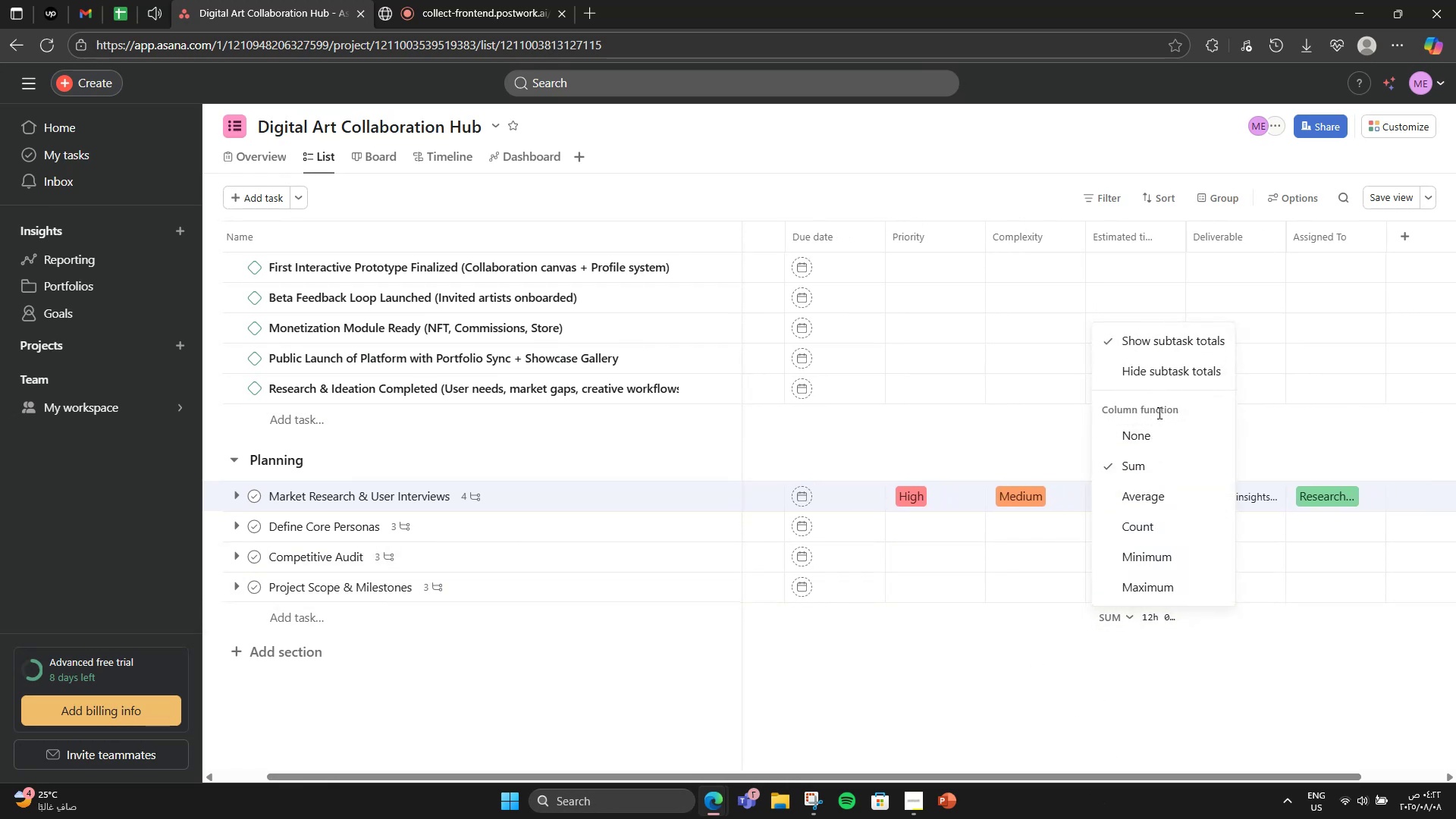 
left_click([1156, 425])
 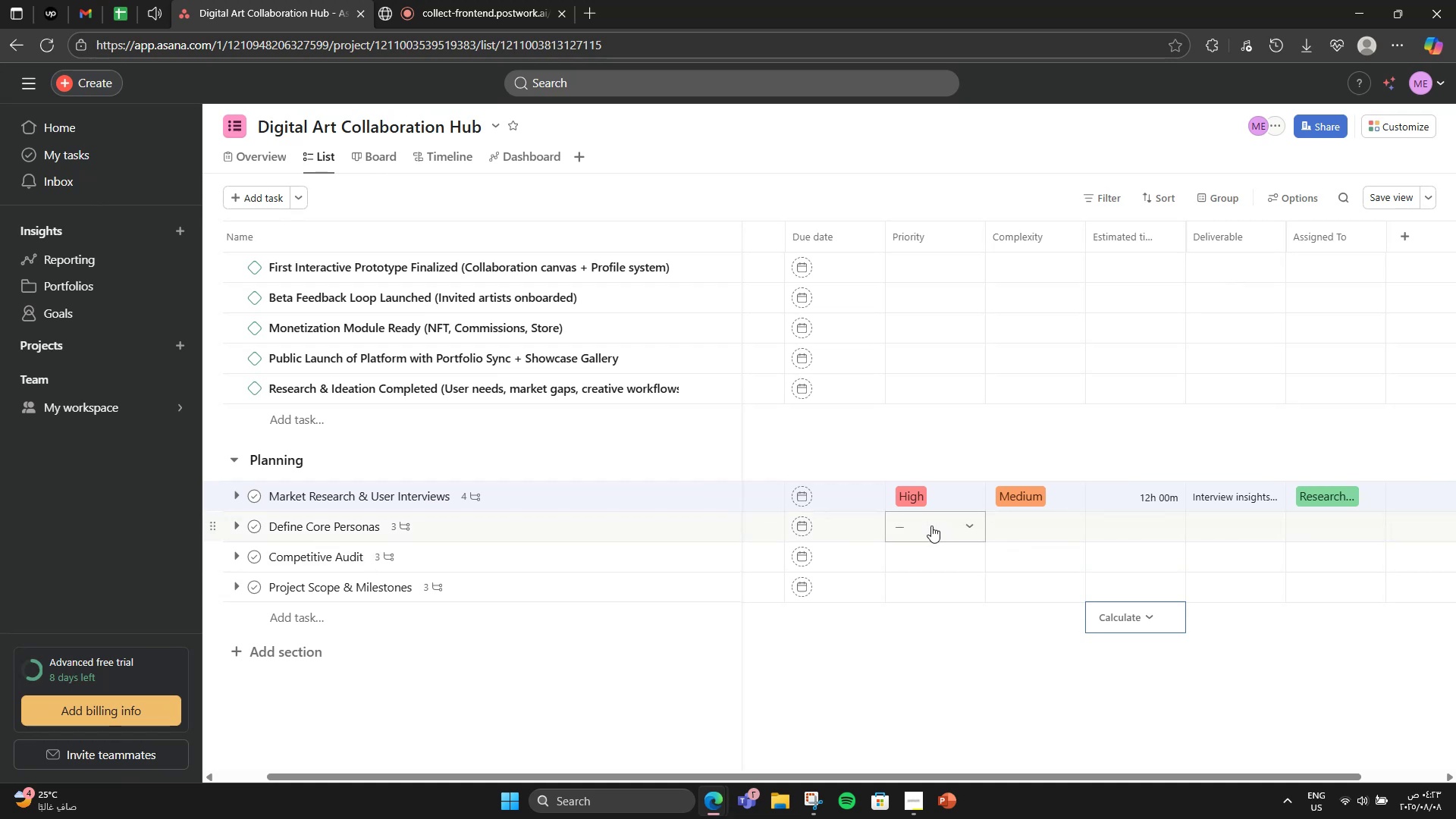 
wait(7.26)
 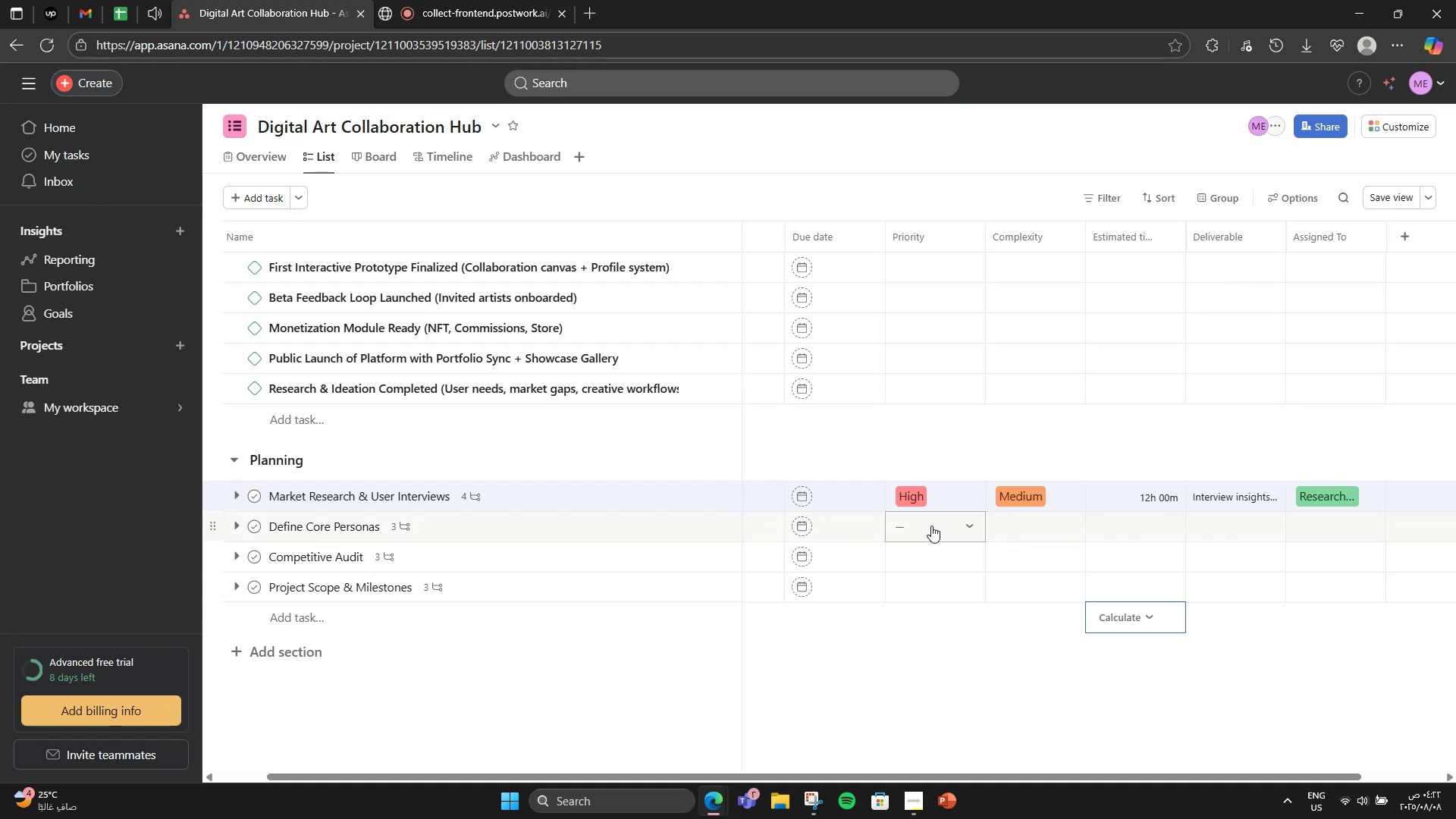 
left_click([931, 526])
 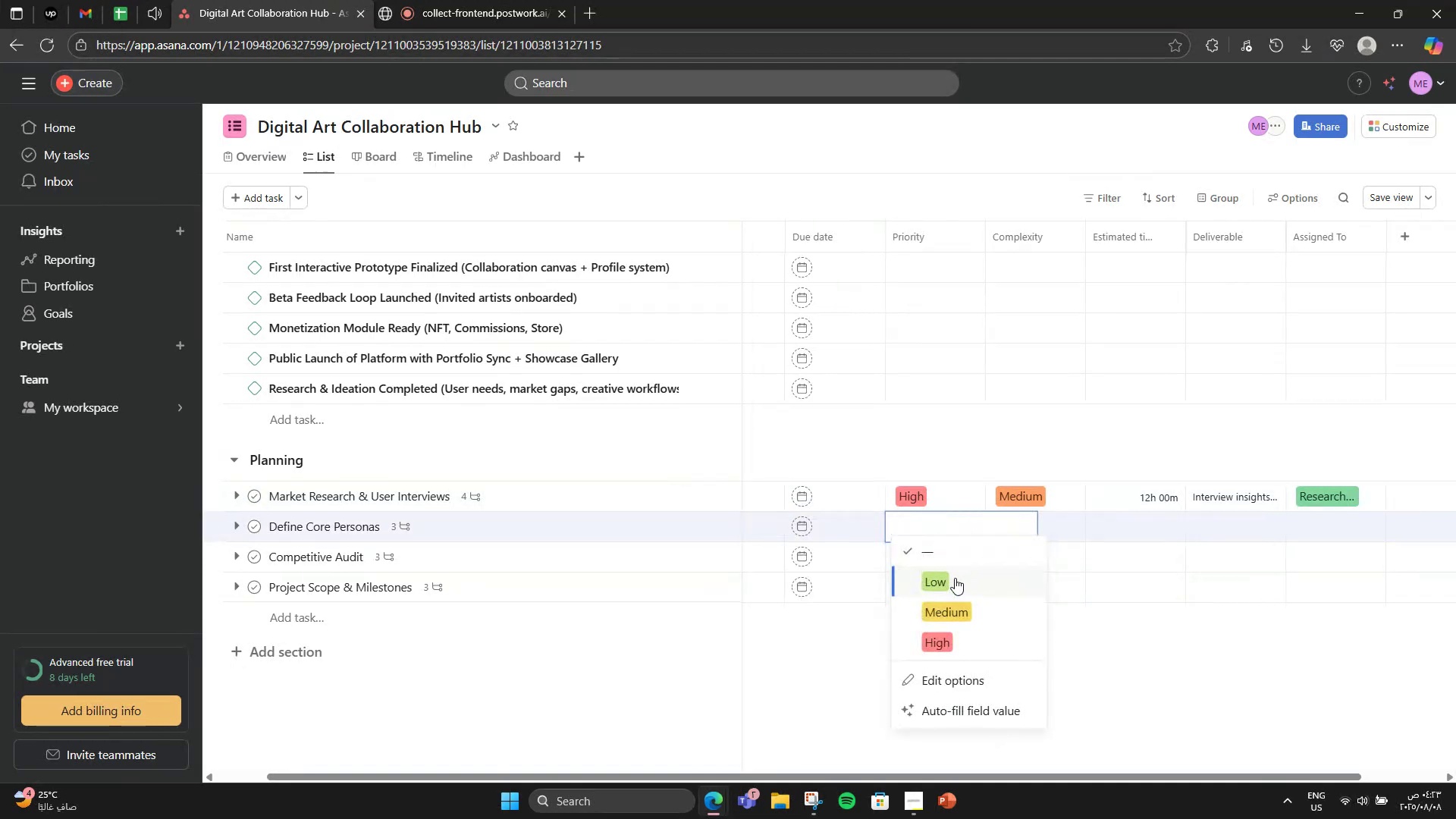 
left_click([987, 621])
 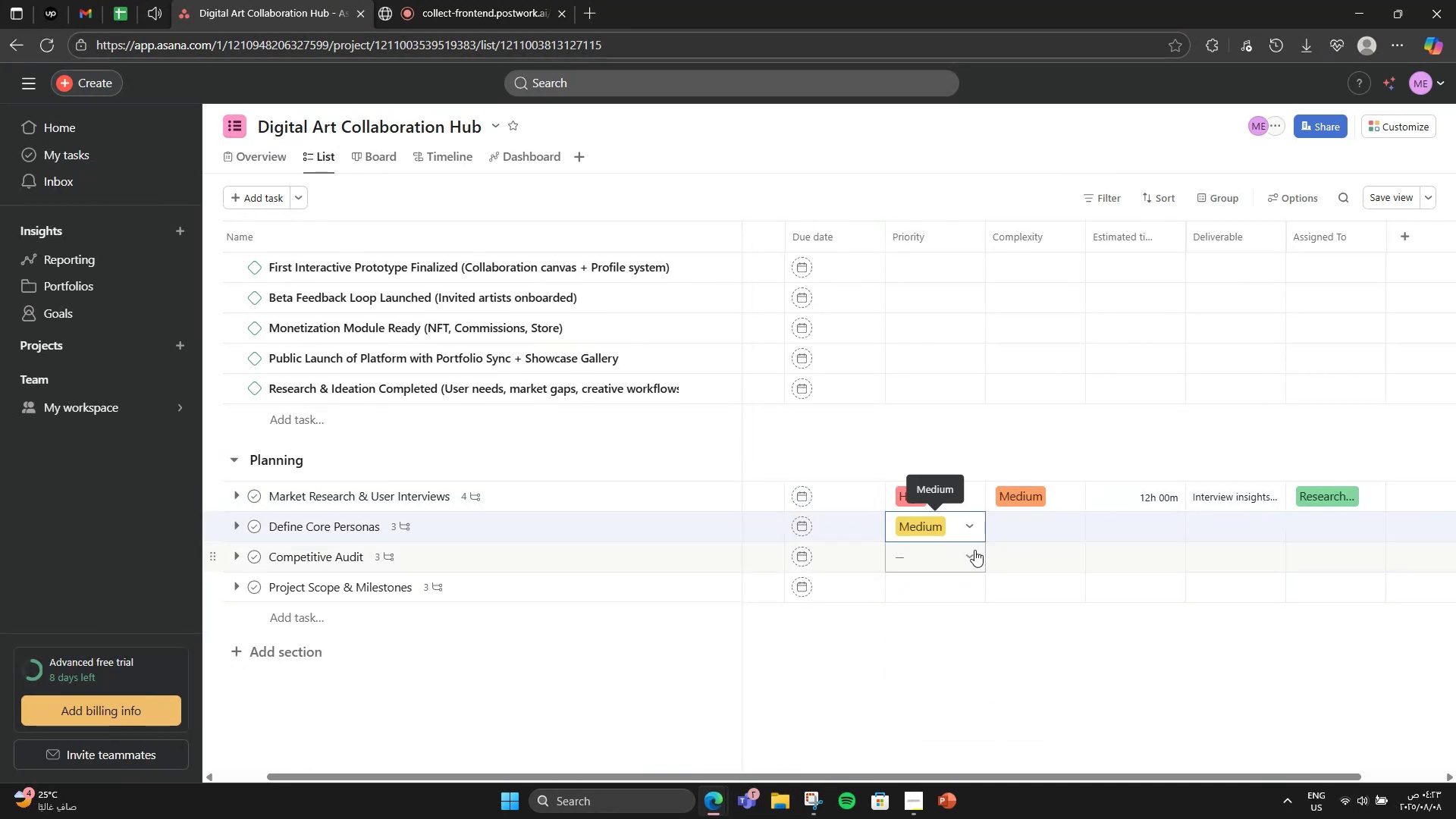 
left_click([999, 529])
 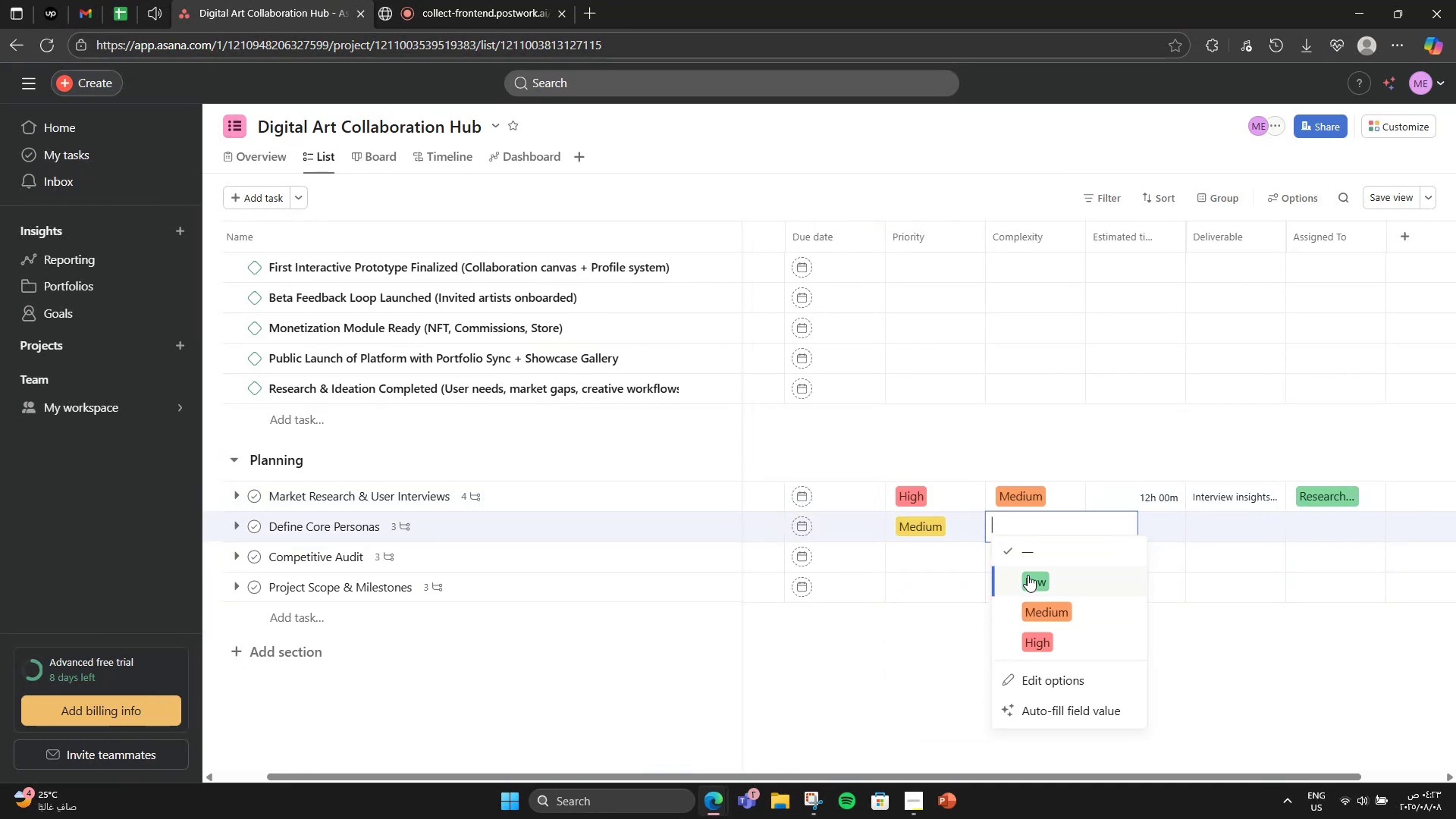 
left_click([1029, 573])
 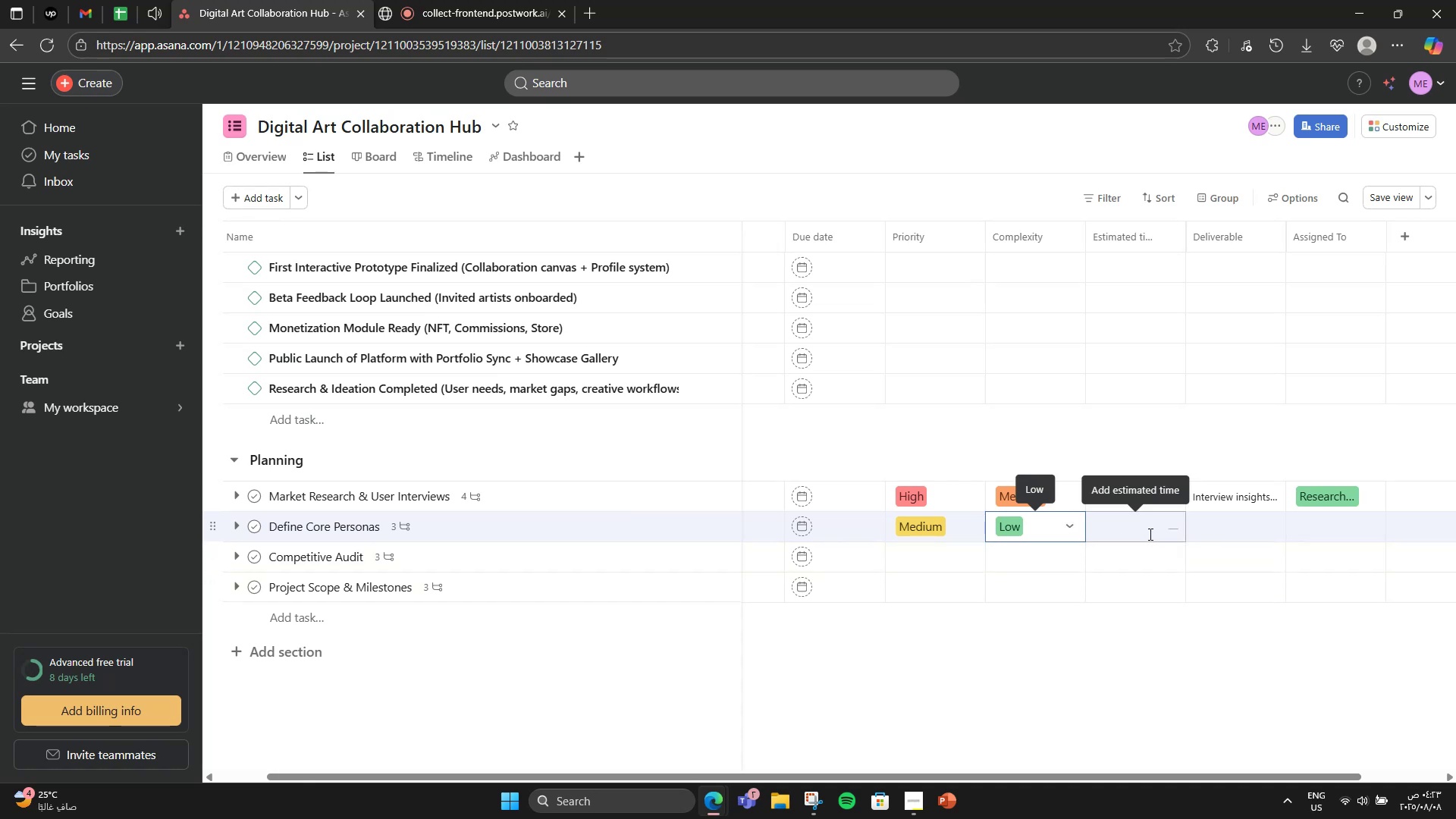 
left_click([1149, 534])
 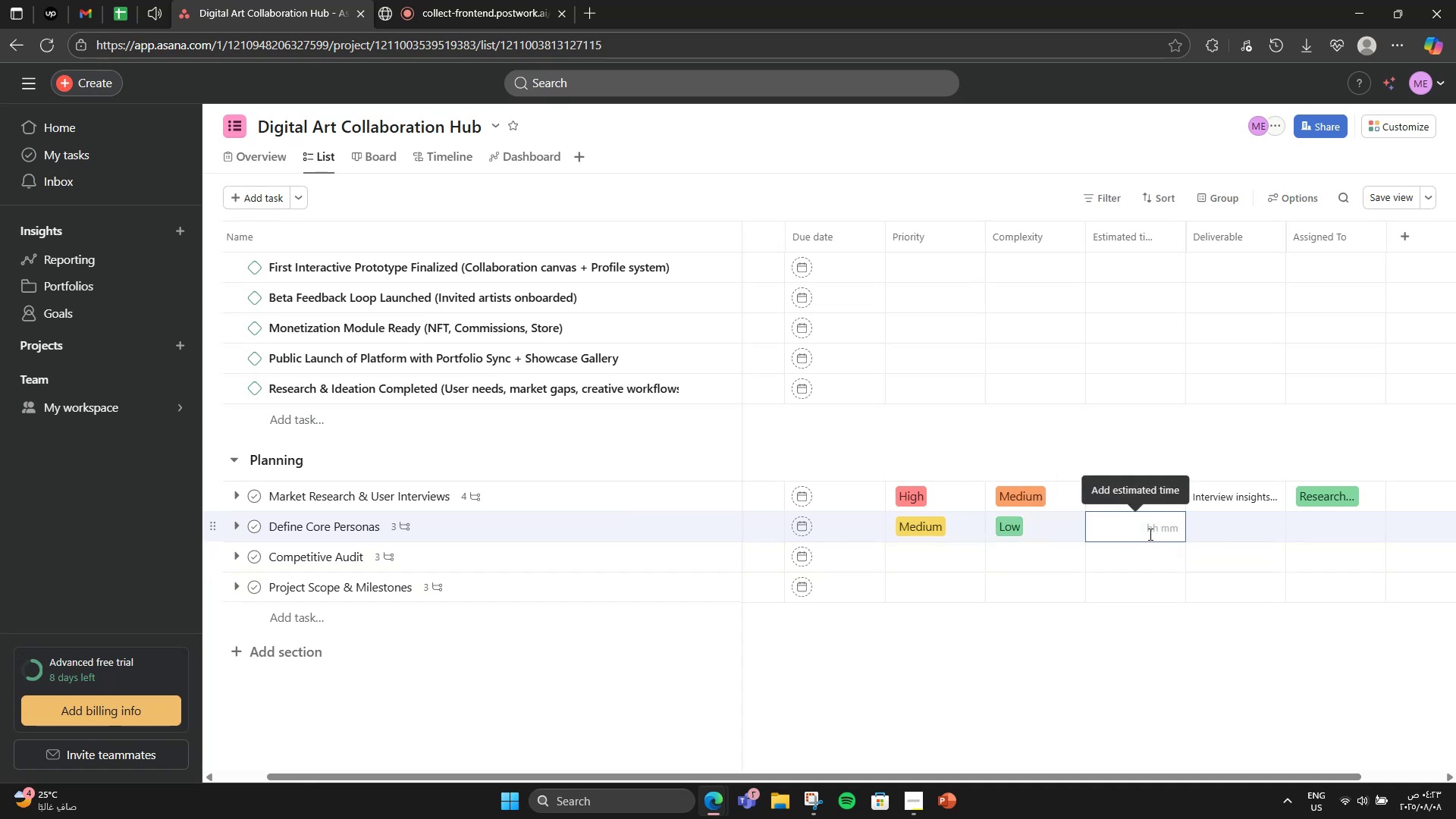 
key(Numpad6)
 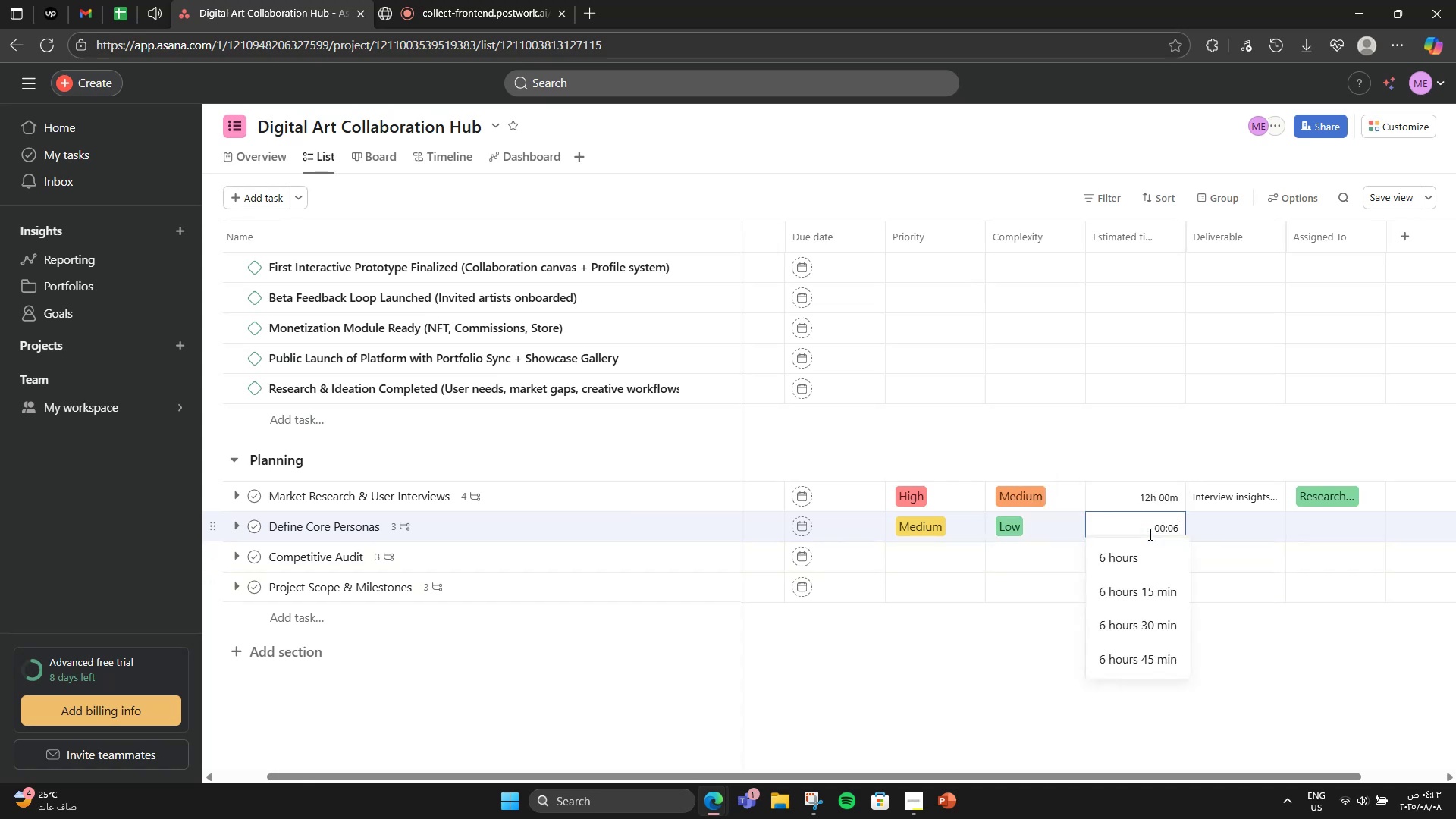 
key(Numpad0)
 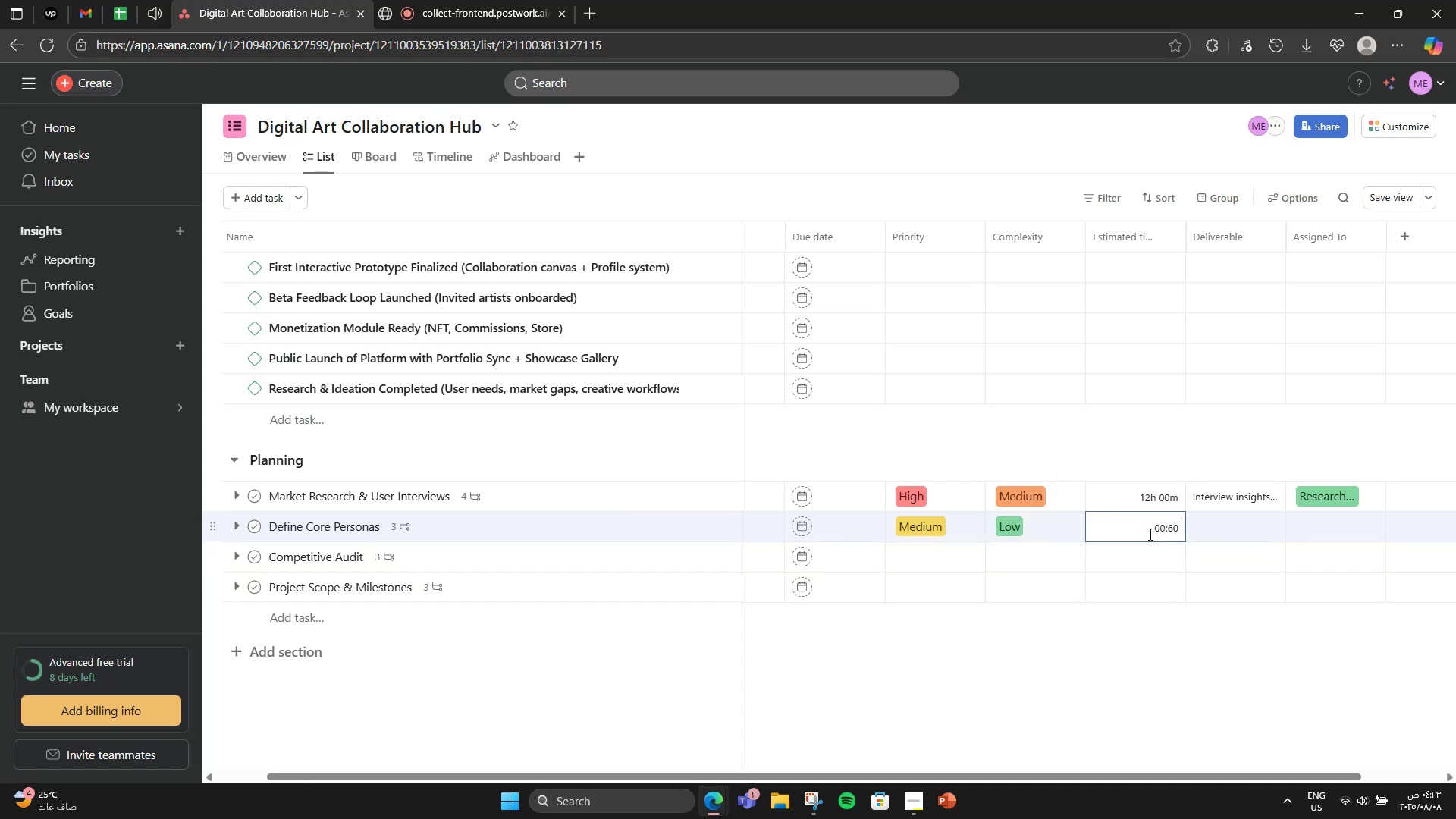 
key(Numpad0)
 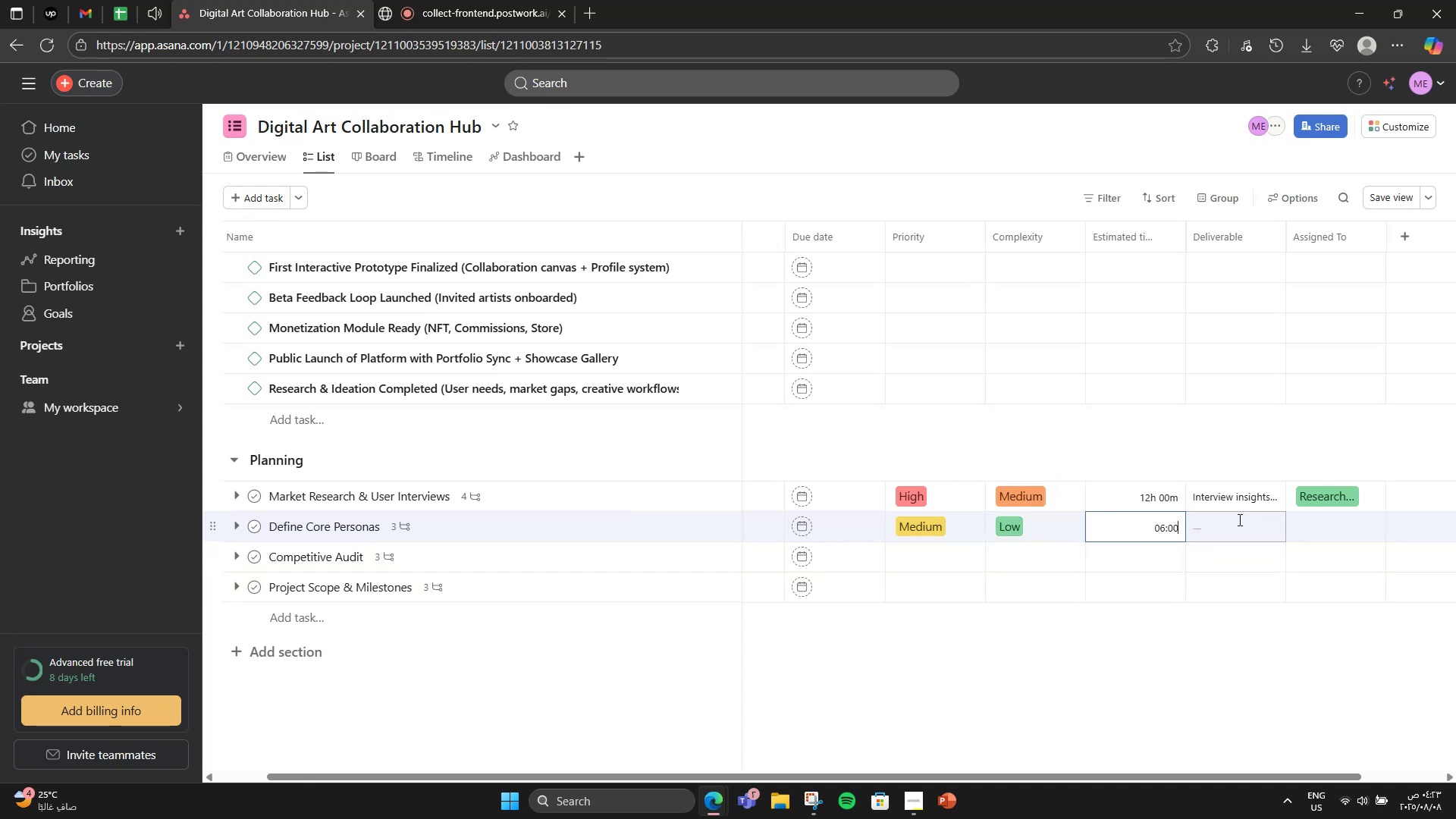 
left_click([1244, 529])
 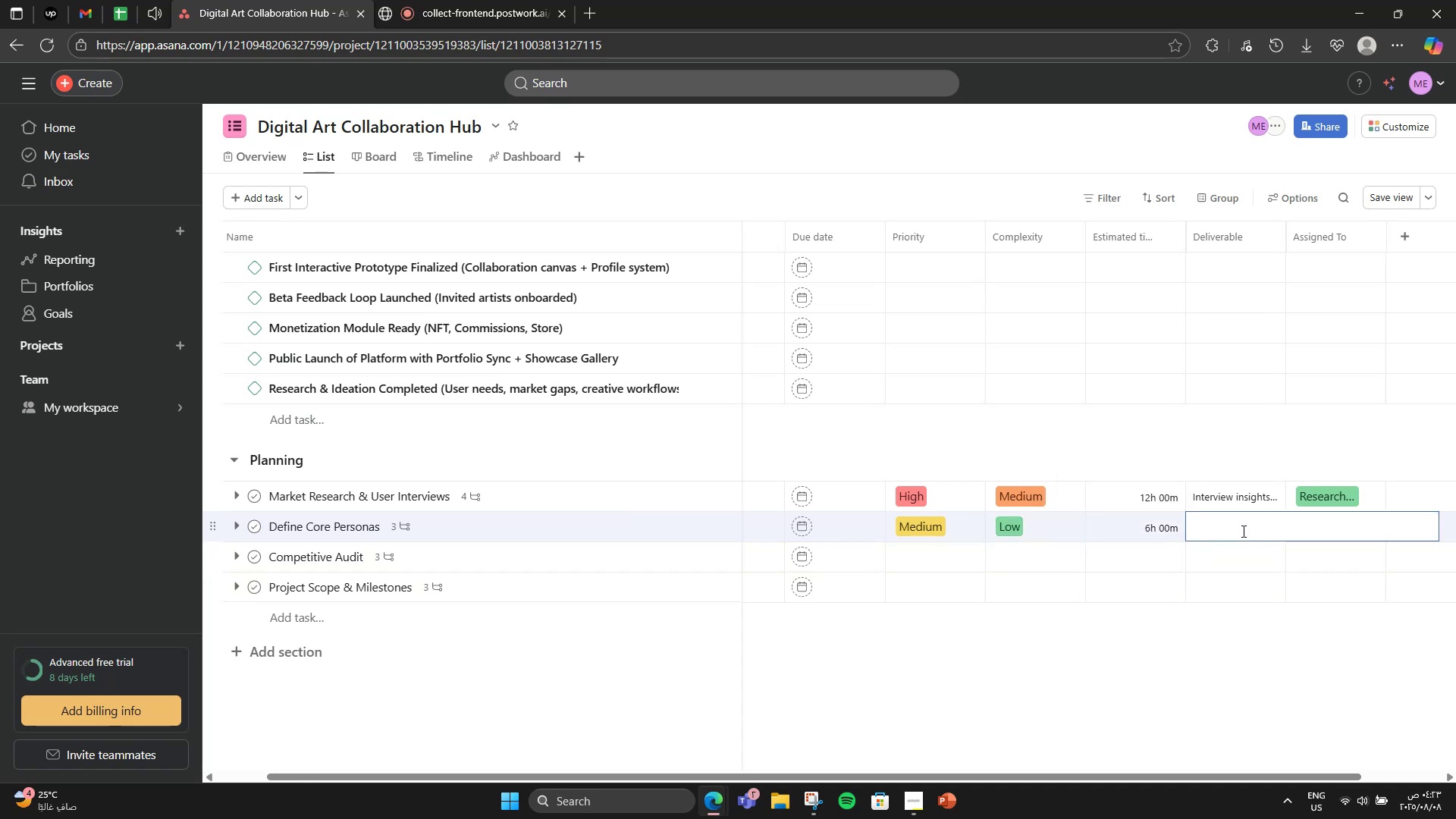 
type(Persona board)
 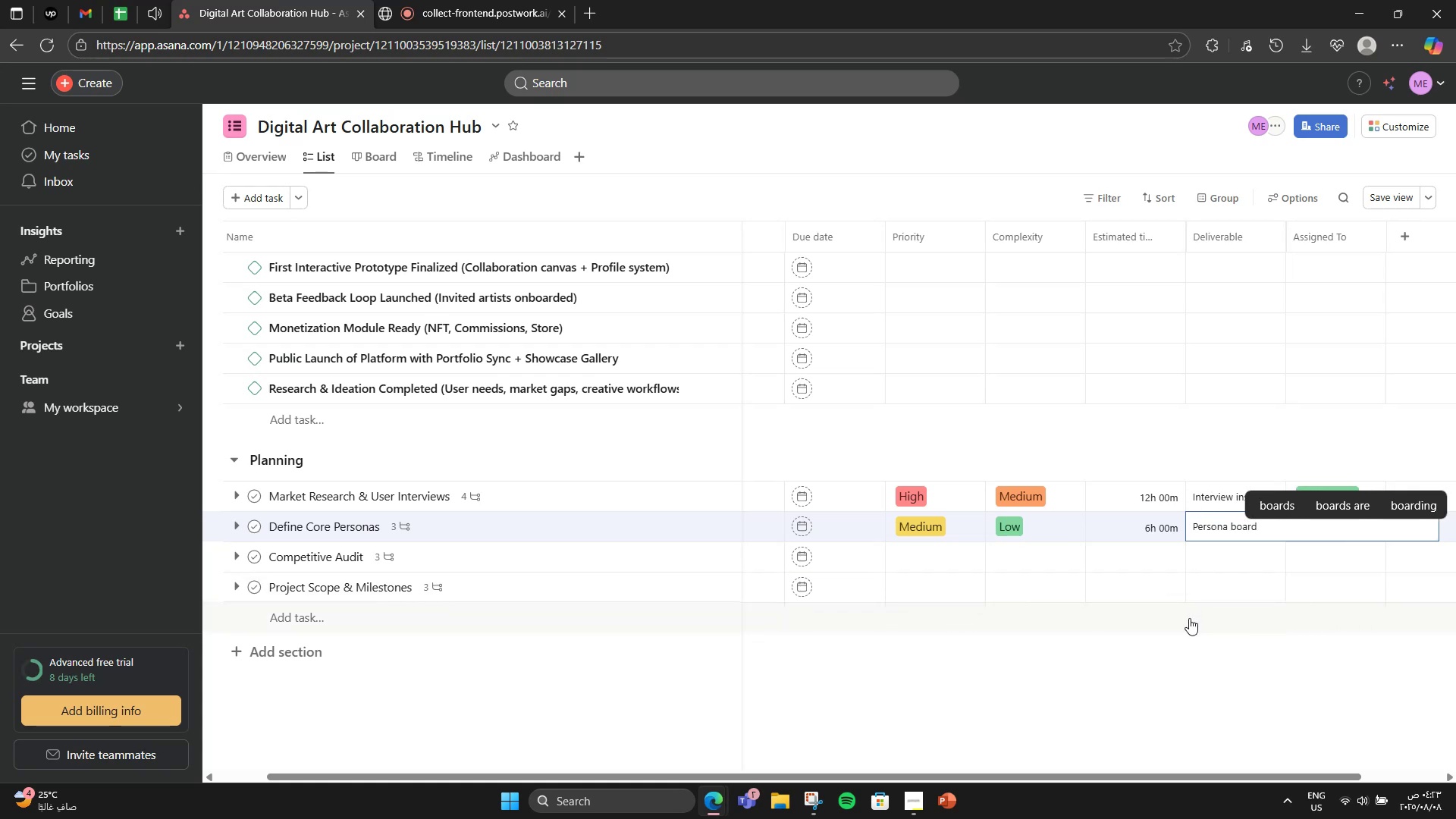 
left_click([1153, 676])
 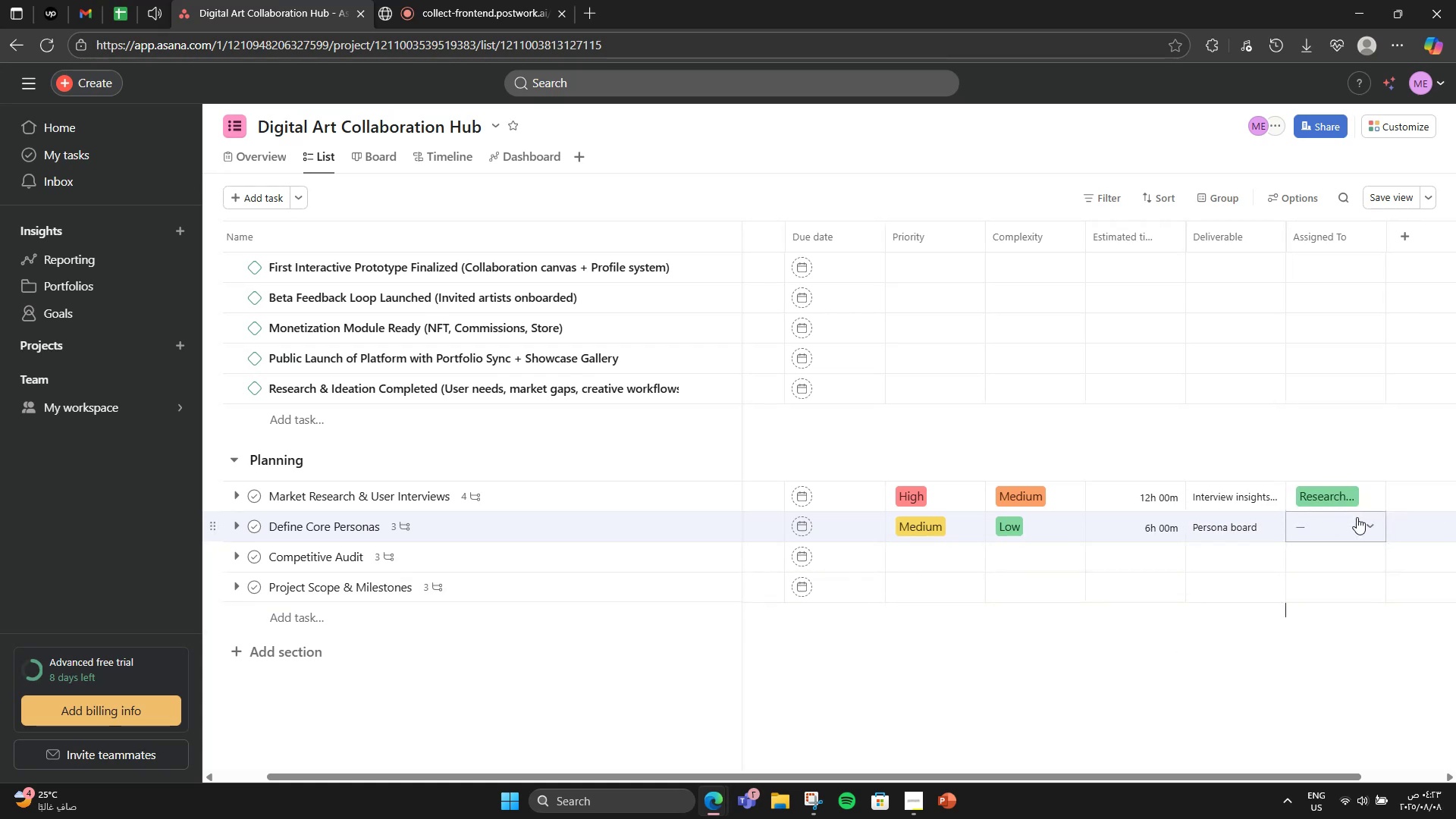 
left_click([1357, 517])
 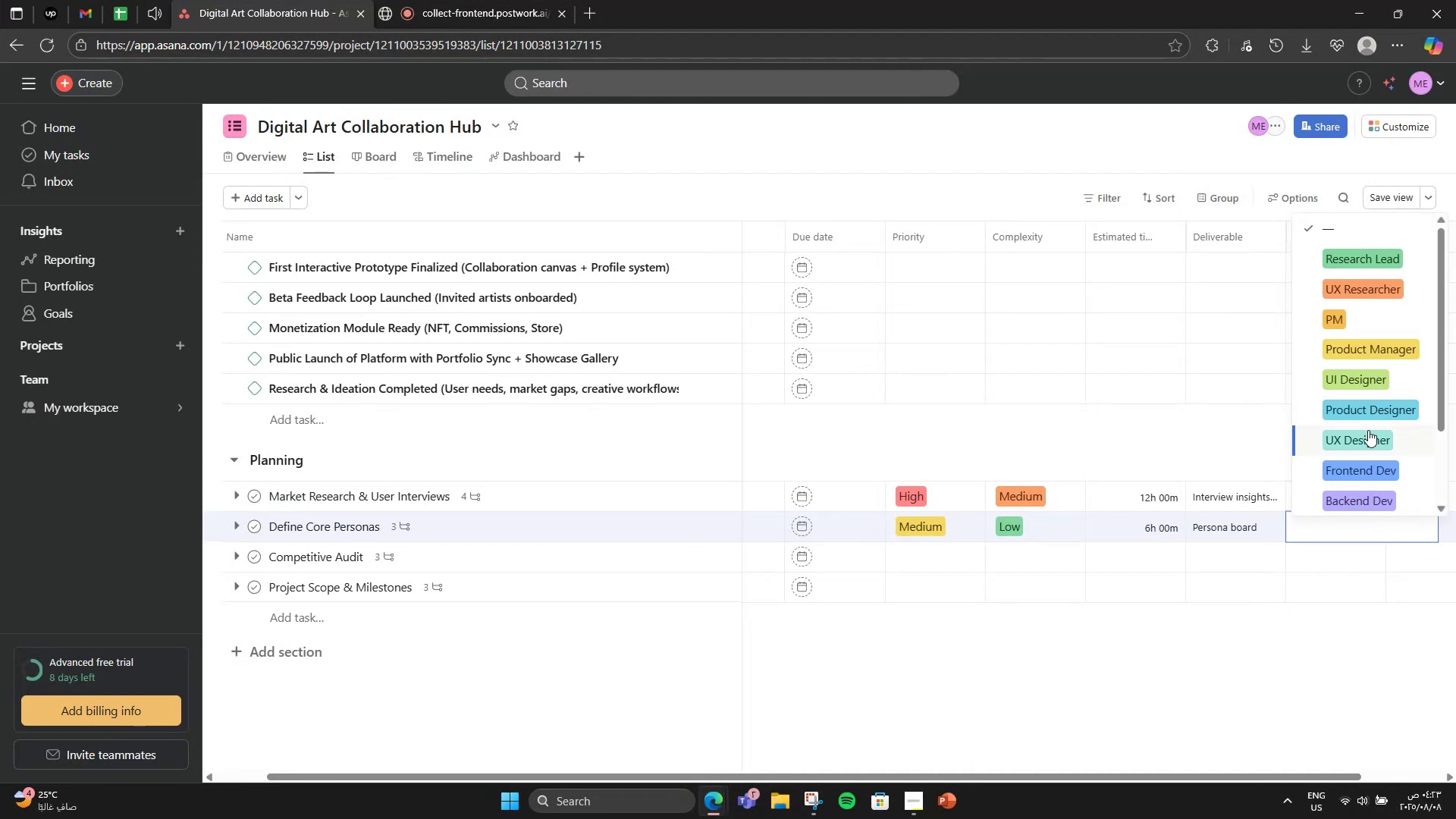 
left_click([1370, 287])
 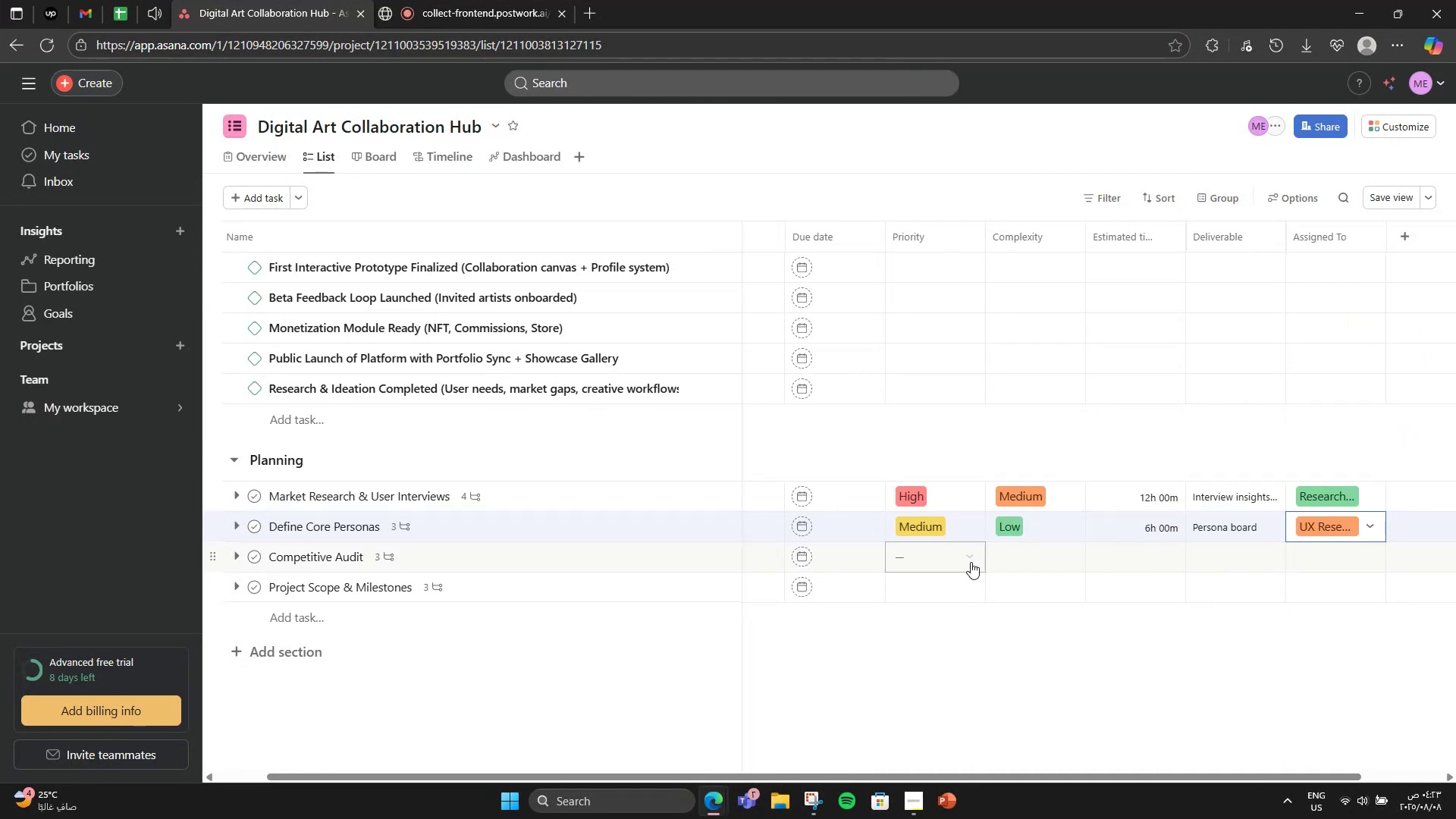 
left_click([949, 563])
 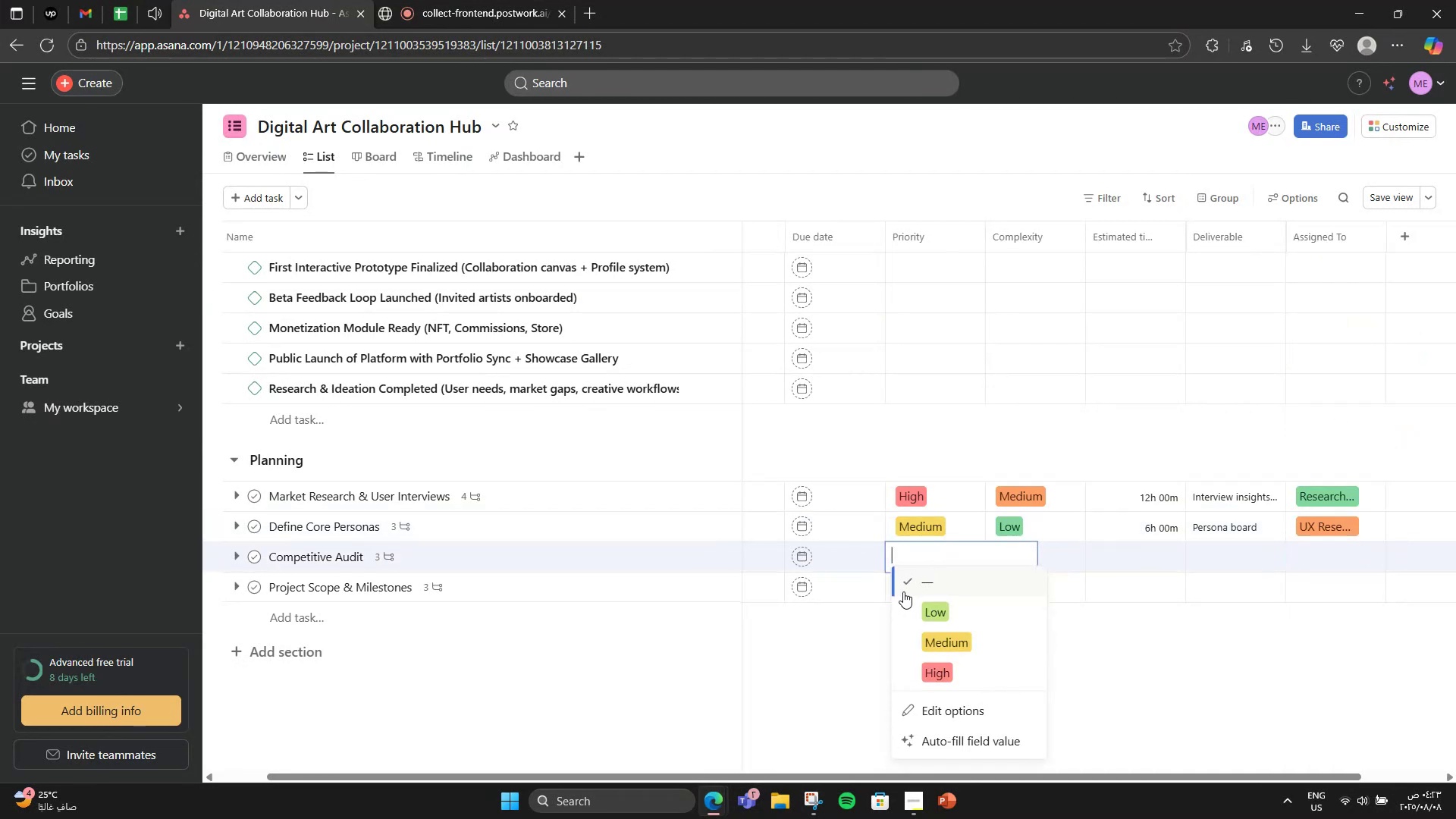 
left_click([909, 641])
 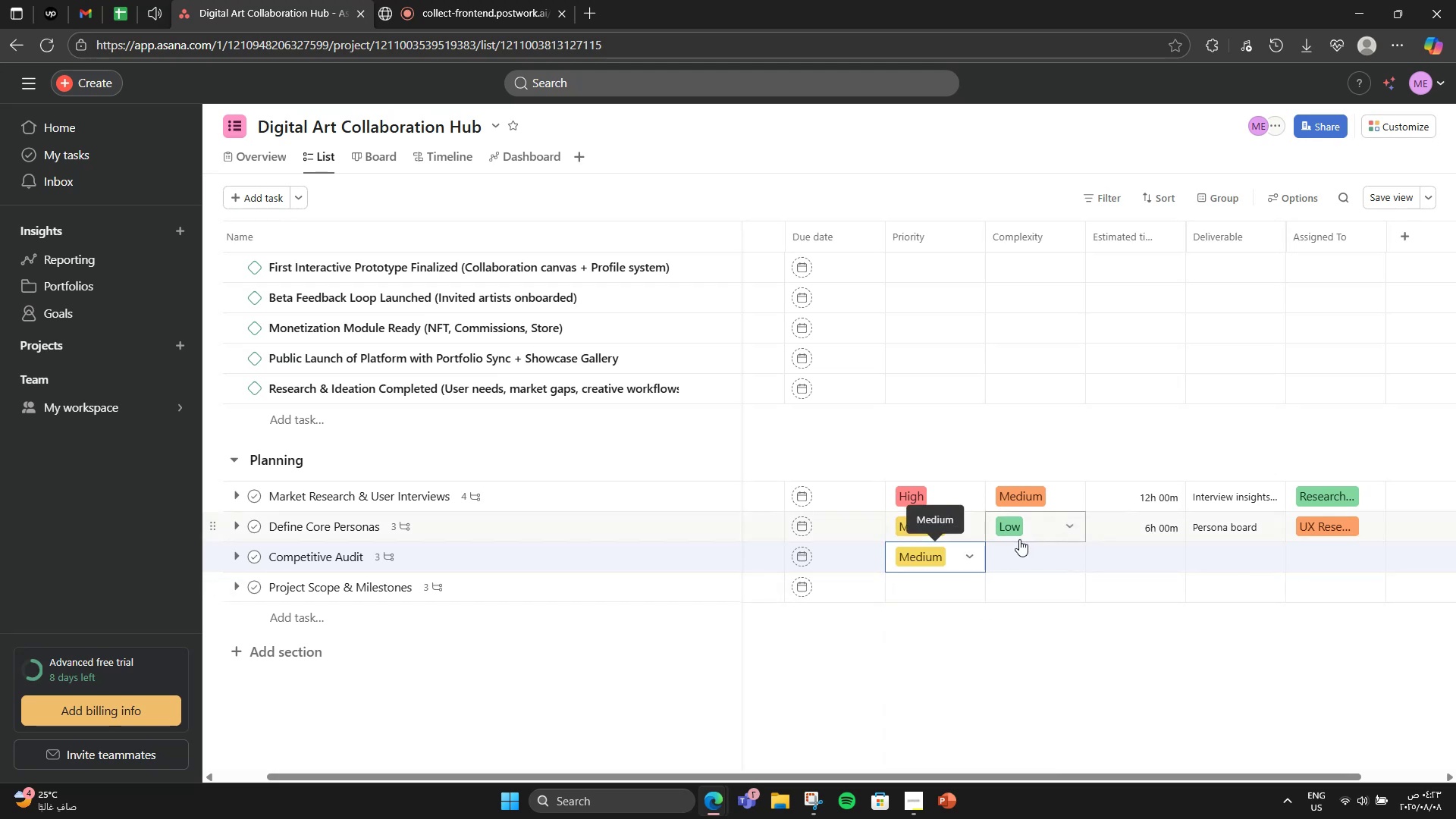 
left_click([1020, 548])
 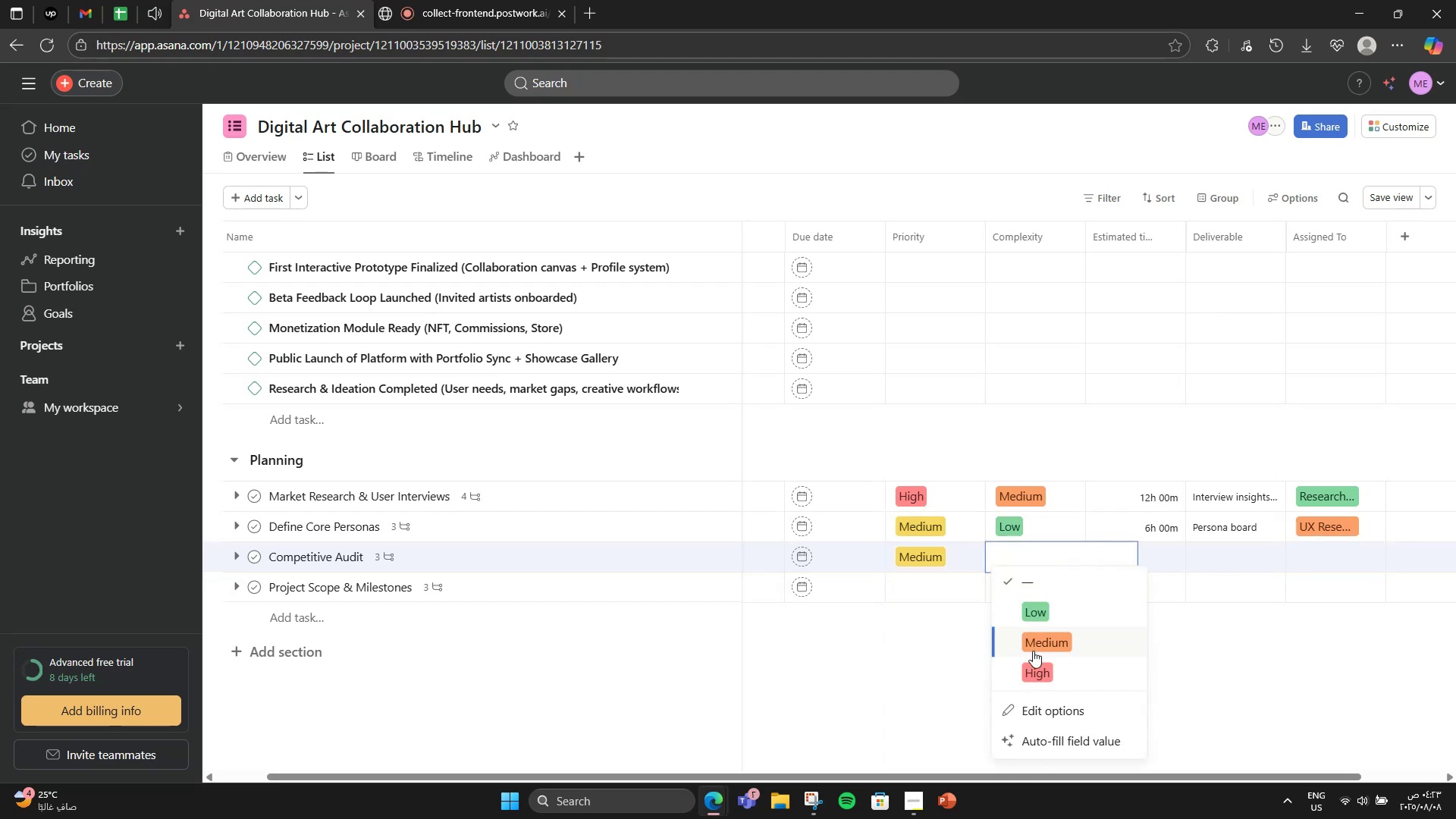 
left_click([1033, 651])
 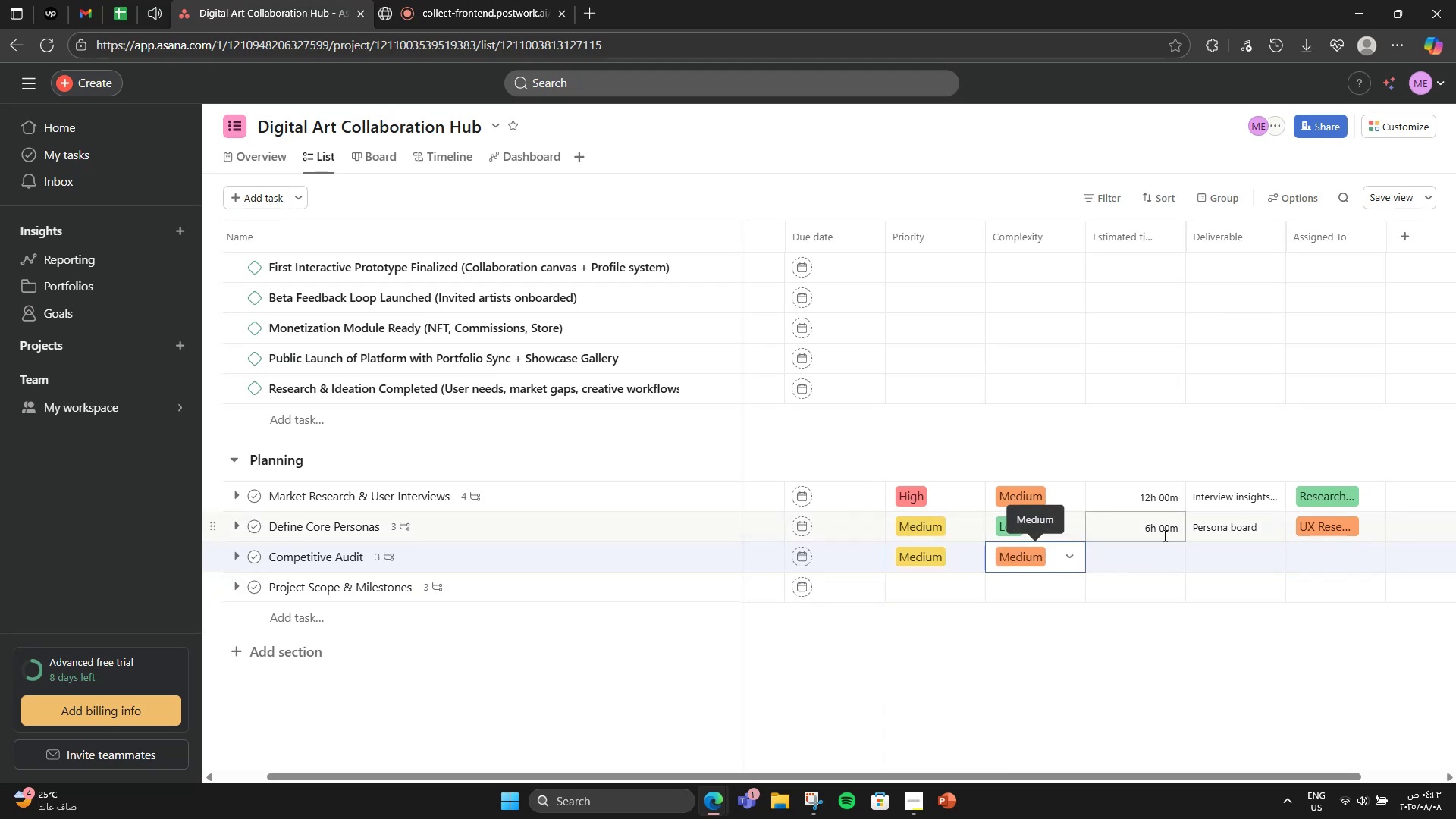 
left_click([1151, 554])
 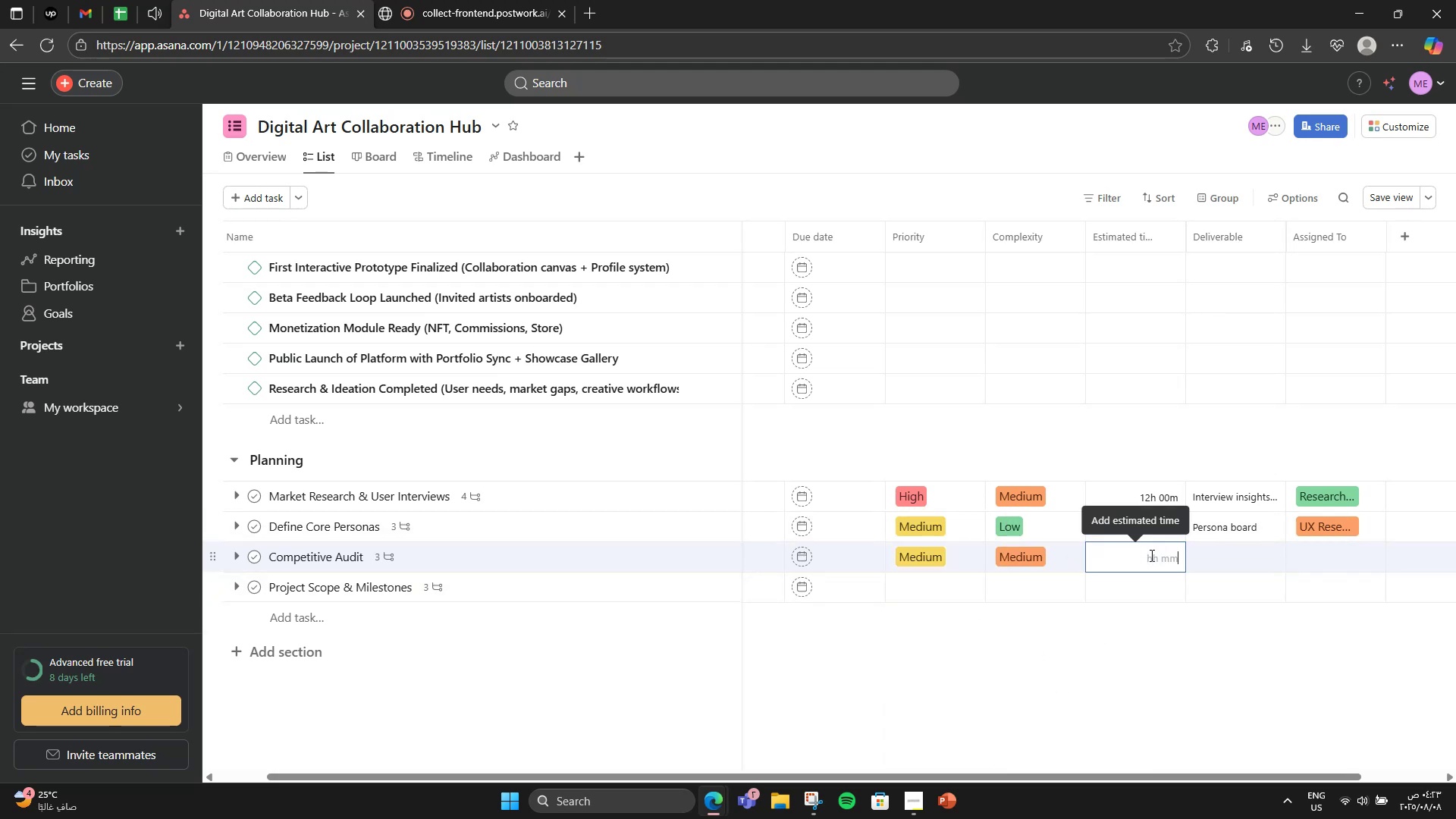 
key(Numpad8)
 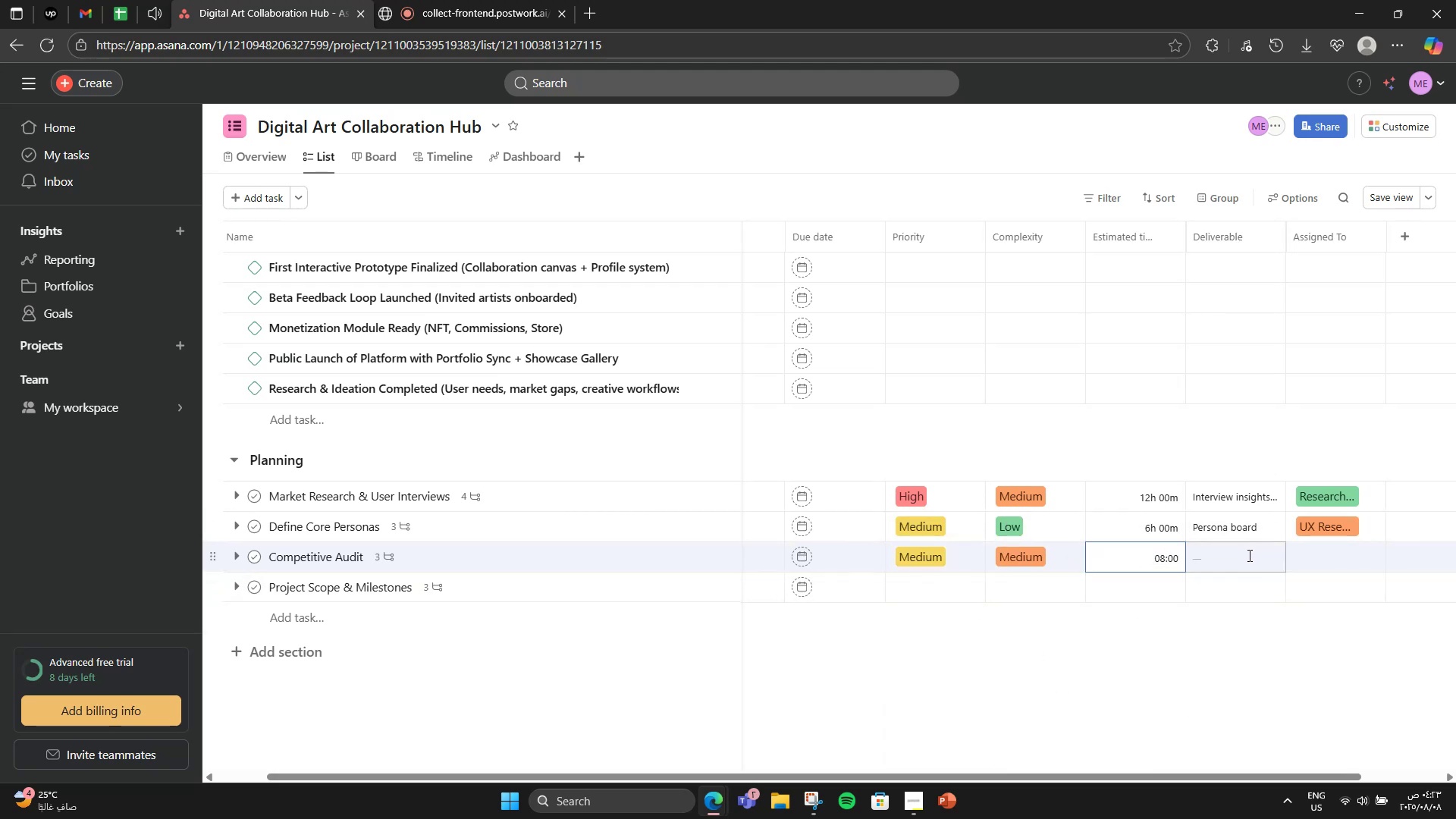 
left_click([1248, 555])
 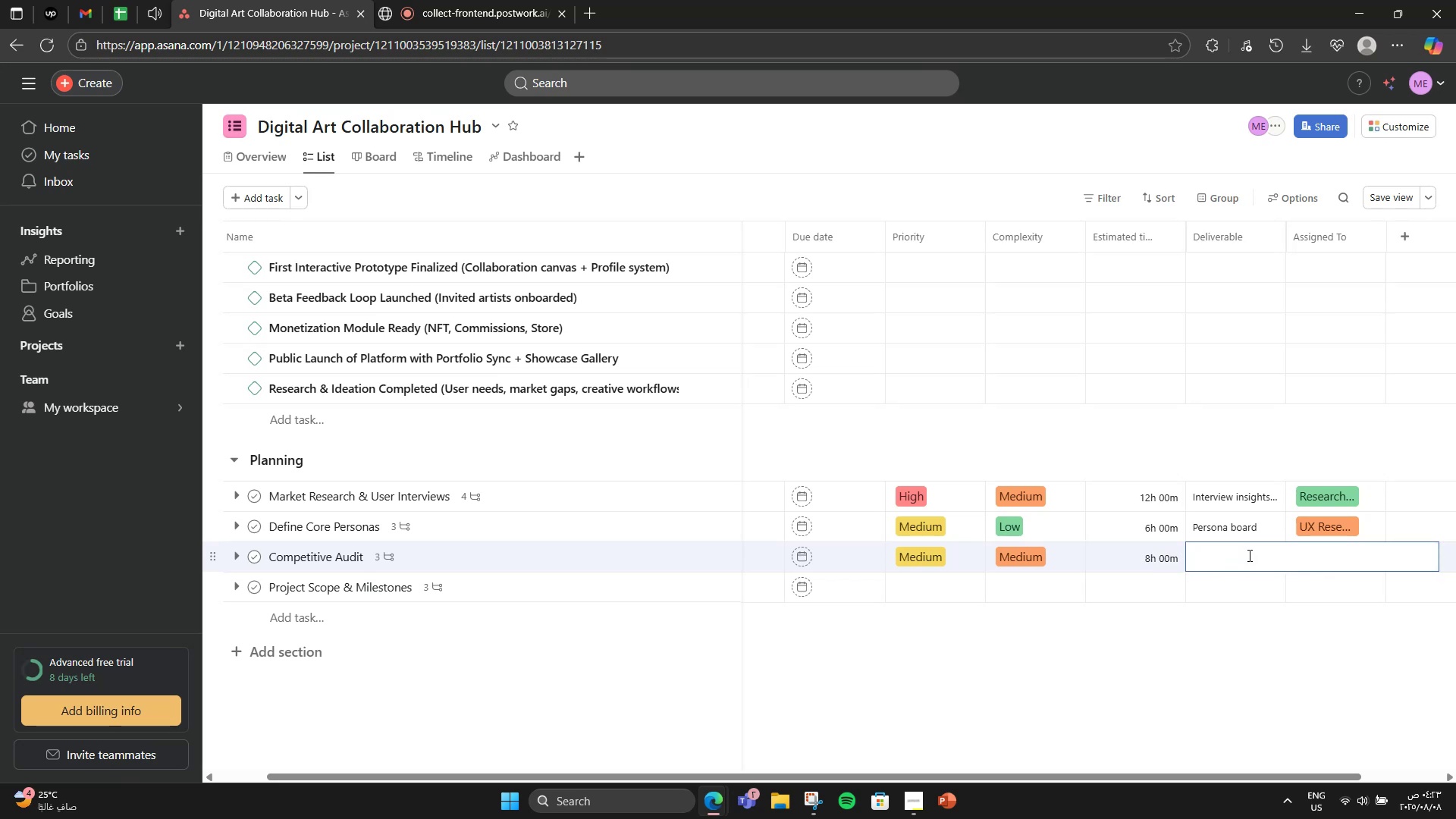 
type(PM)
 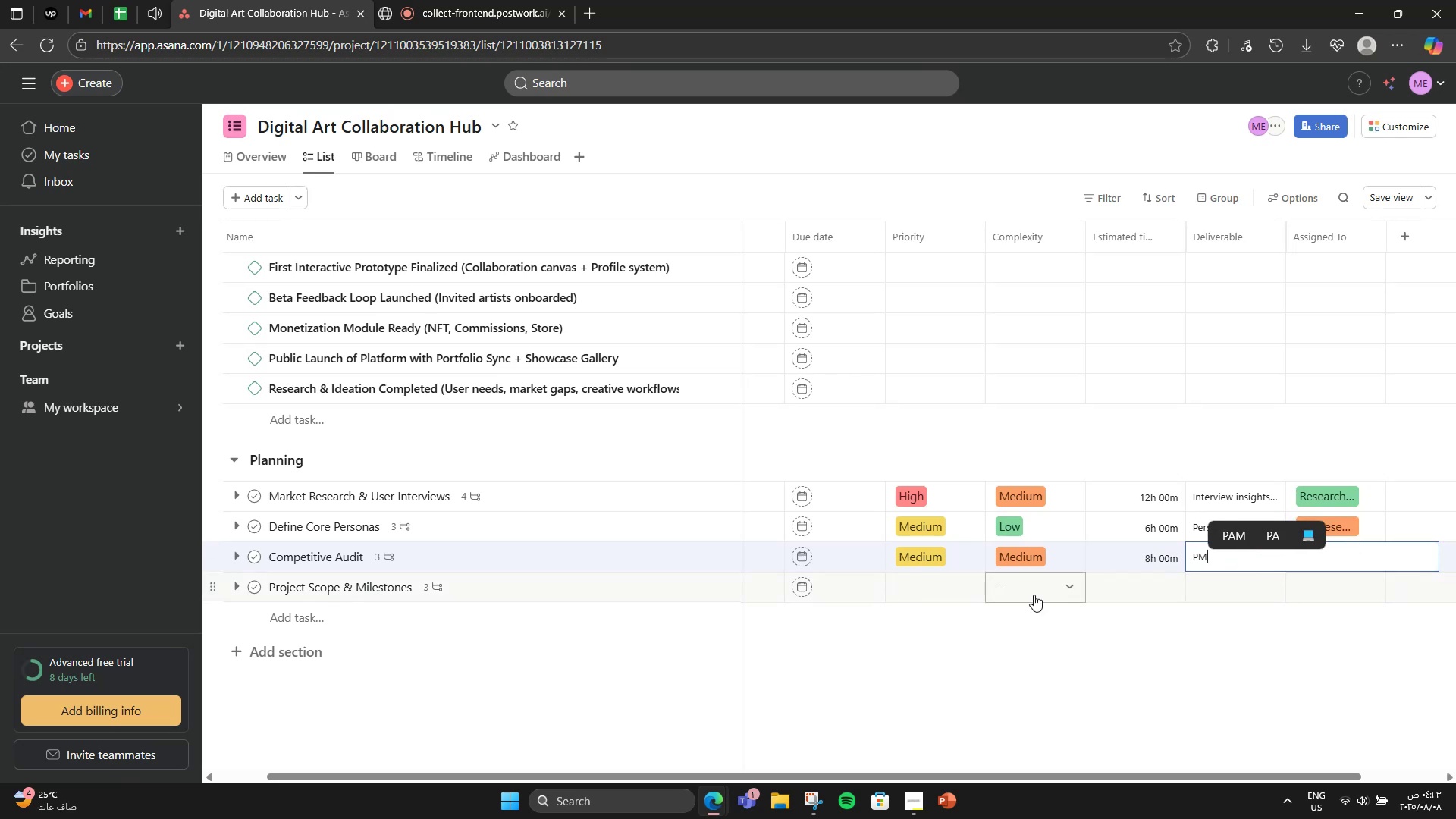 
left_click([1025, 661])
 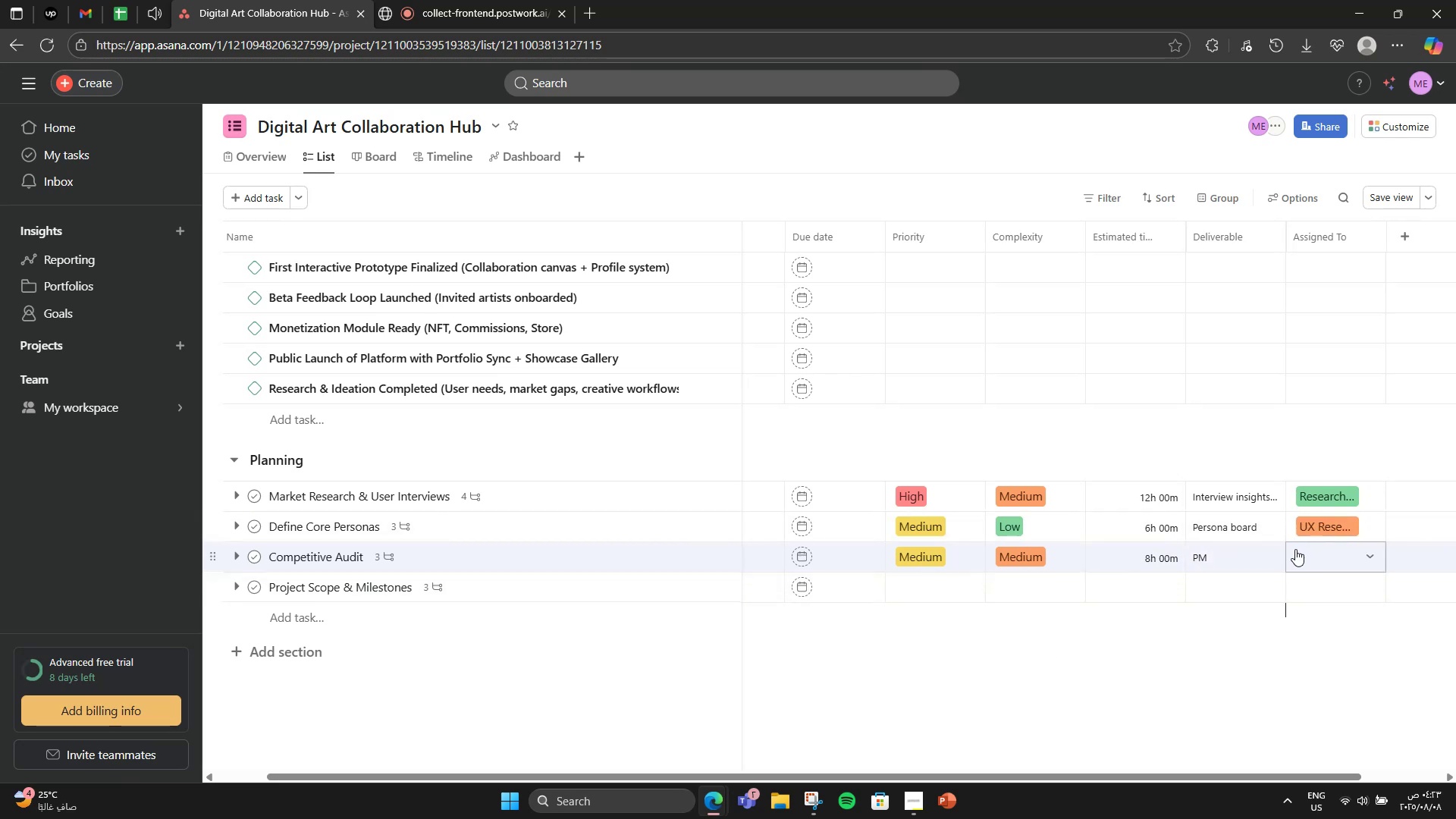 
left_click([1240, 539])
 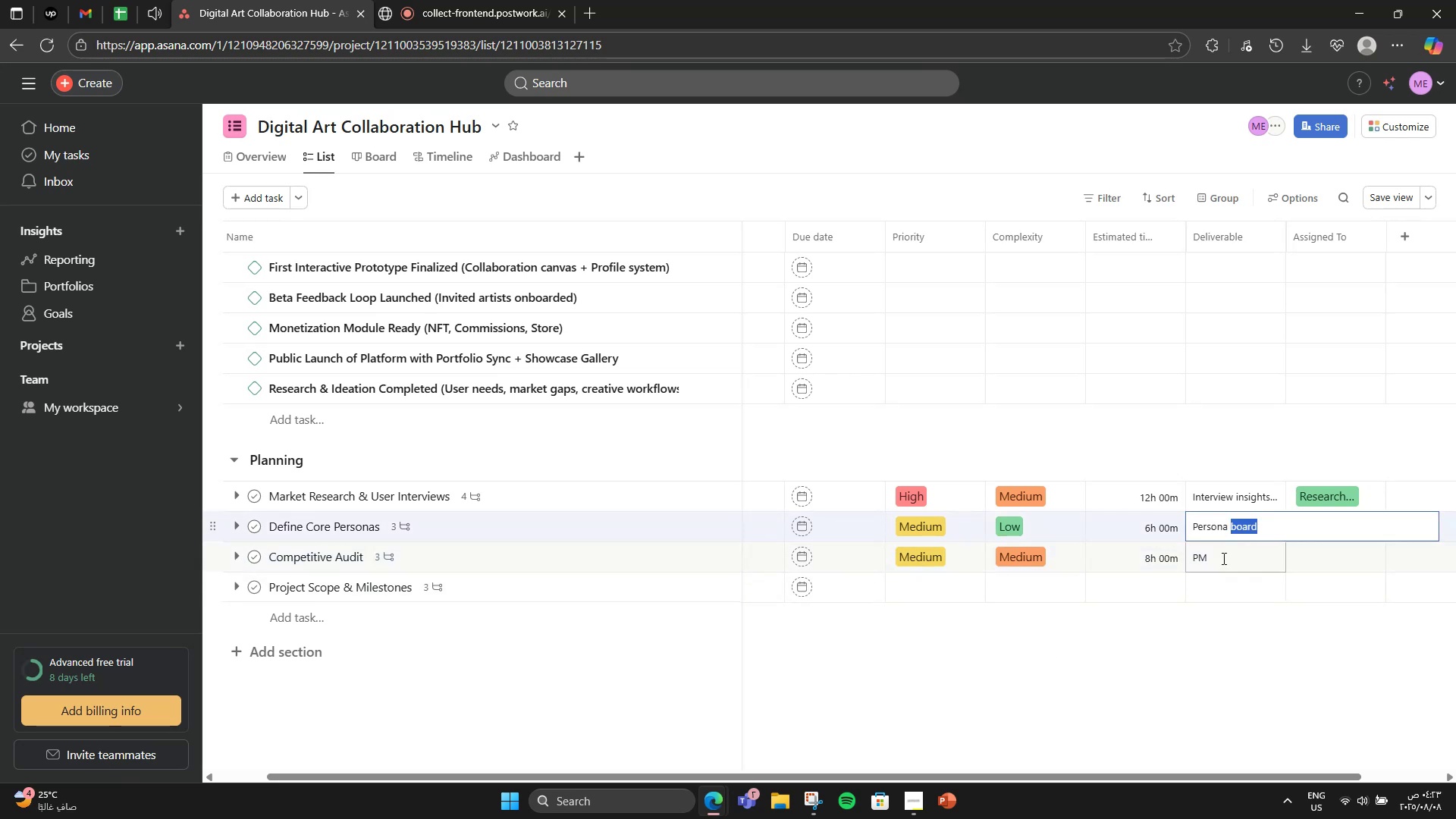 
triple_click([1215, 565])
 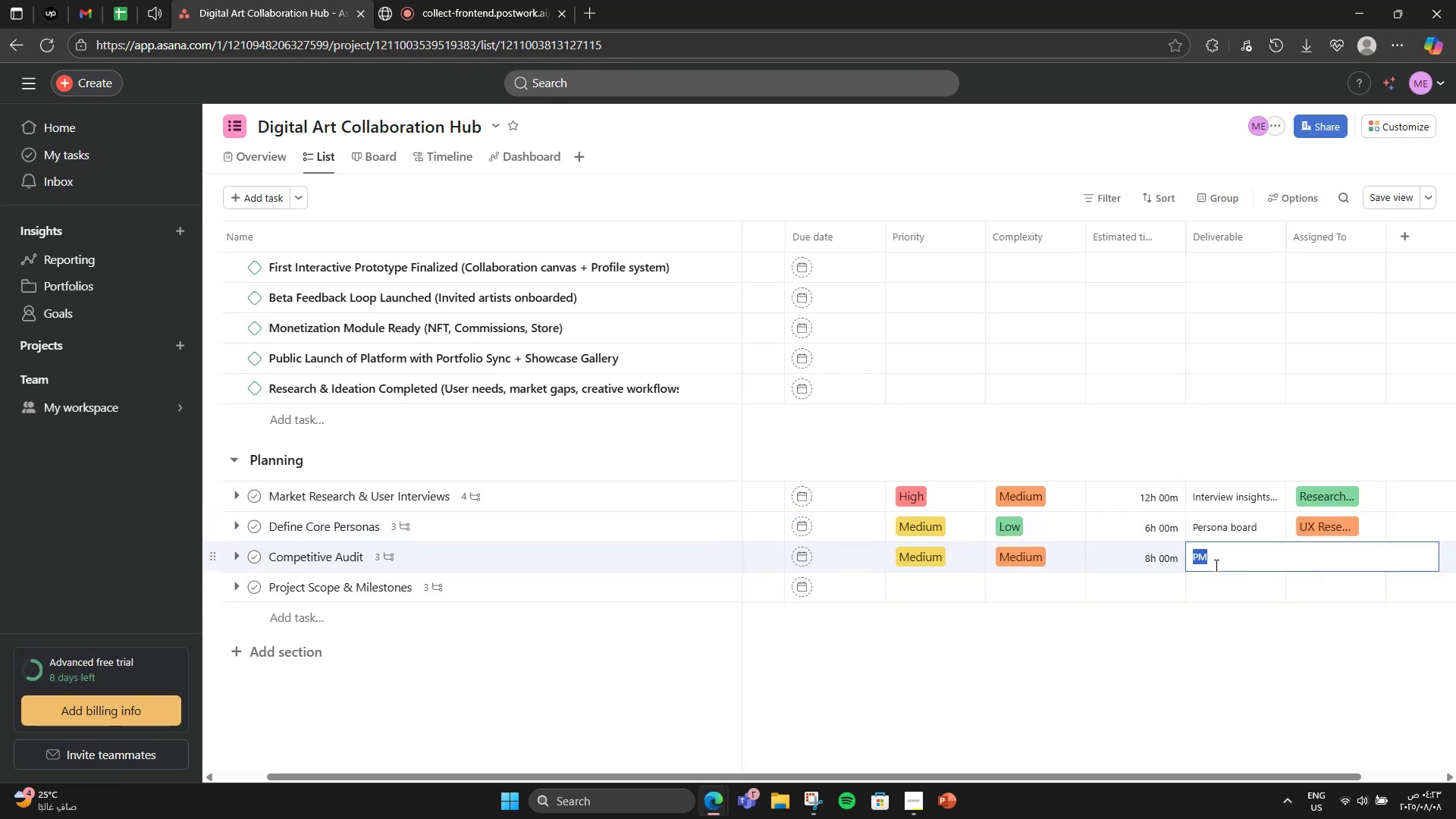 
triple_click([1215, 565])
 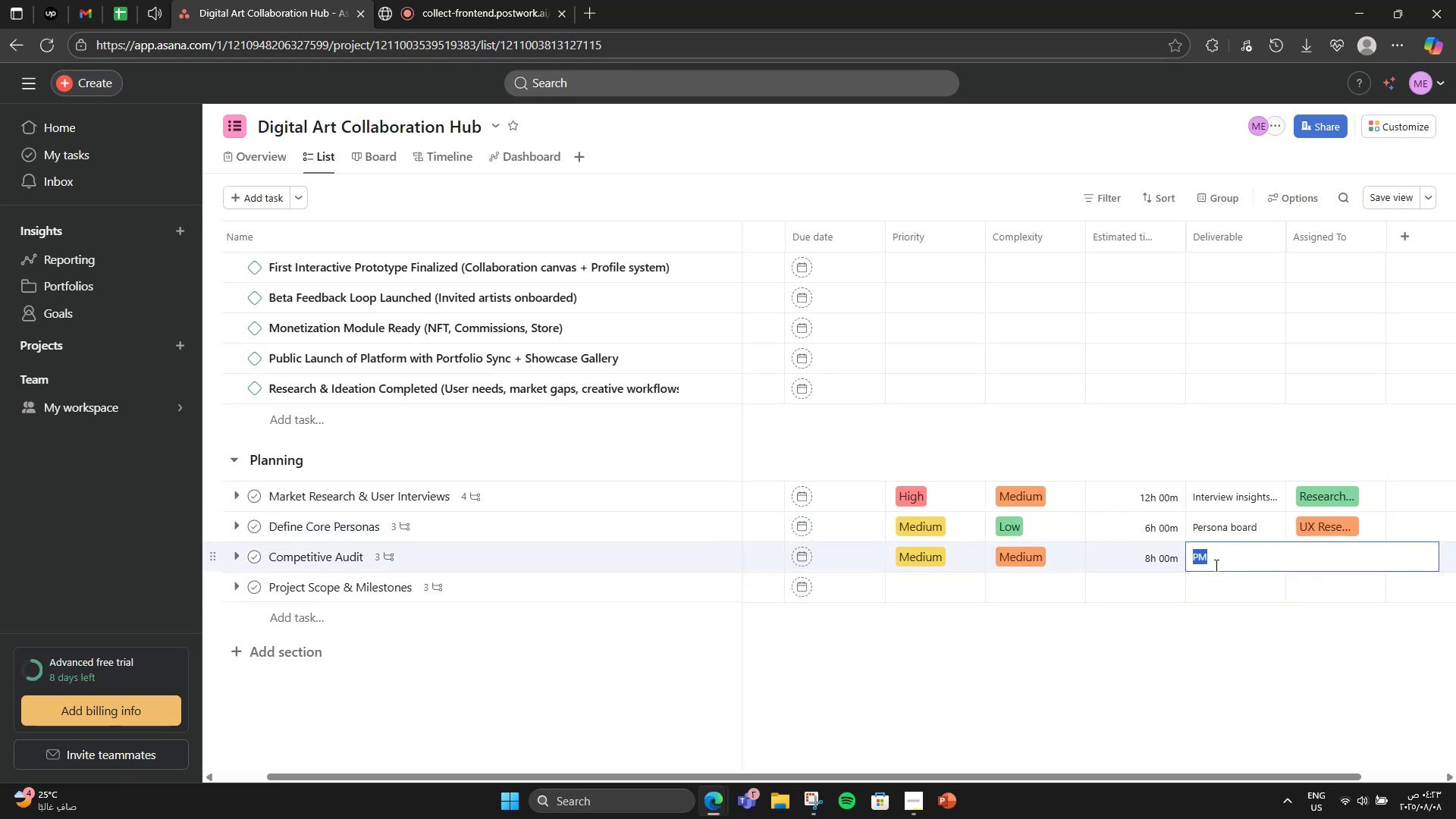 
type(Feature comparion board)
 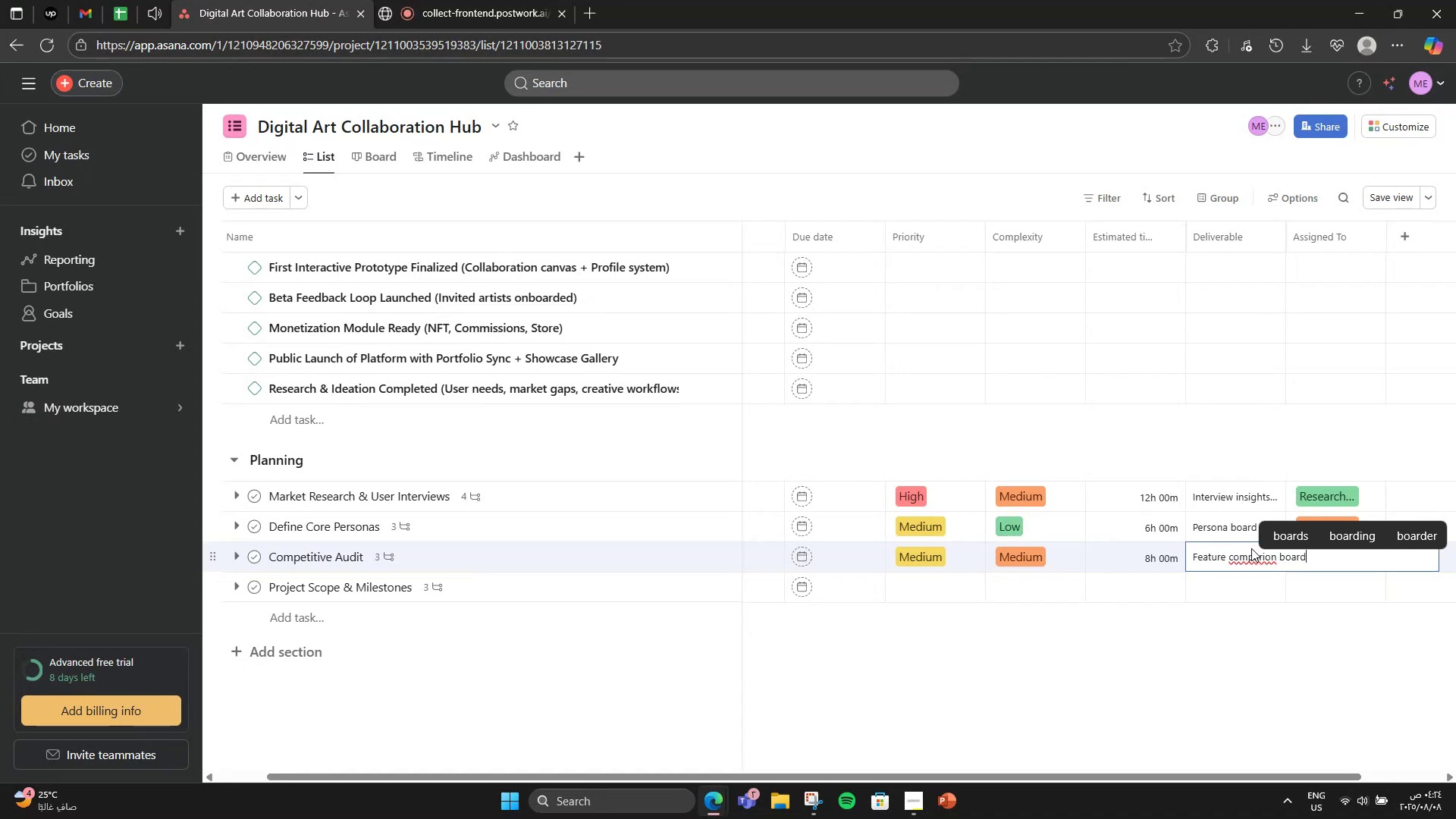 
left_click([1254, 557])
 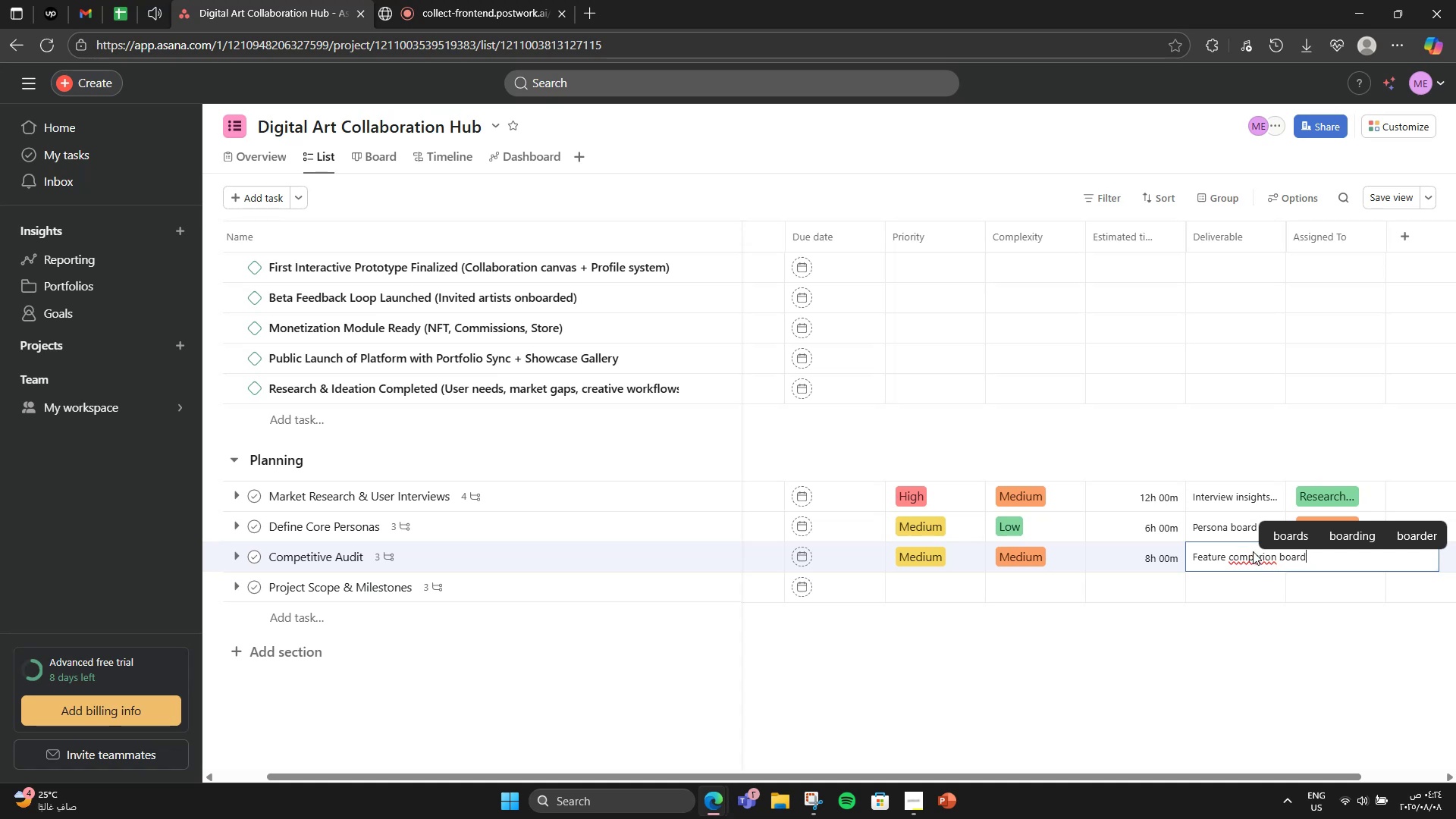 
left_click([1246, 553])
 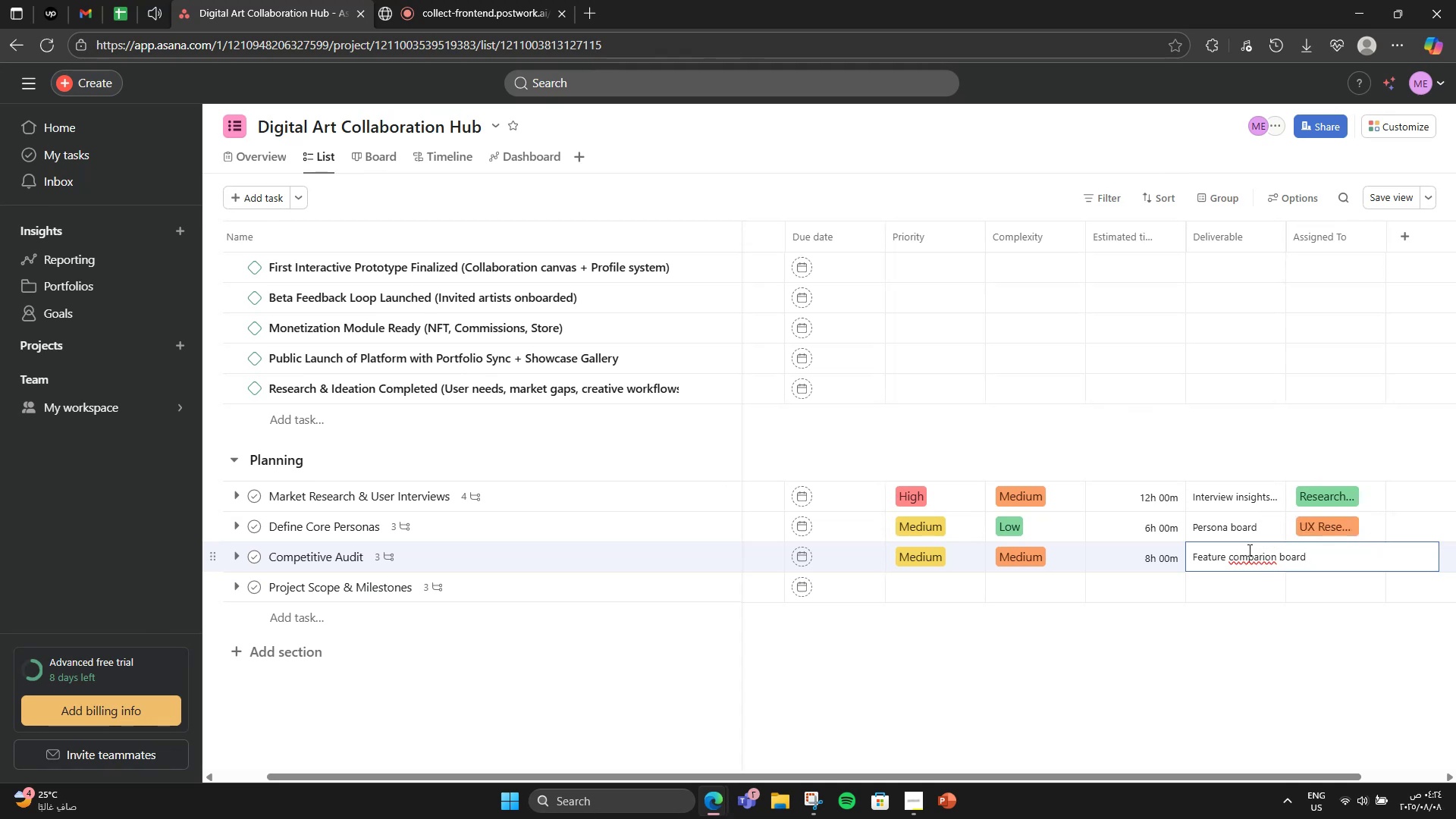 
key(ArrowRight)
 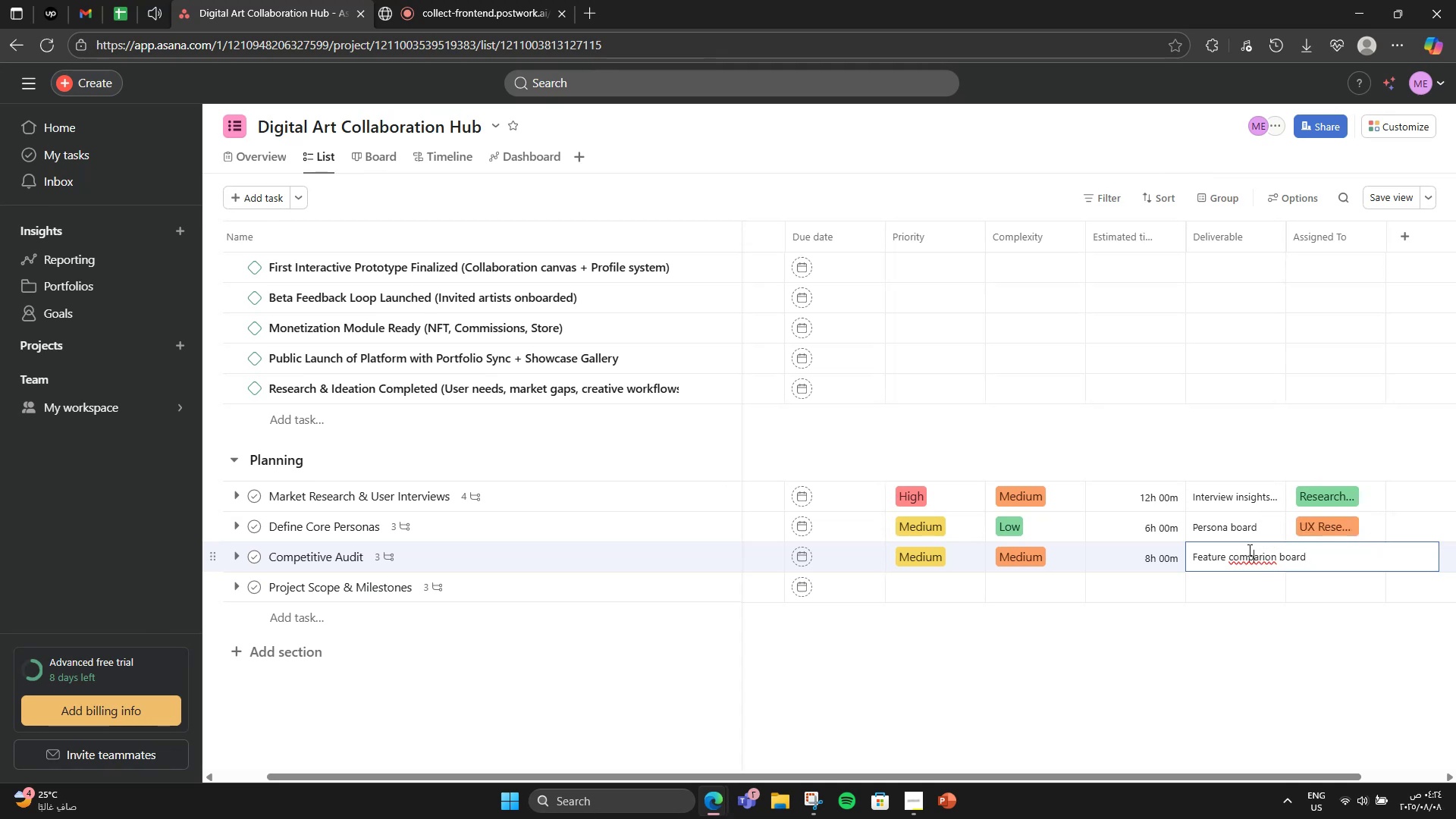 
key(ArrowRight)
 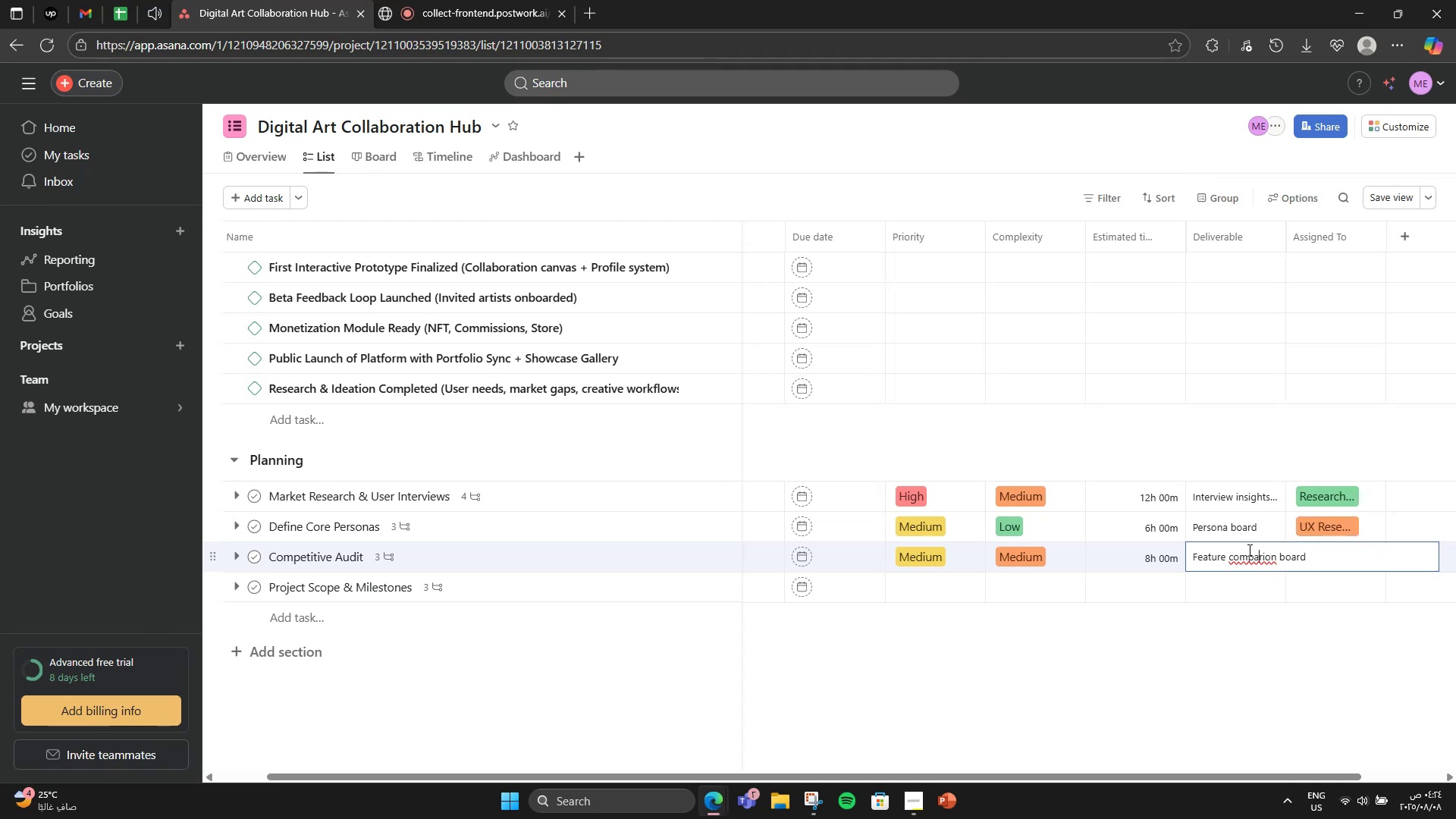 
key(ArrowRight)
 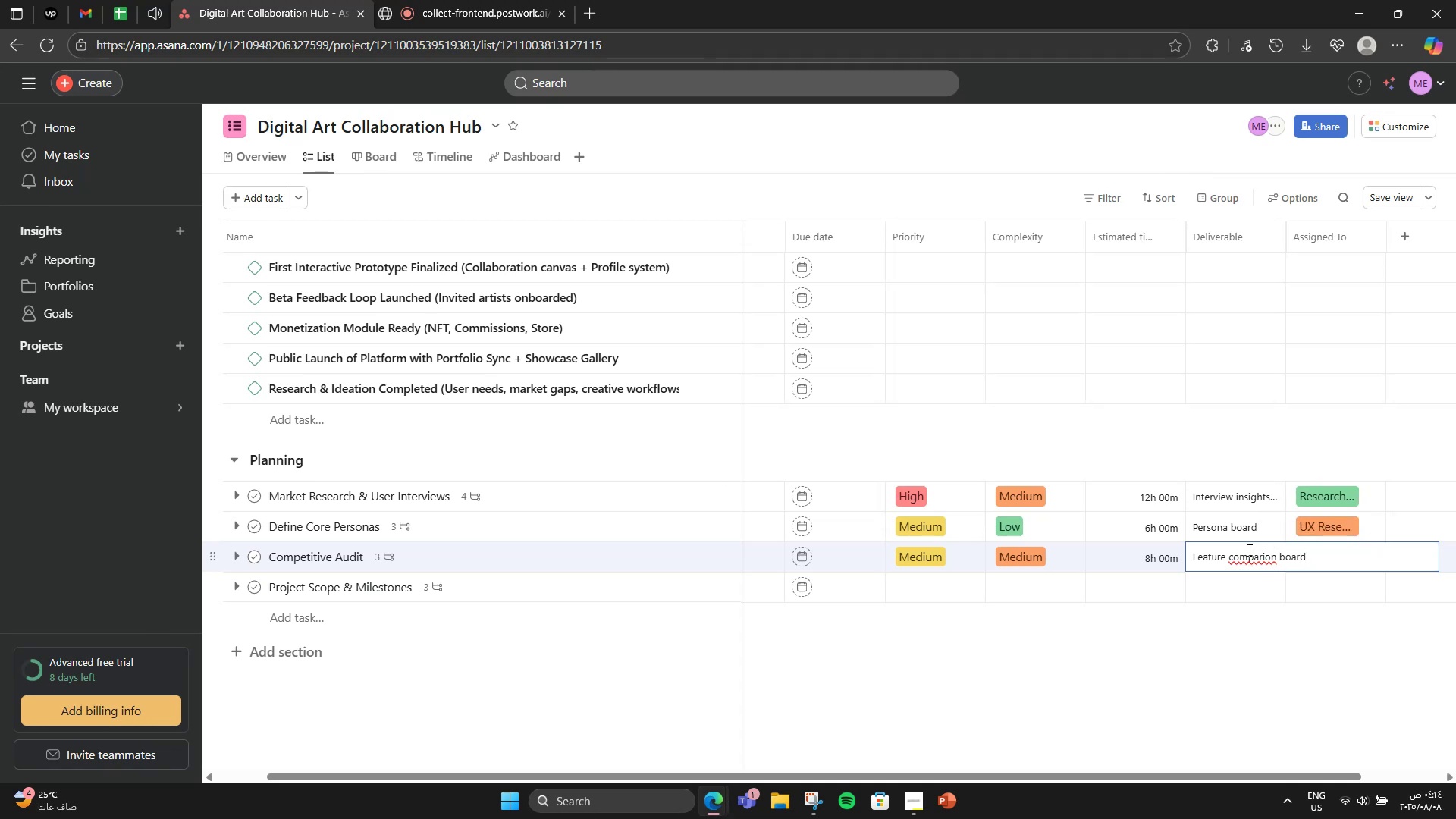 
key(ArrowRight)
 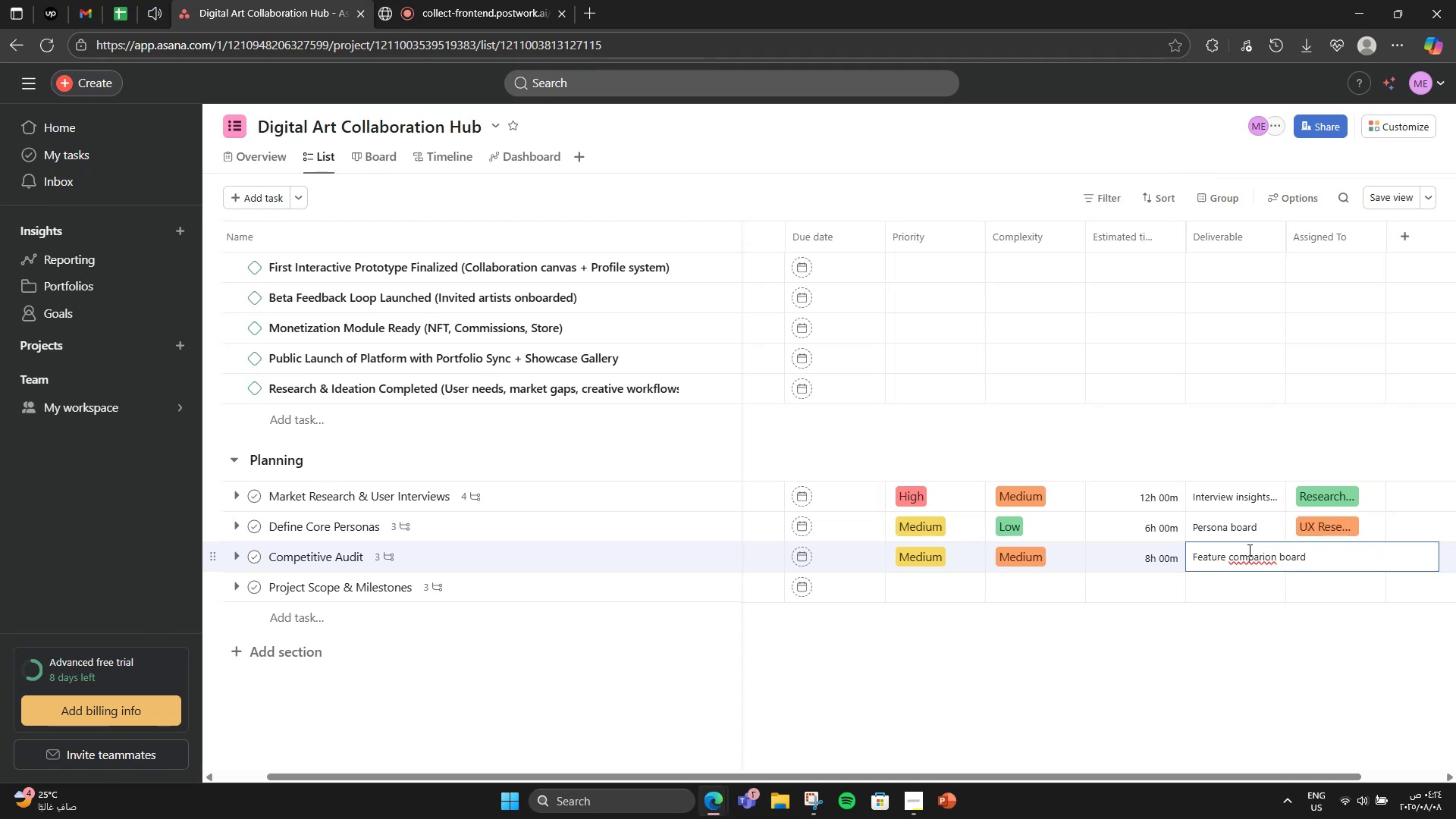 
key(S)
 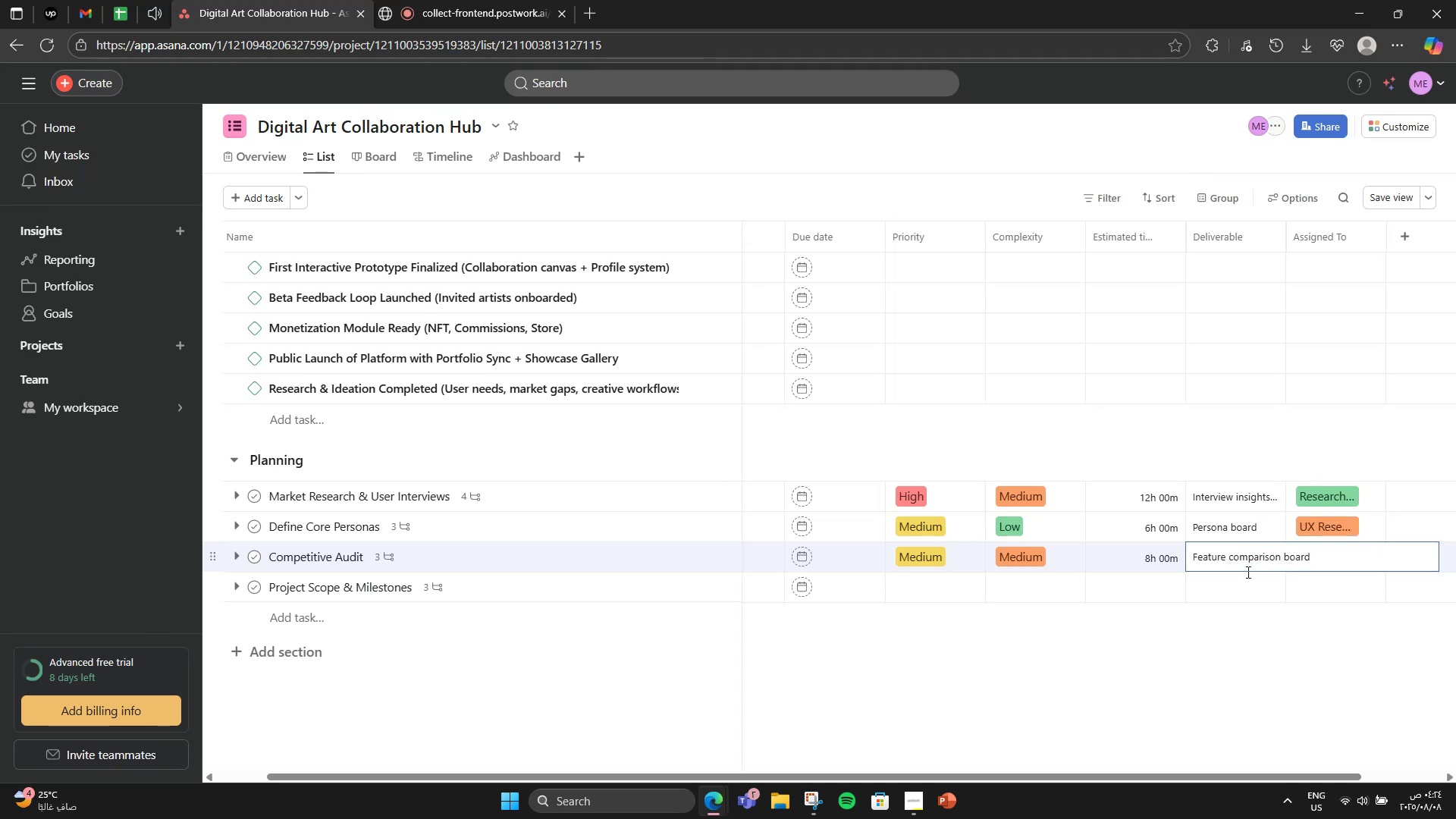 
left_click([1251, 632])
 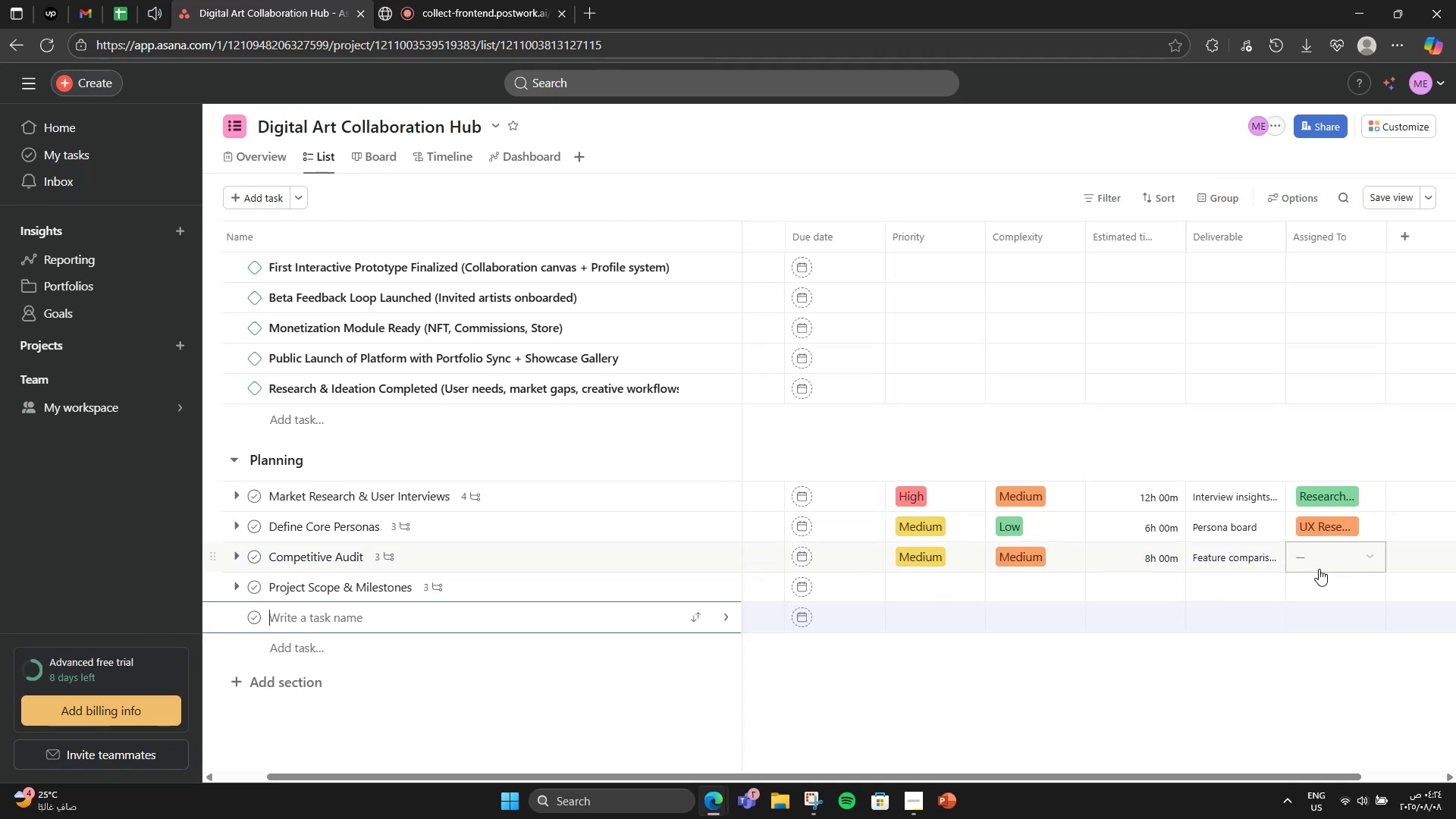 
left_click([1319, 569])
 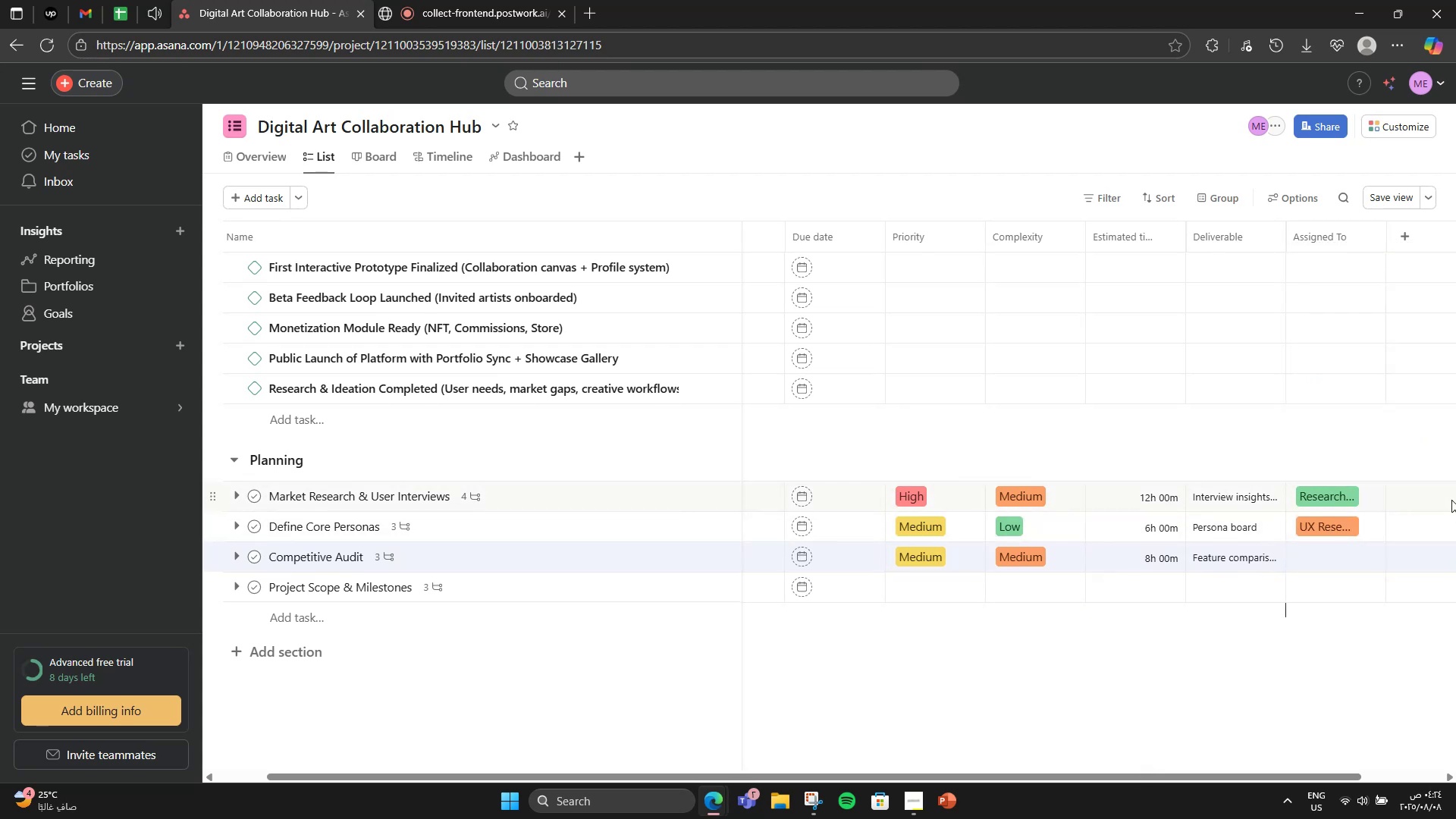 
wait(7.37)
 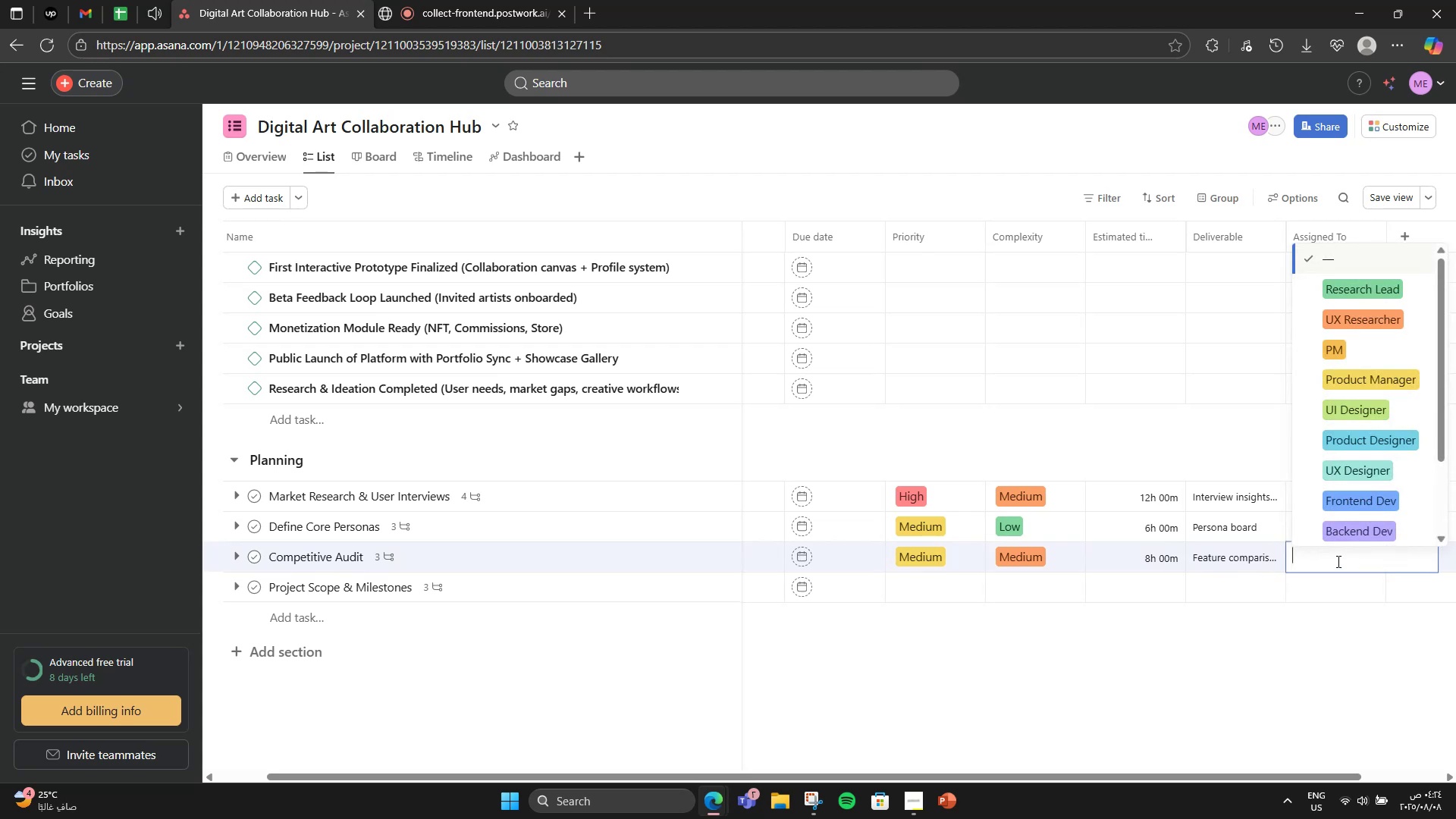 
left_click([1344, 559])
 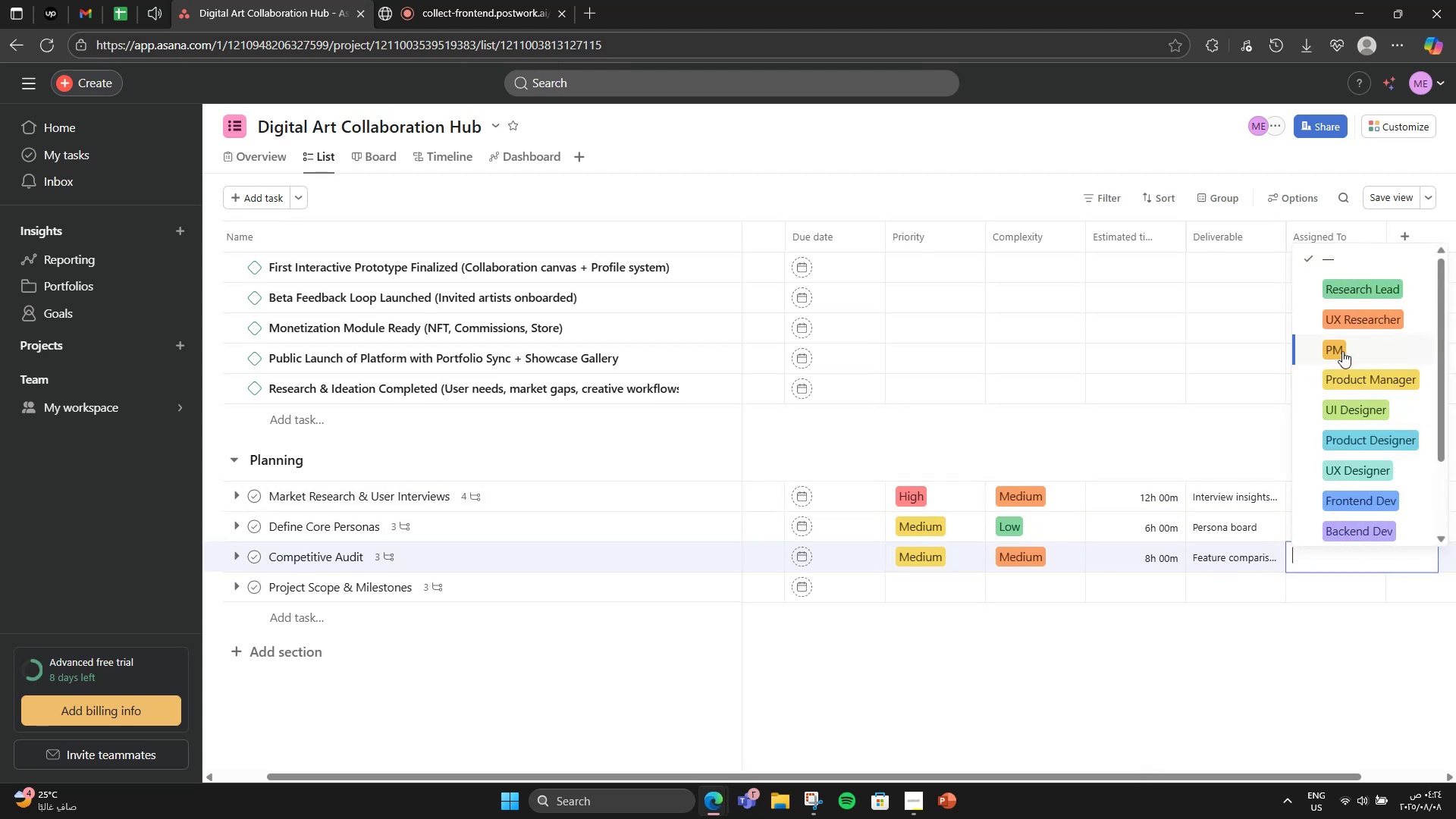 
left_click([1342, 350])
 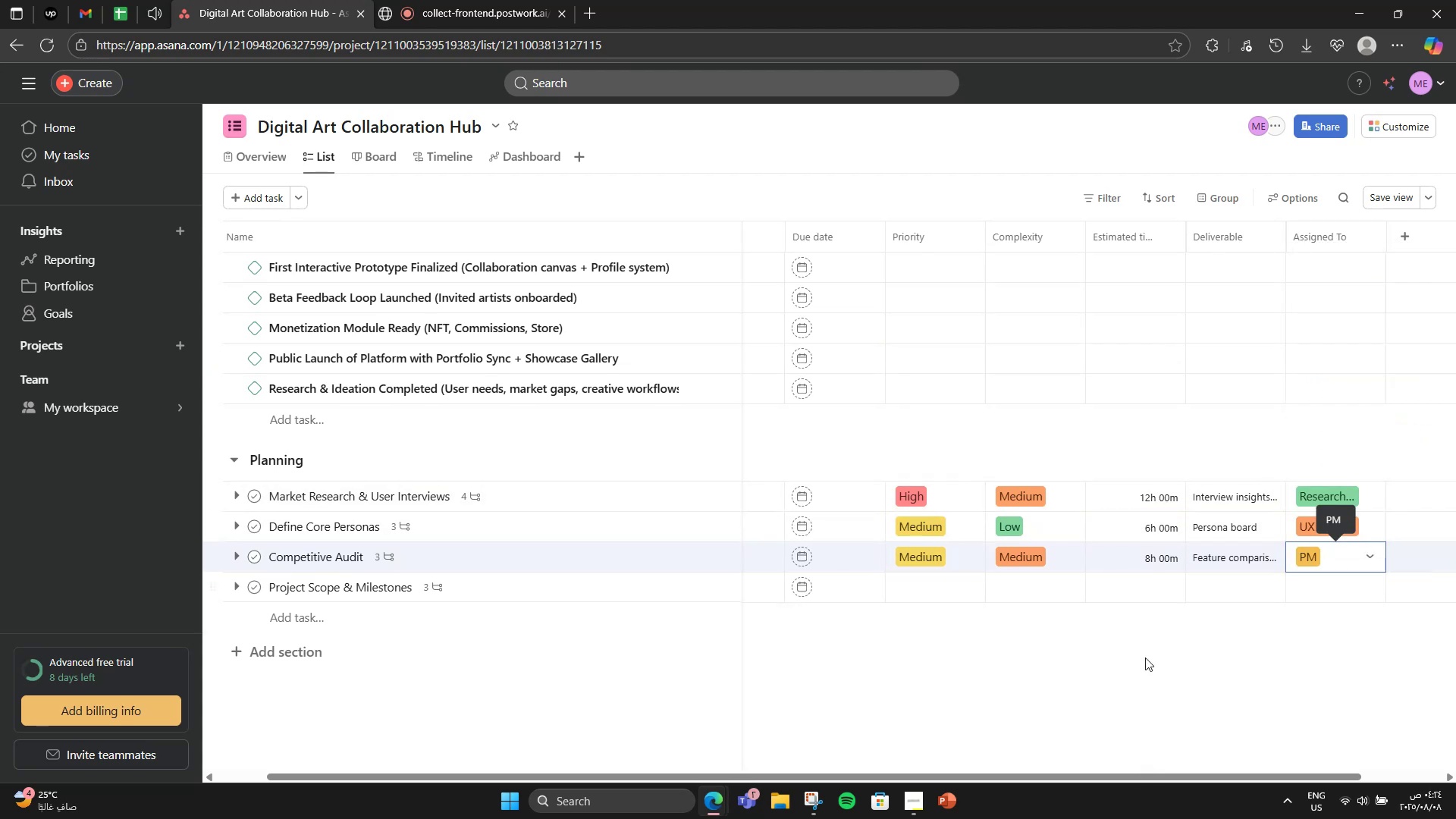 
left_click([1143, 661])
 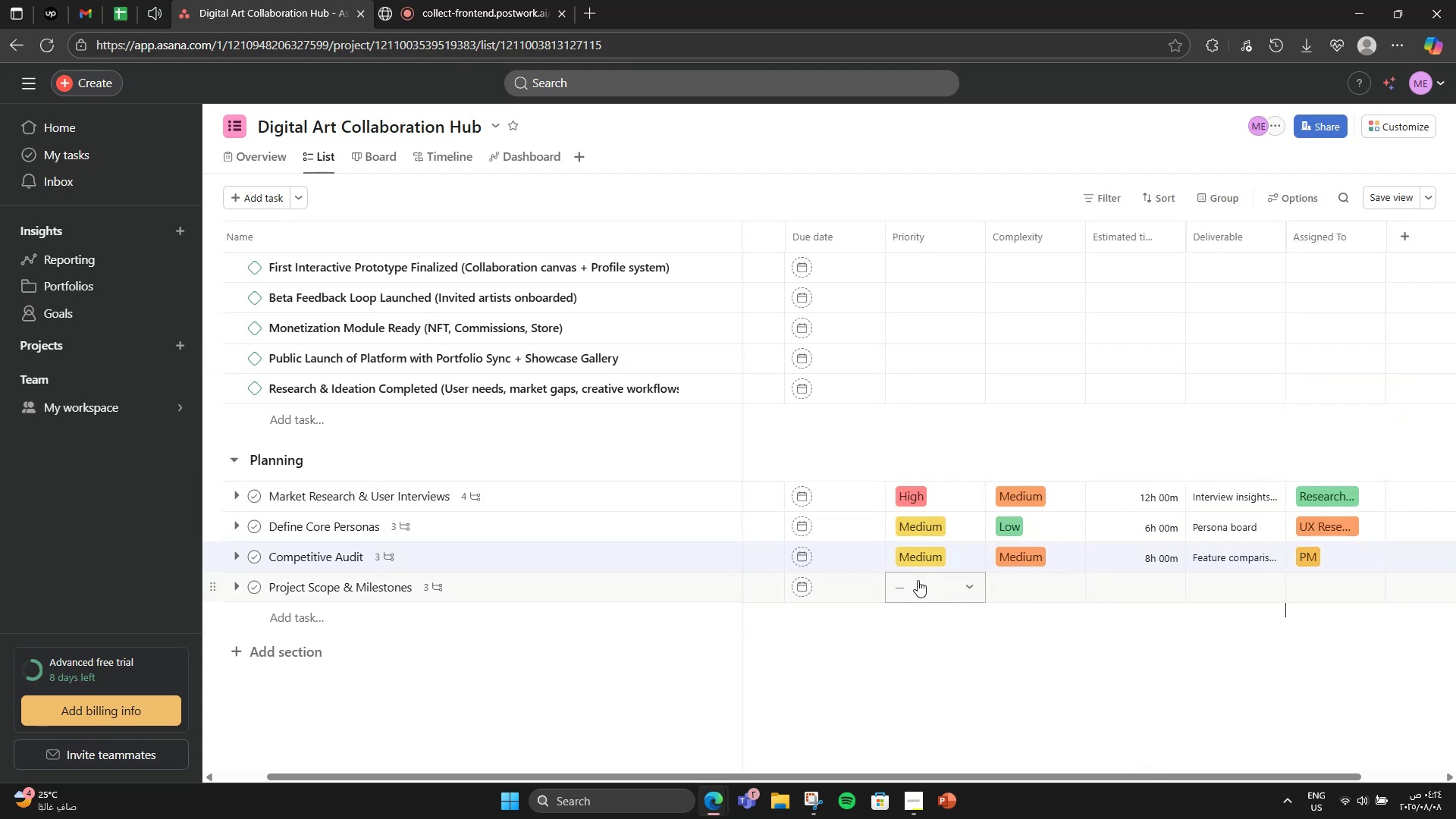 
left_click([918, 580])
 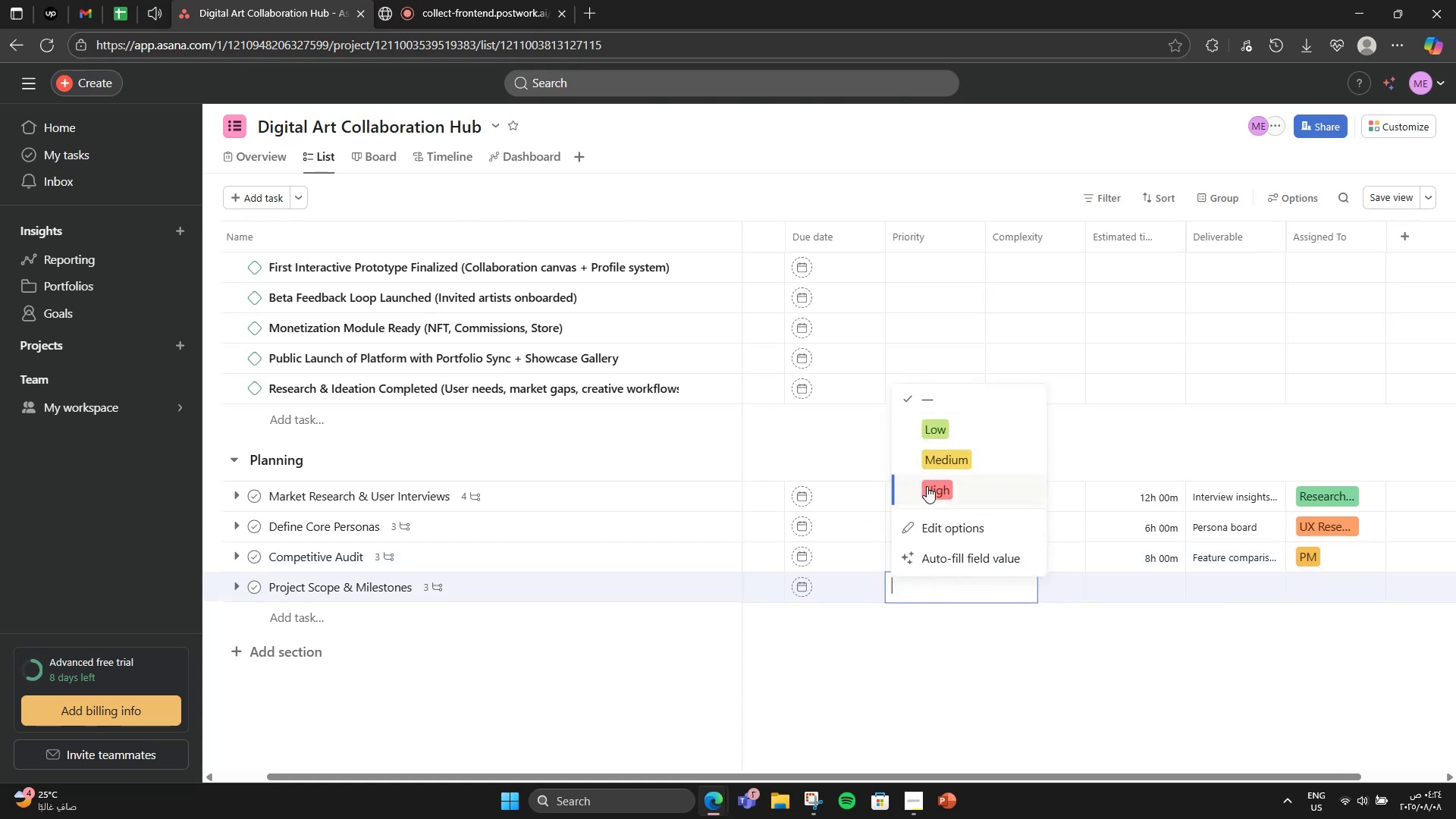 
left_click([927, 486])
 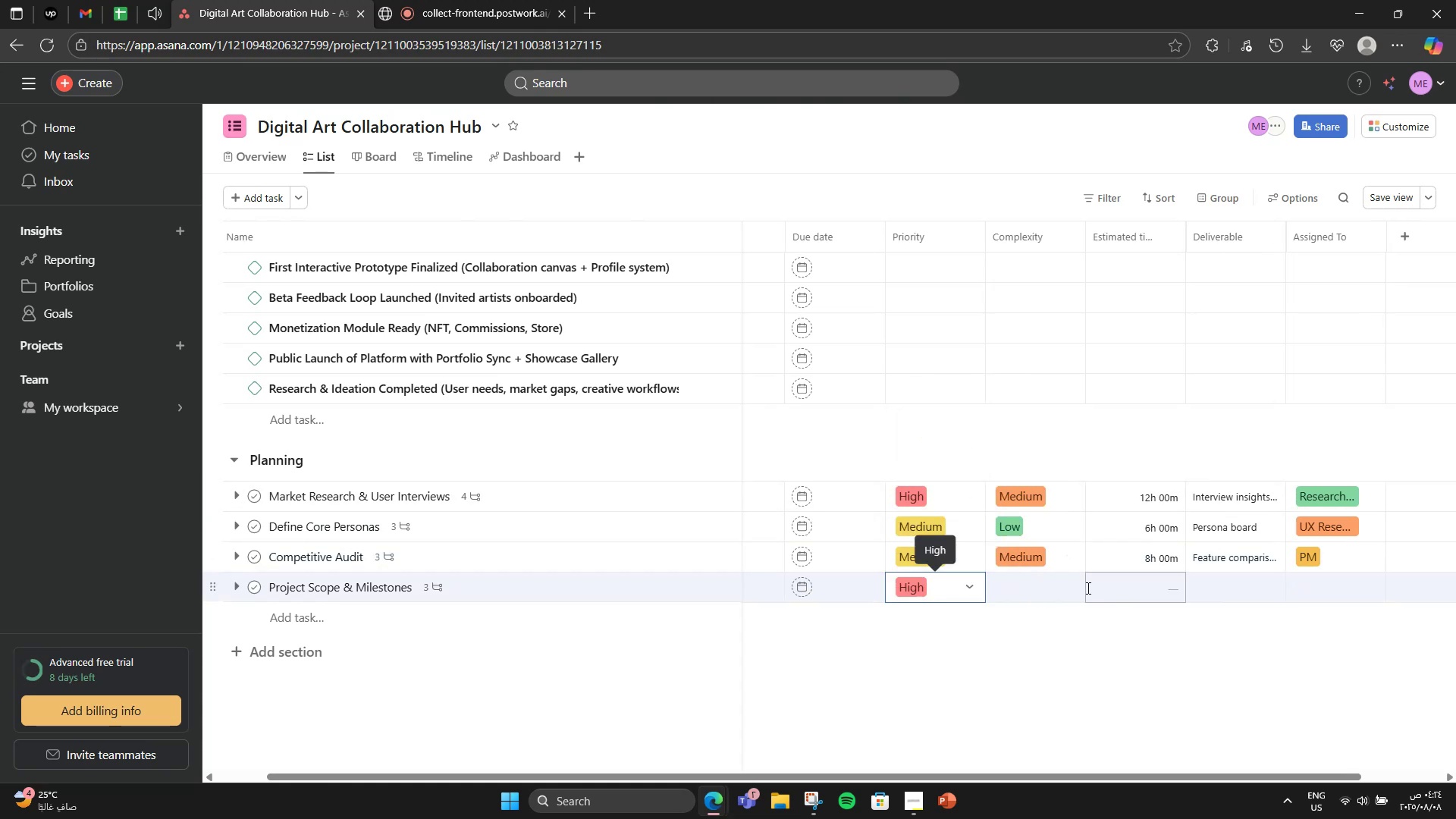 
left_click([1060, 577])
 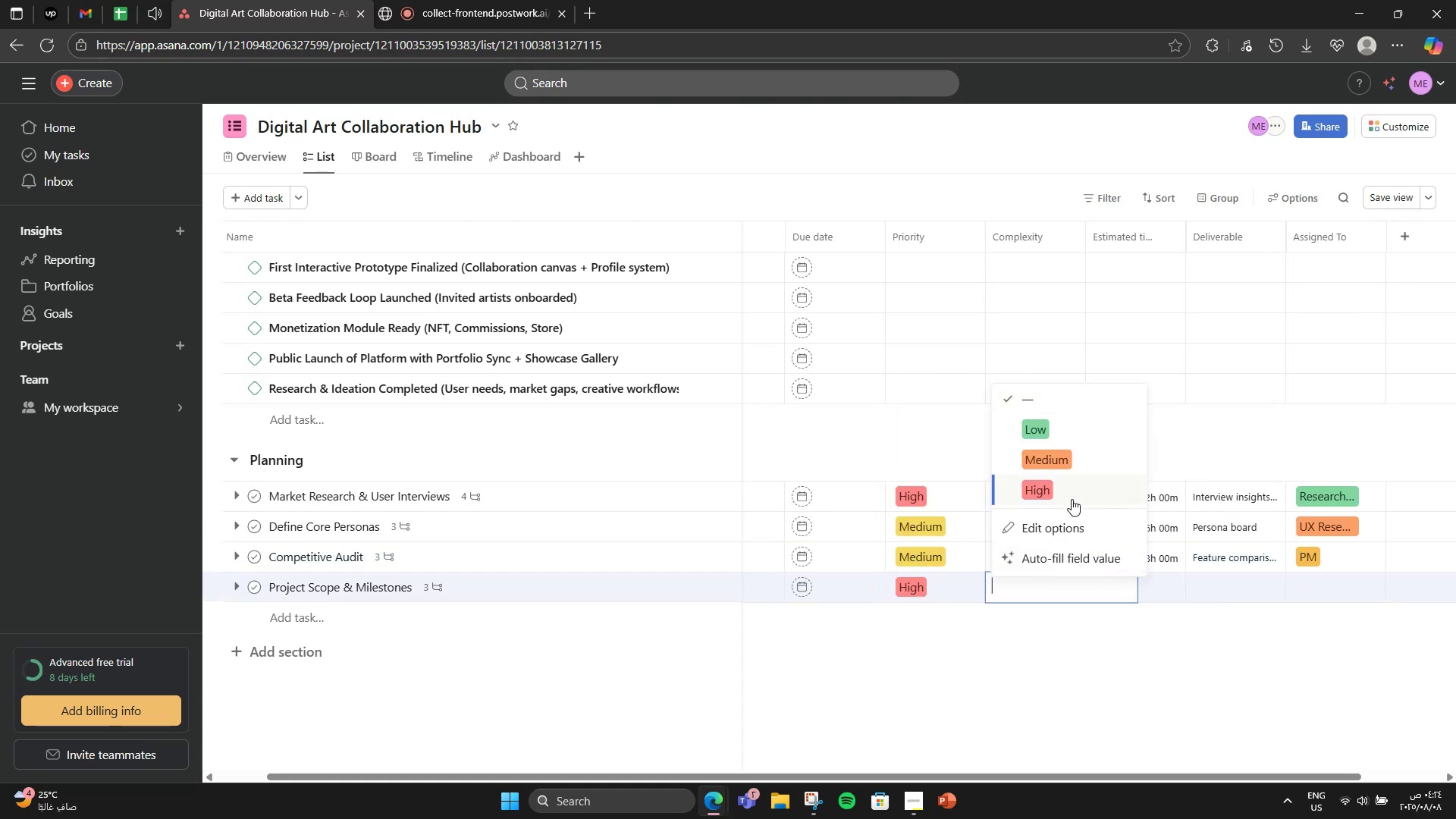 
left_click([1072, 499])
 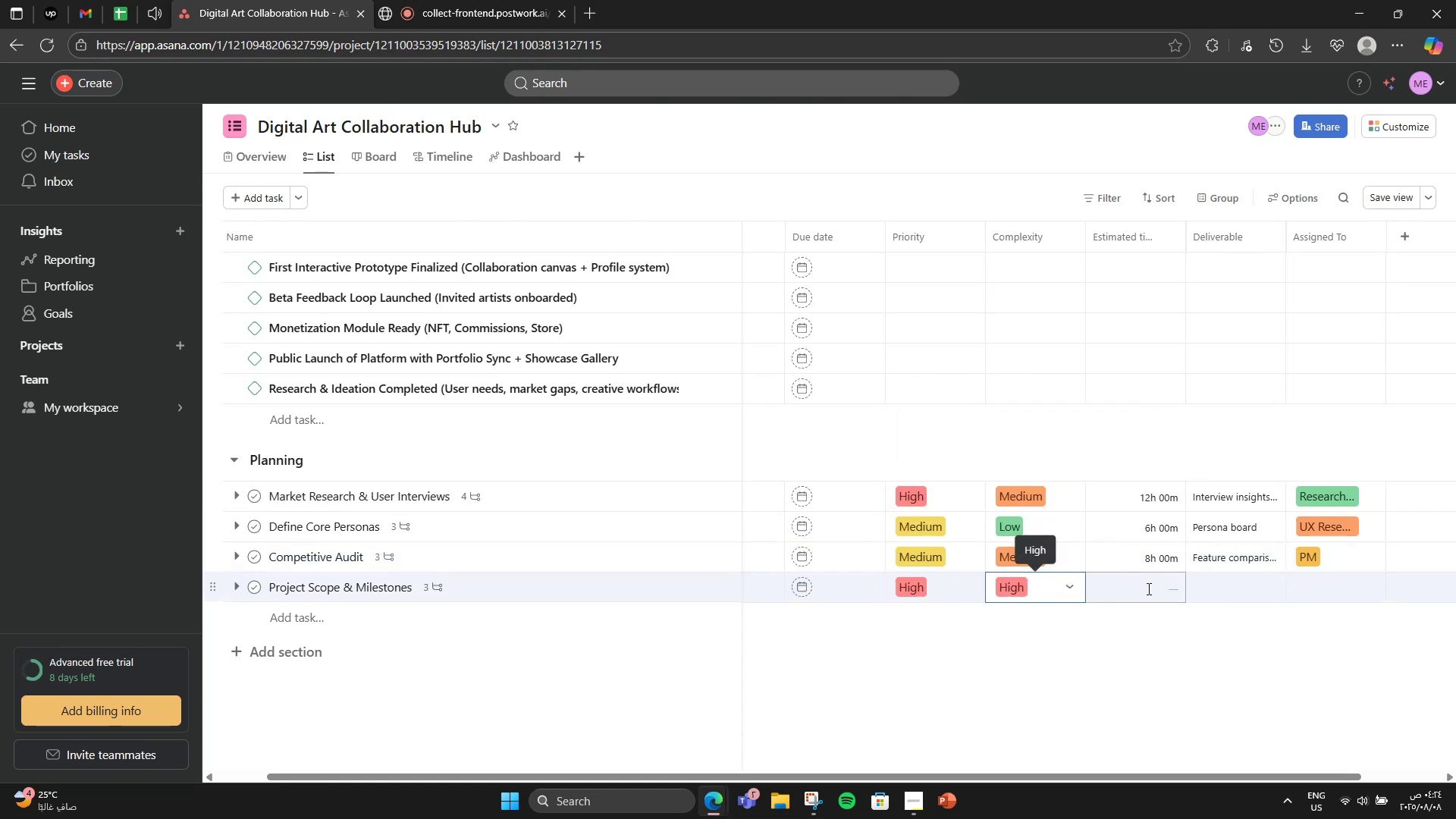 
left_click([1147, 588])
 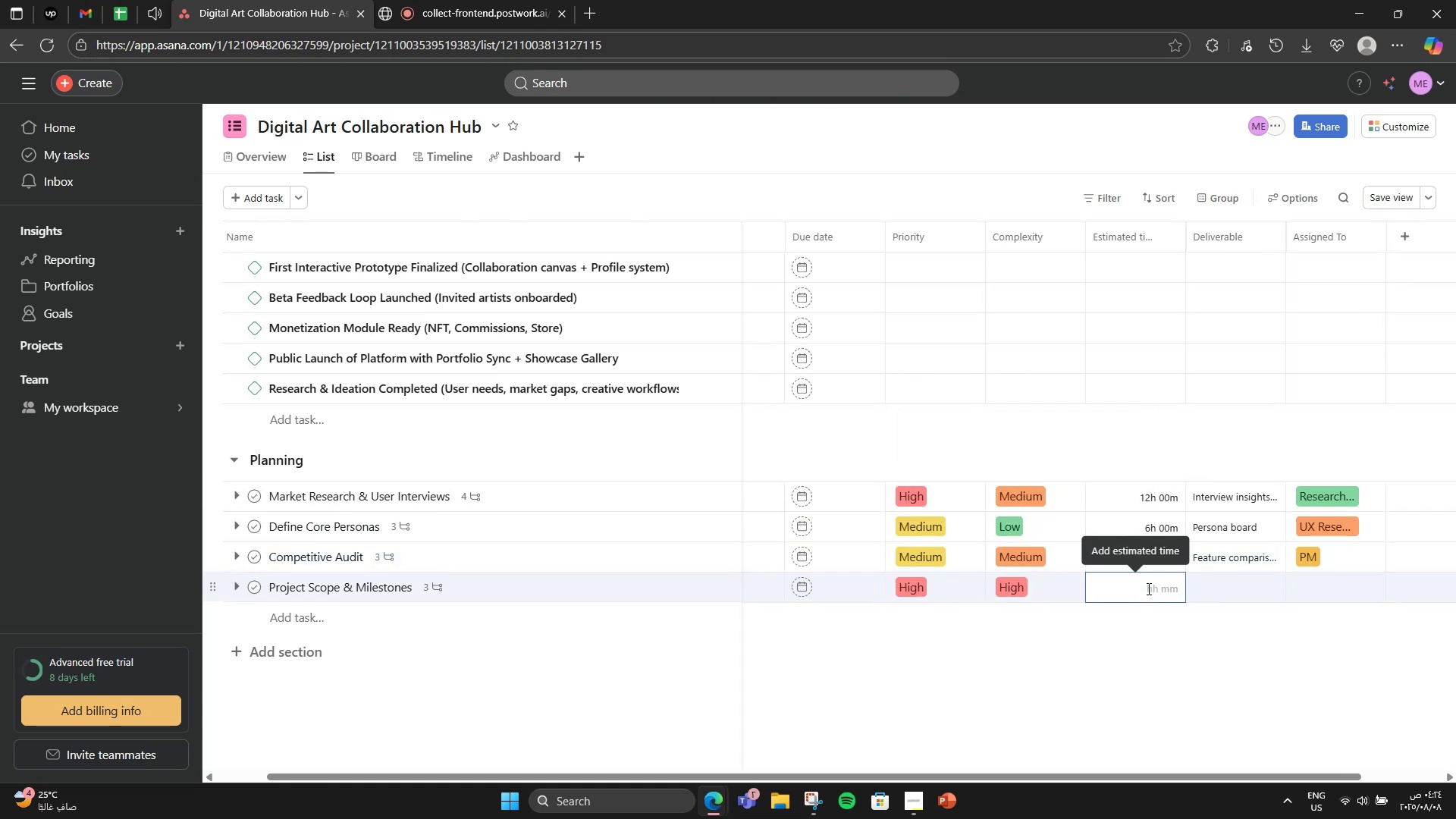 
key(Numpad1)
 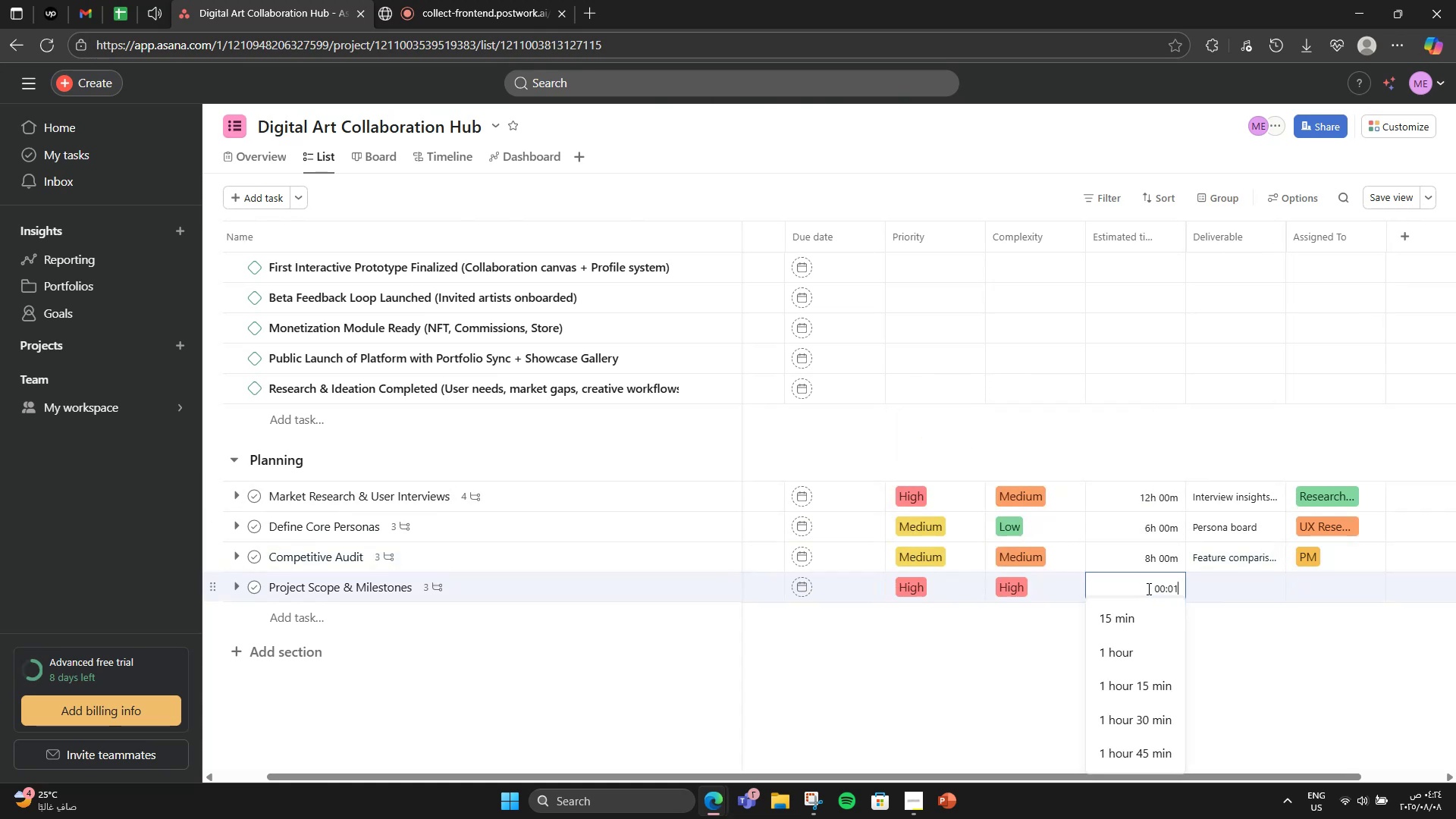 
key(Numpad0)
 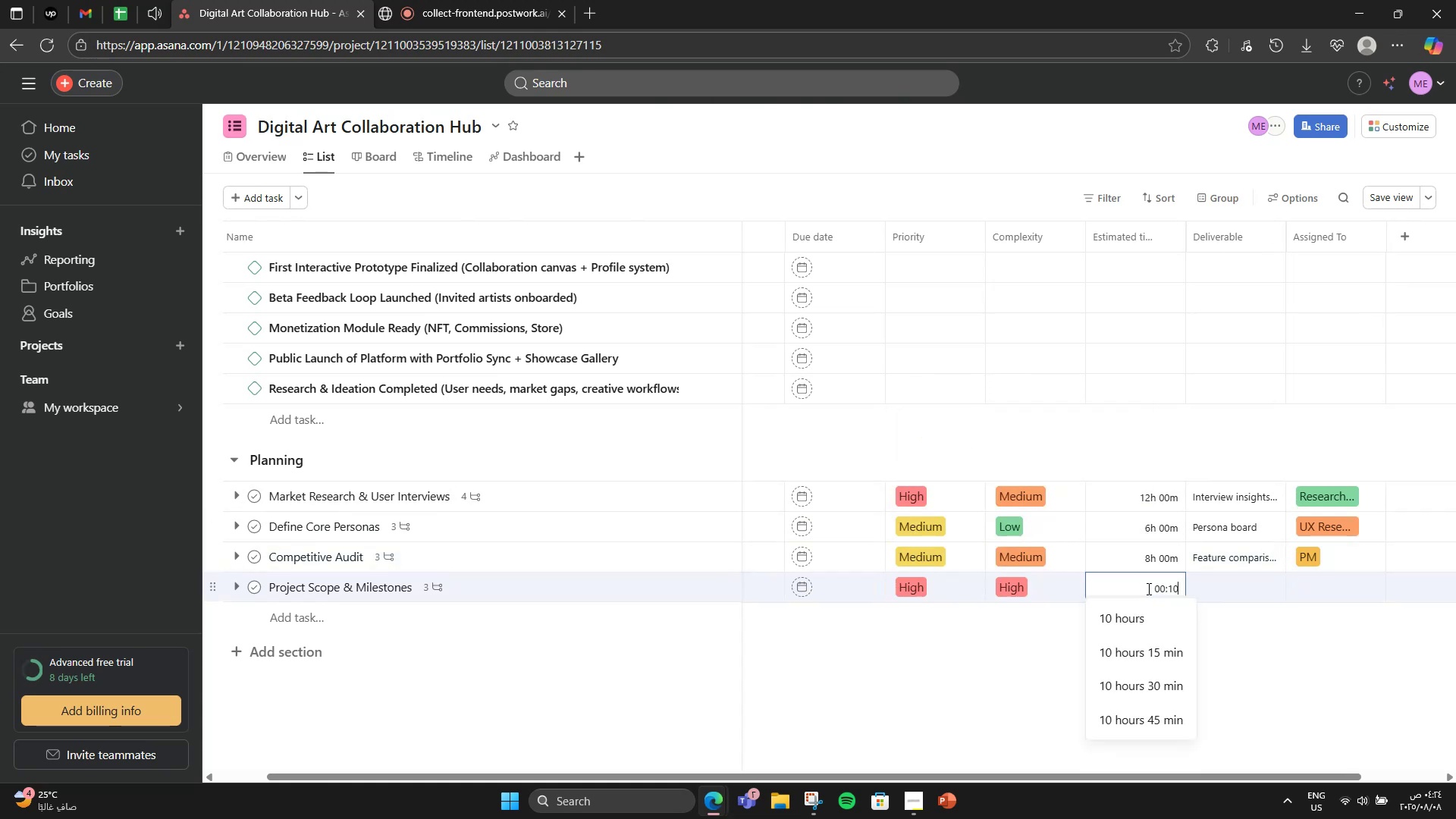 
key(Numpad0)
 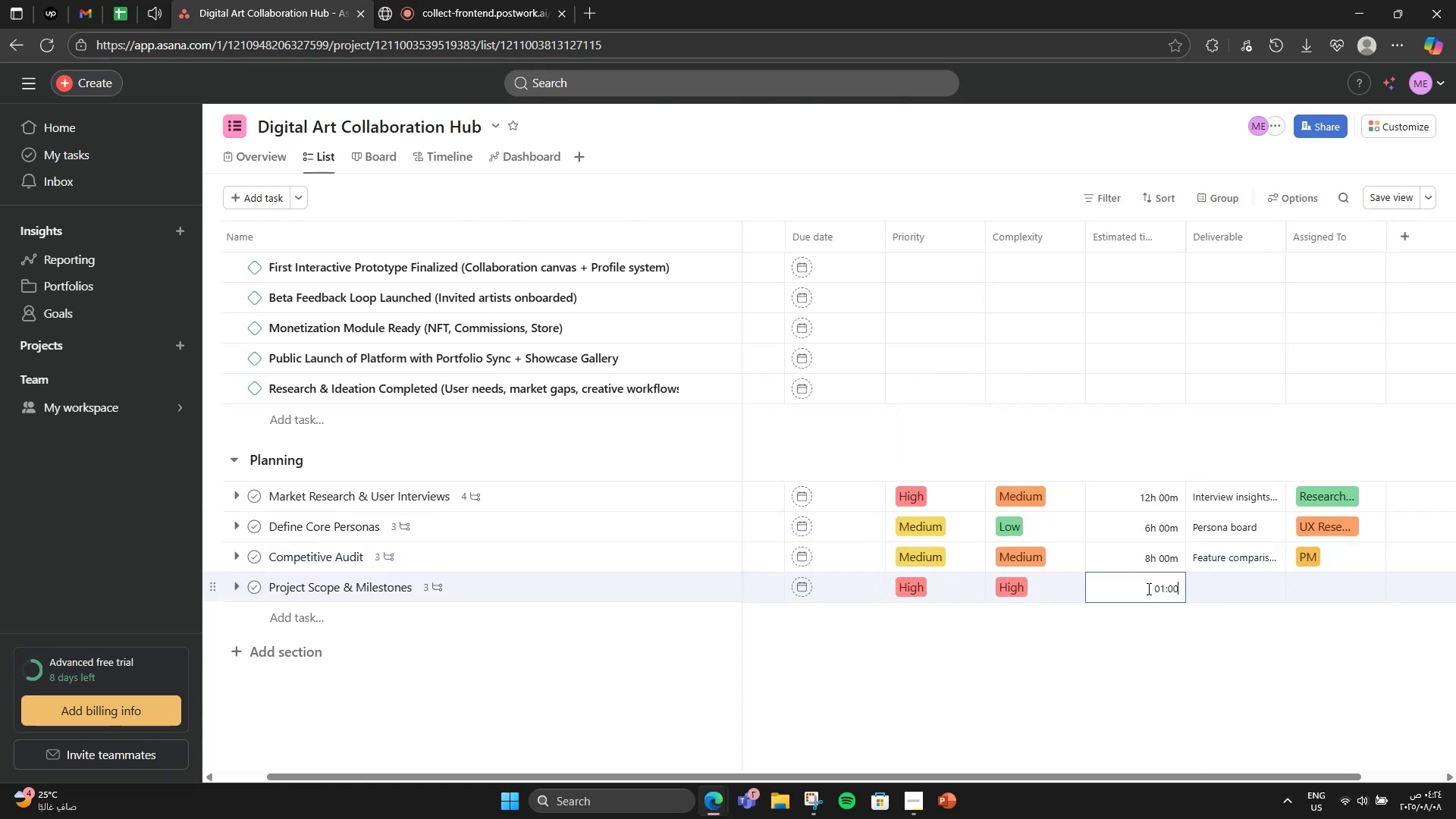 
key(Numpad0)
 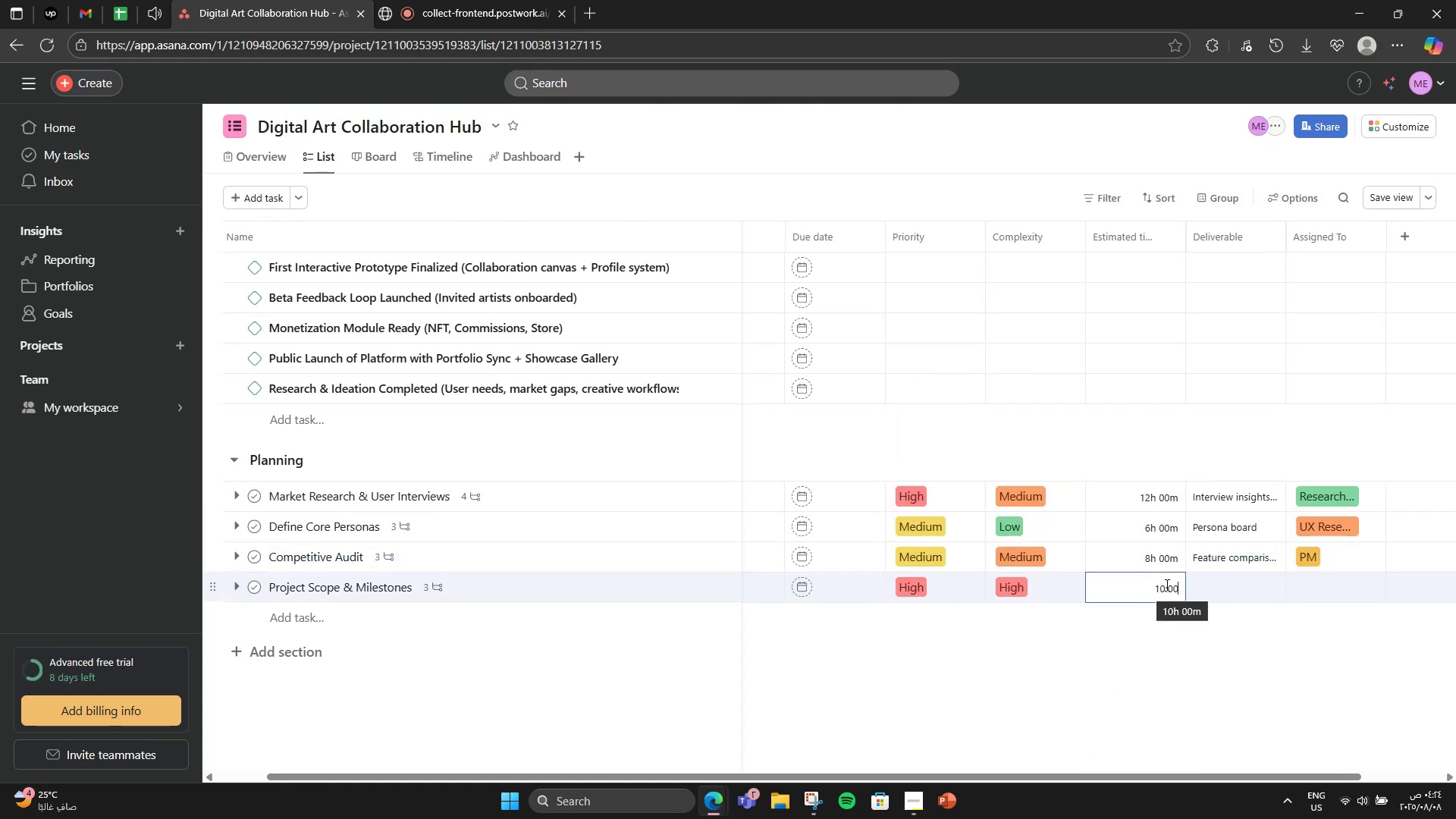 
left_click([1189, 582])
 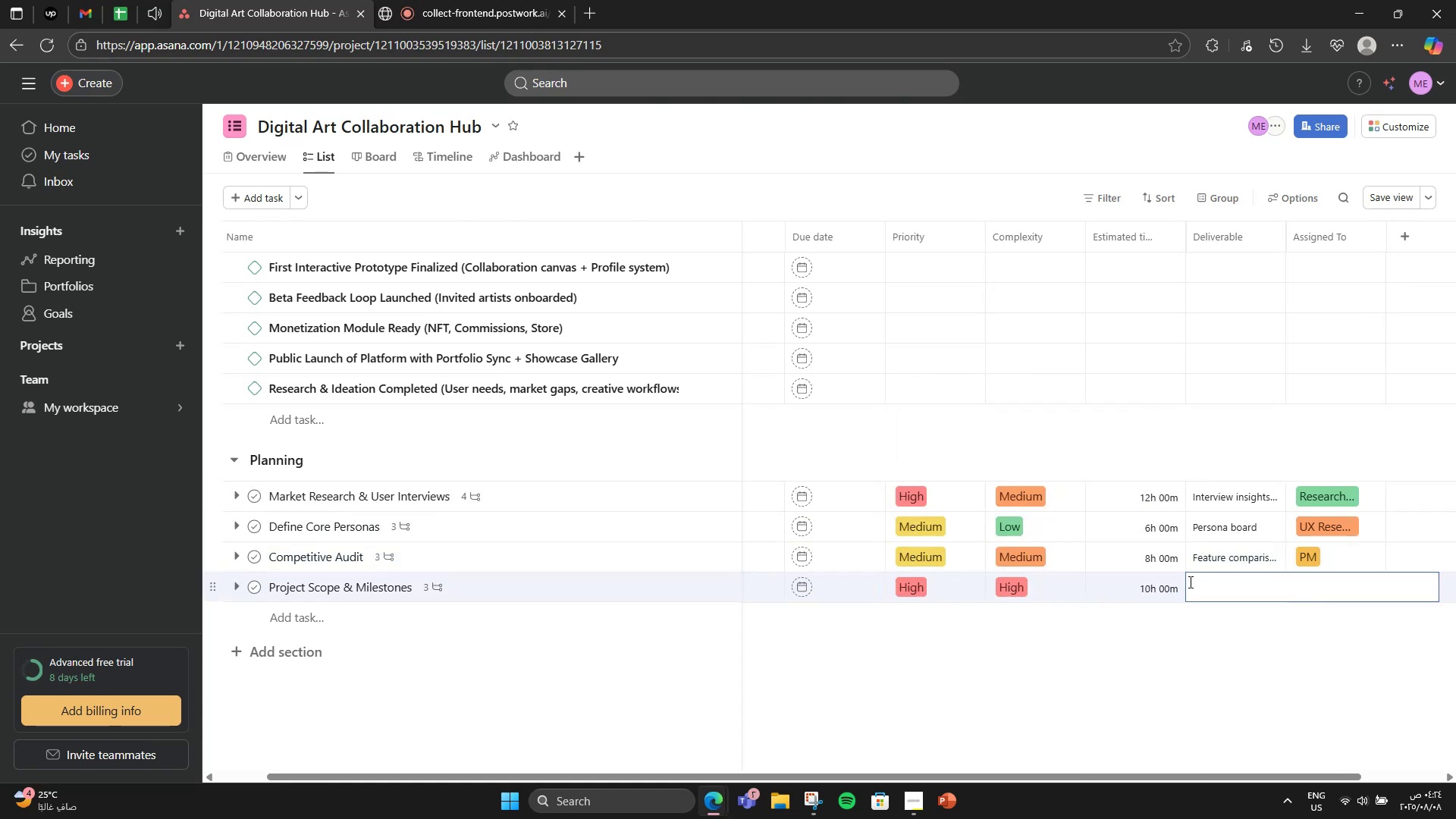 
type(Scope doc + milestones=)
key(Backspace)
key(Backspace)
 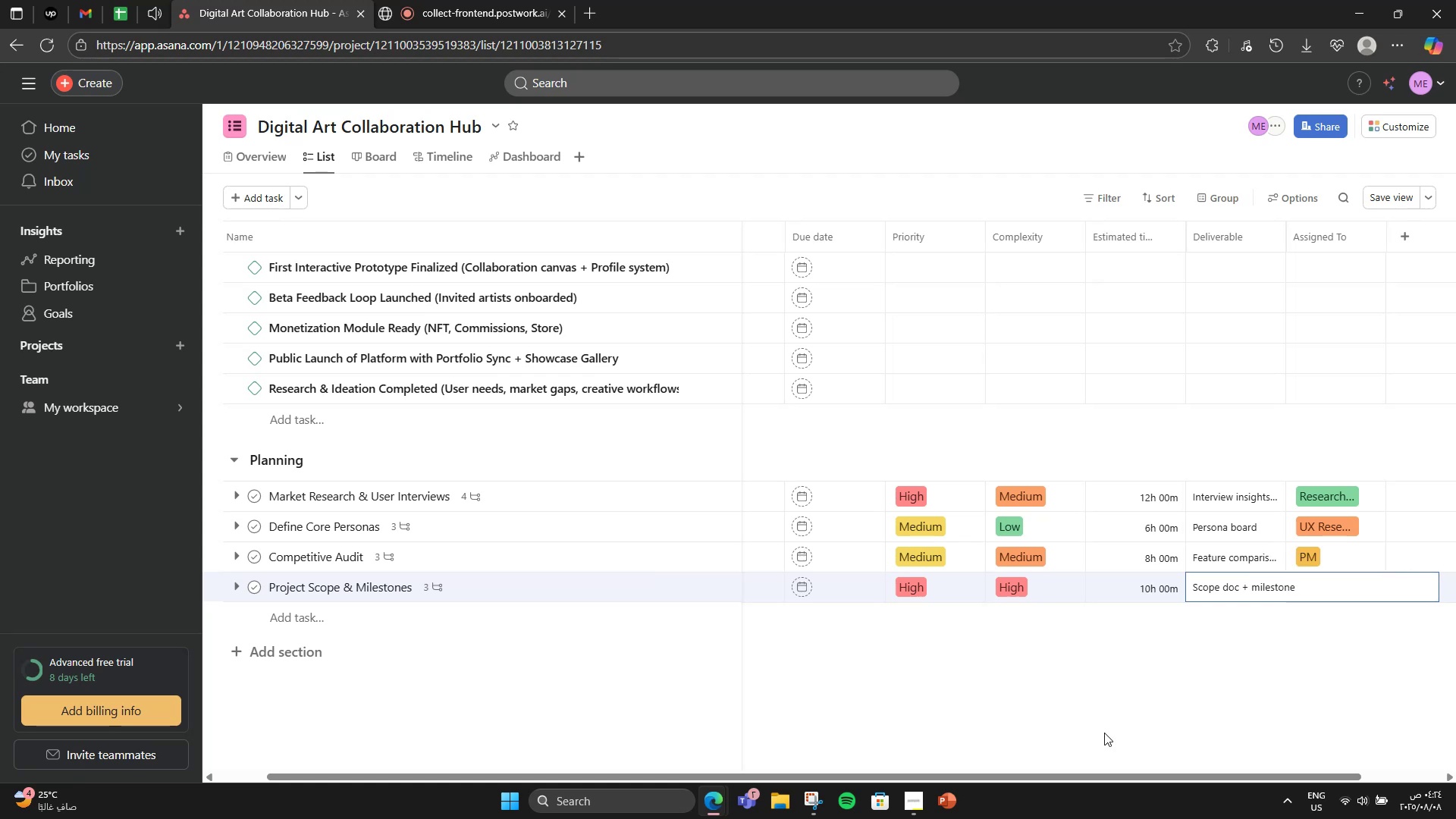 
left_click([1187, 774])
 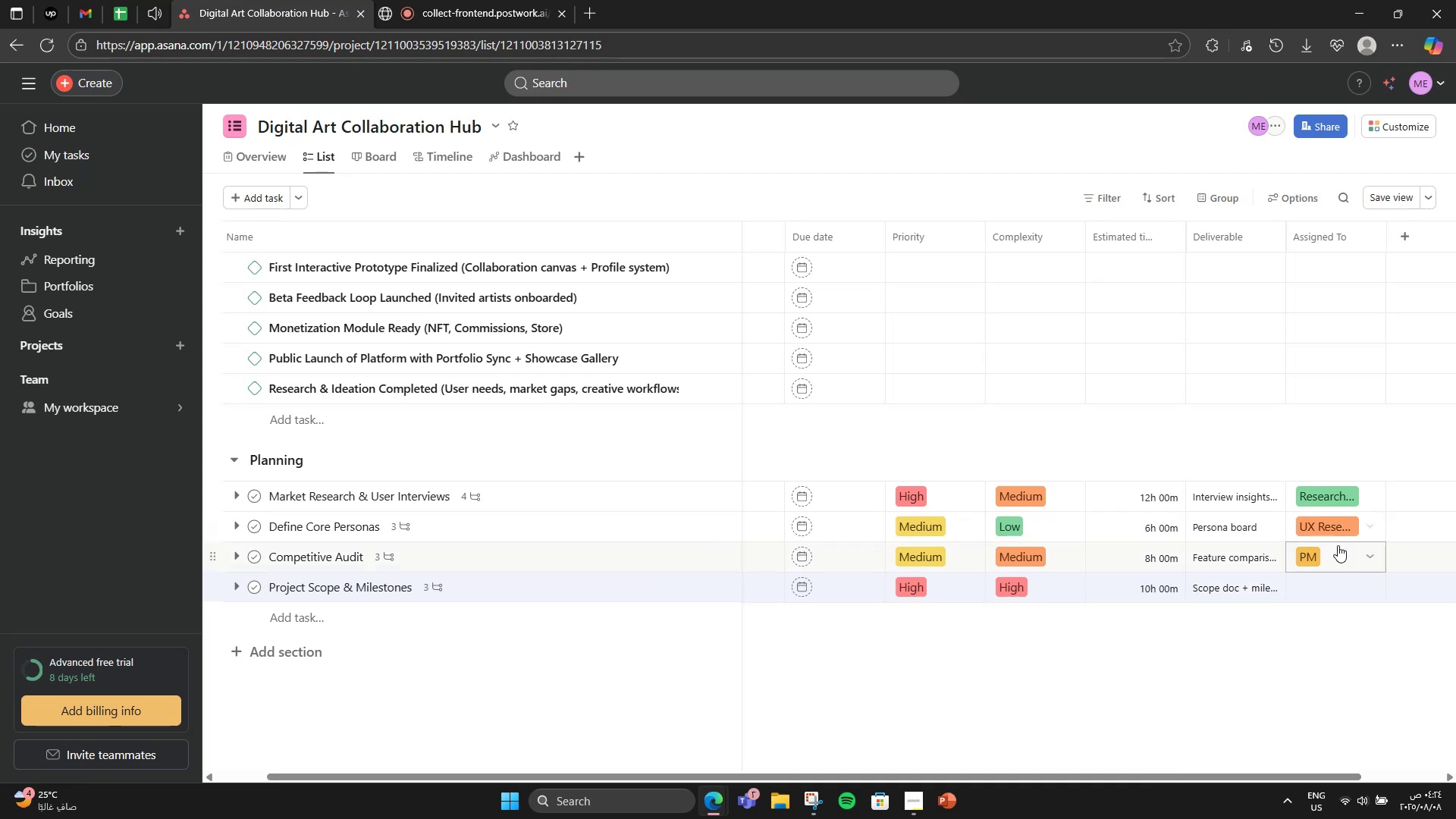 
left_click([1326, 573])
 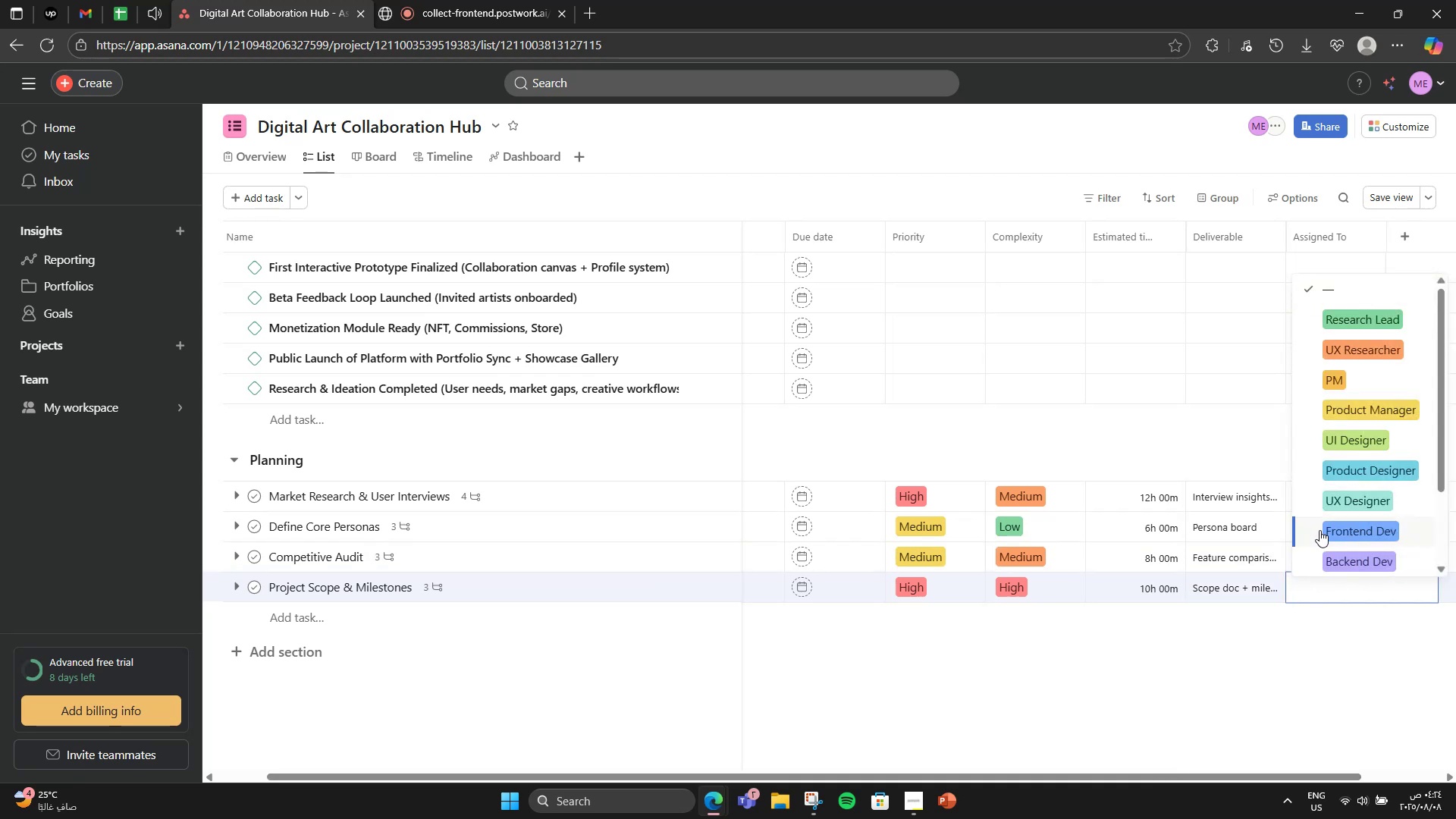 
left_click([1349, 462])
 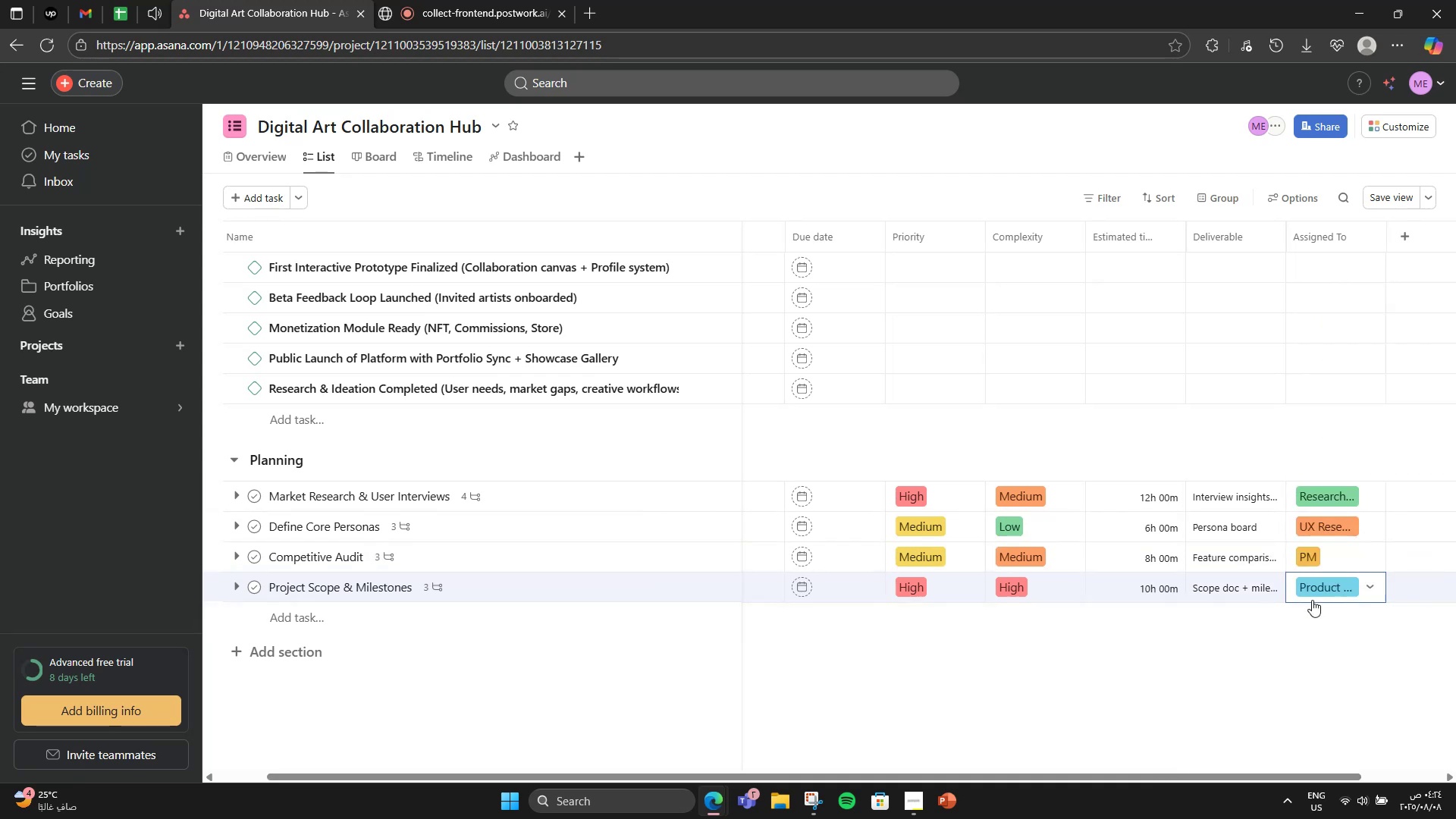 
left_click([1314, 596])
 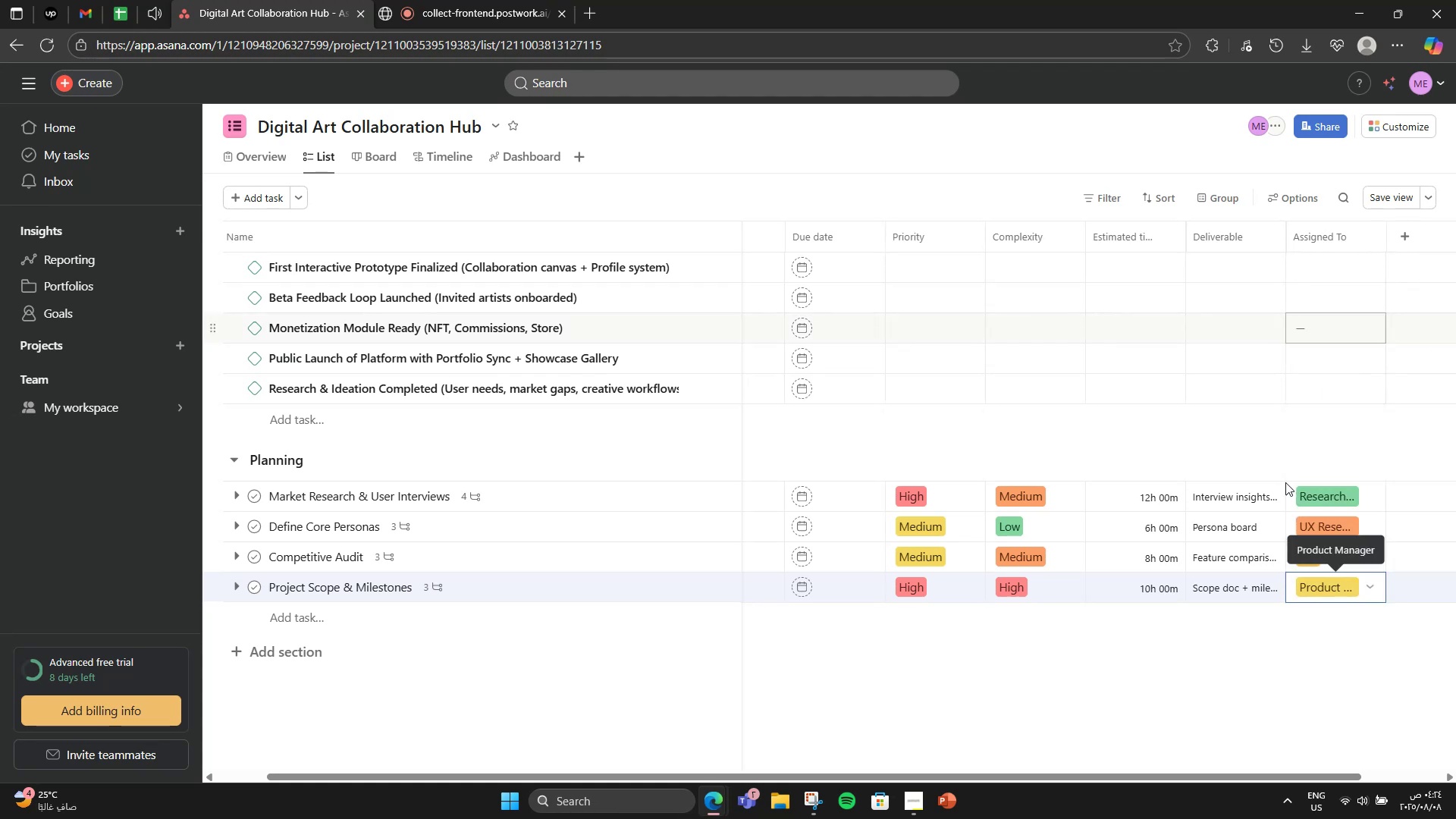 
left_click([1090, 704])
 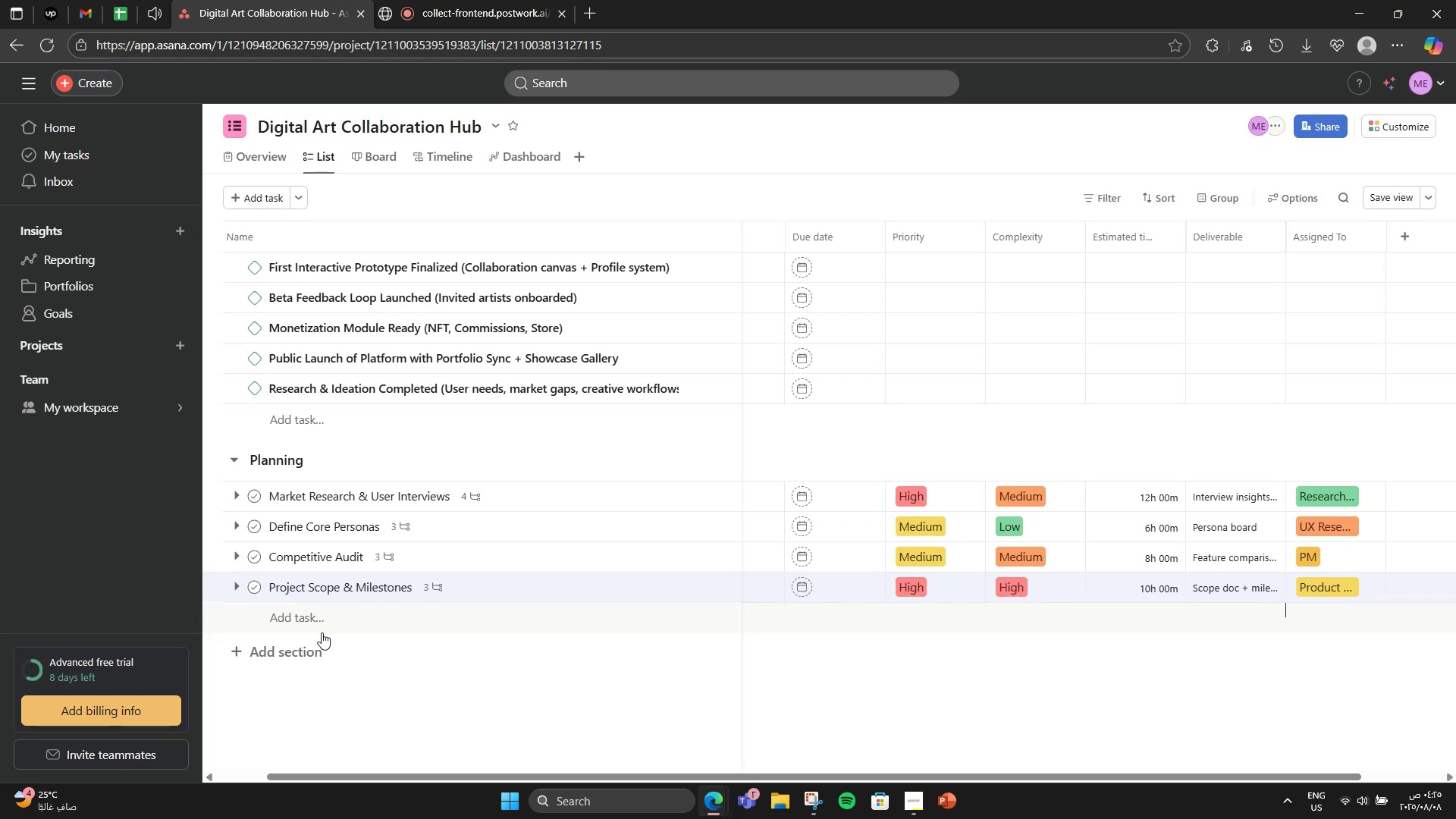 
wait(13.52)
 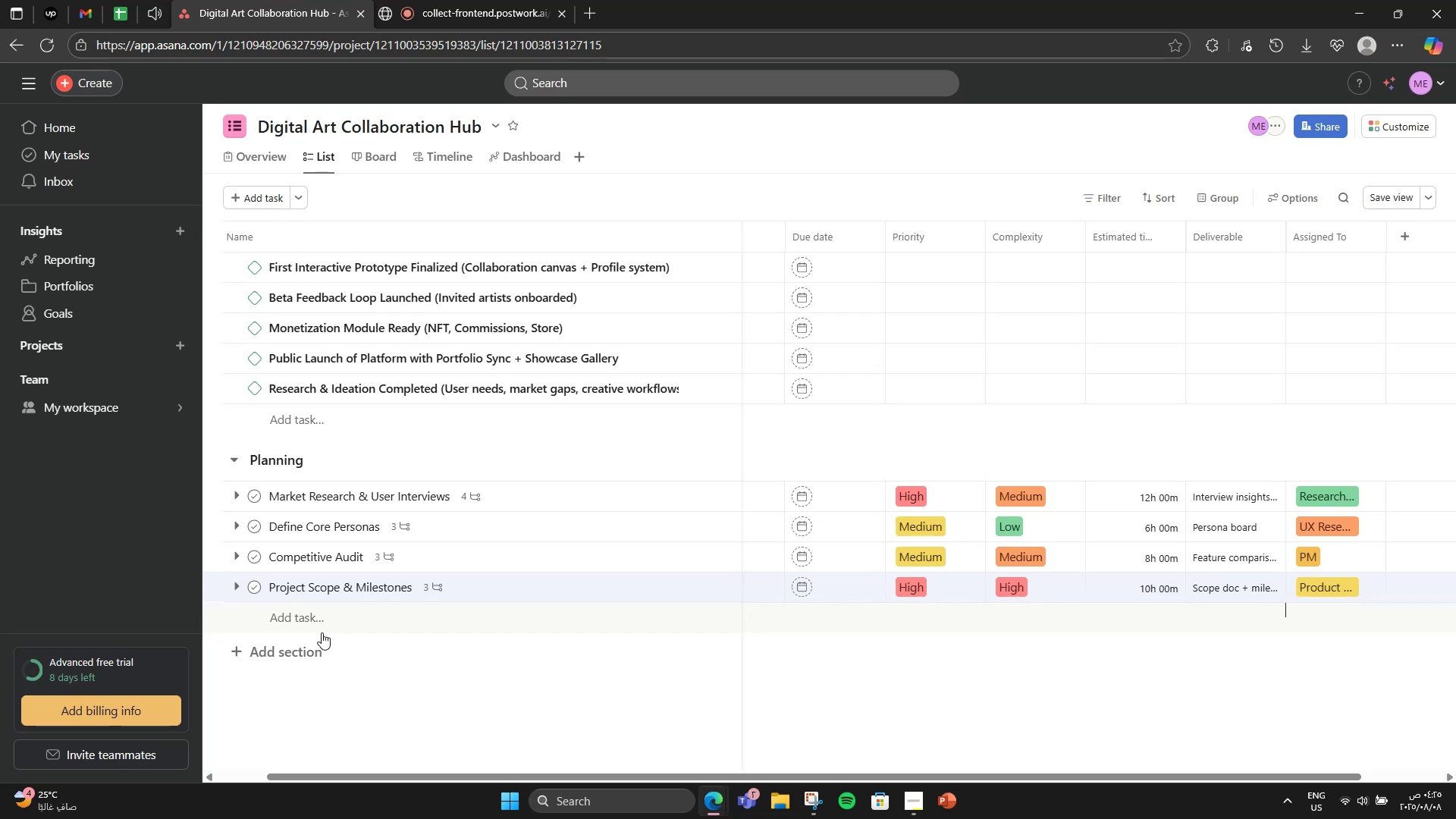 
left_click_drag(start_coordinate=[1233, 592], to_coordinate=[1304, 584])
 